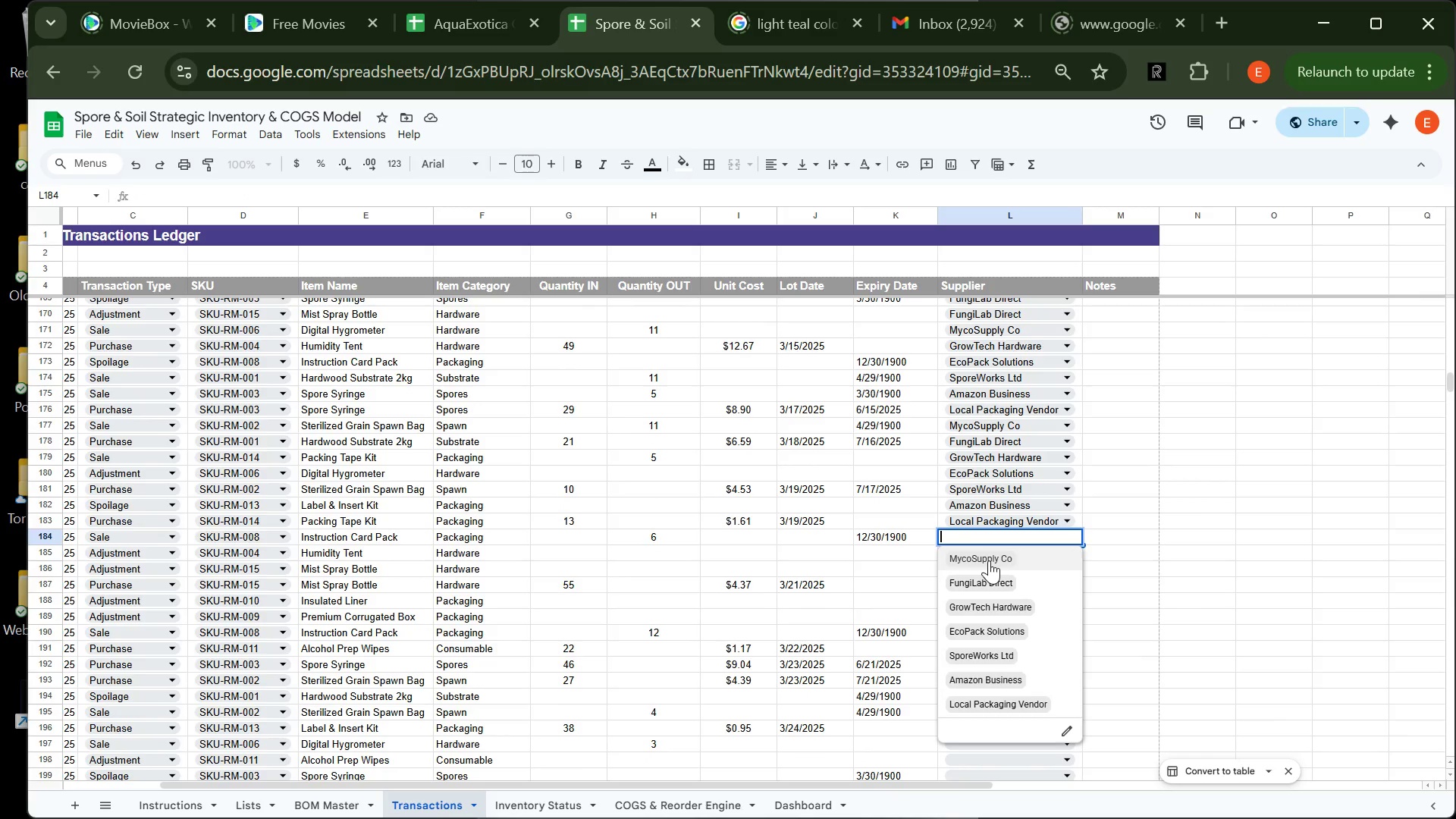 
left_click([989, 560])
 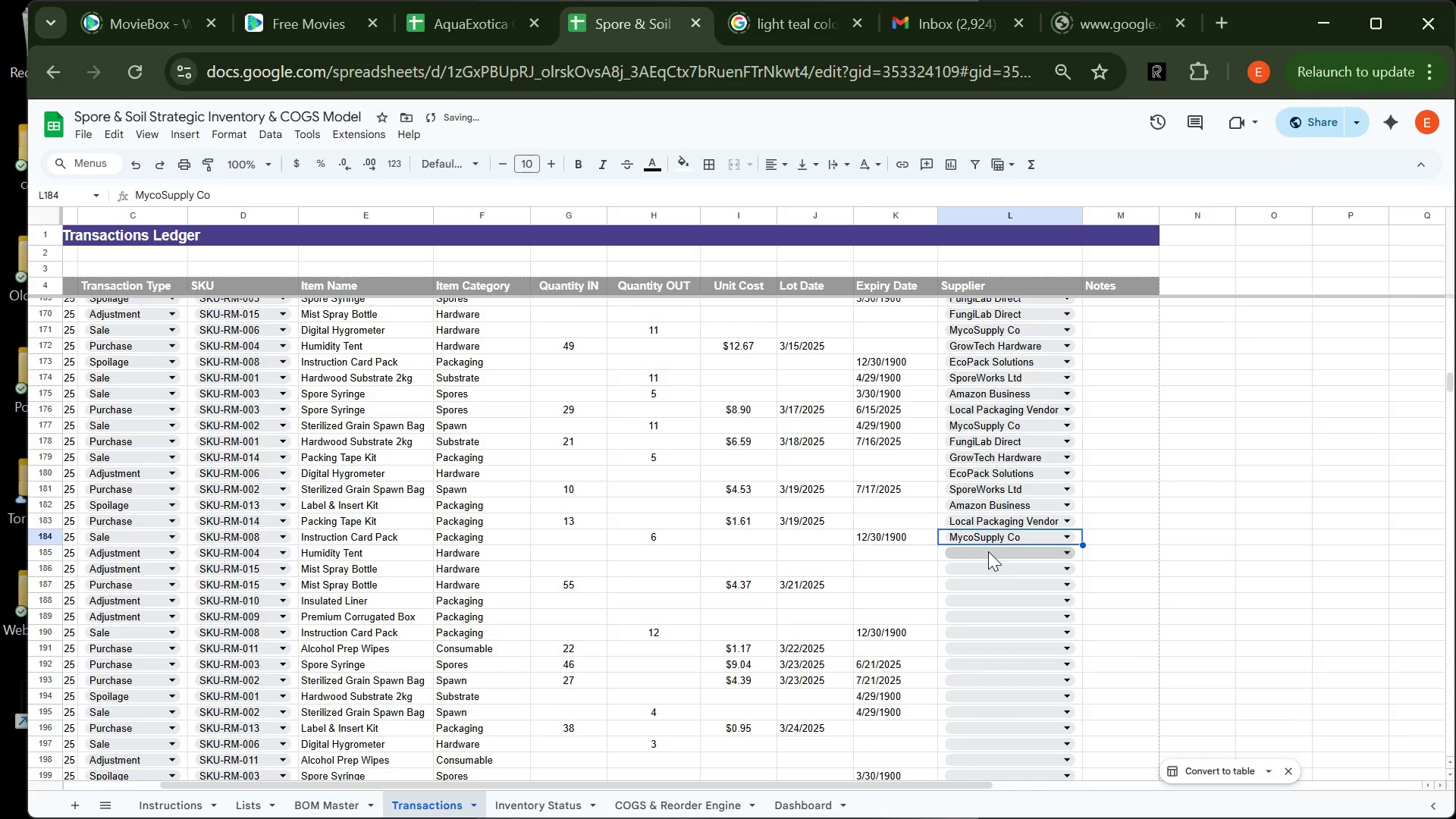 
left_click([988, 551])
 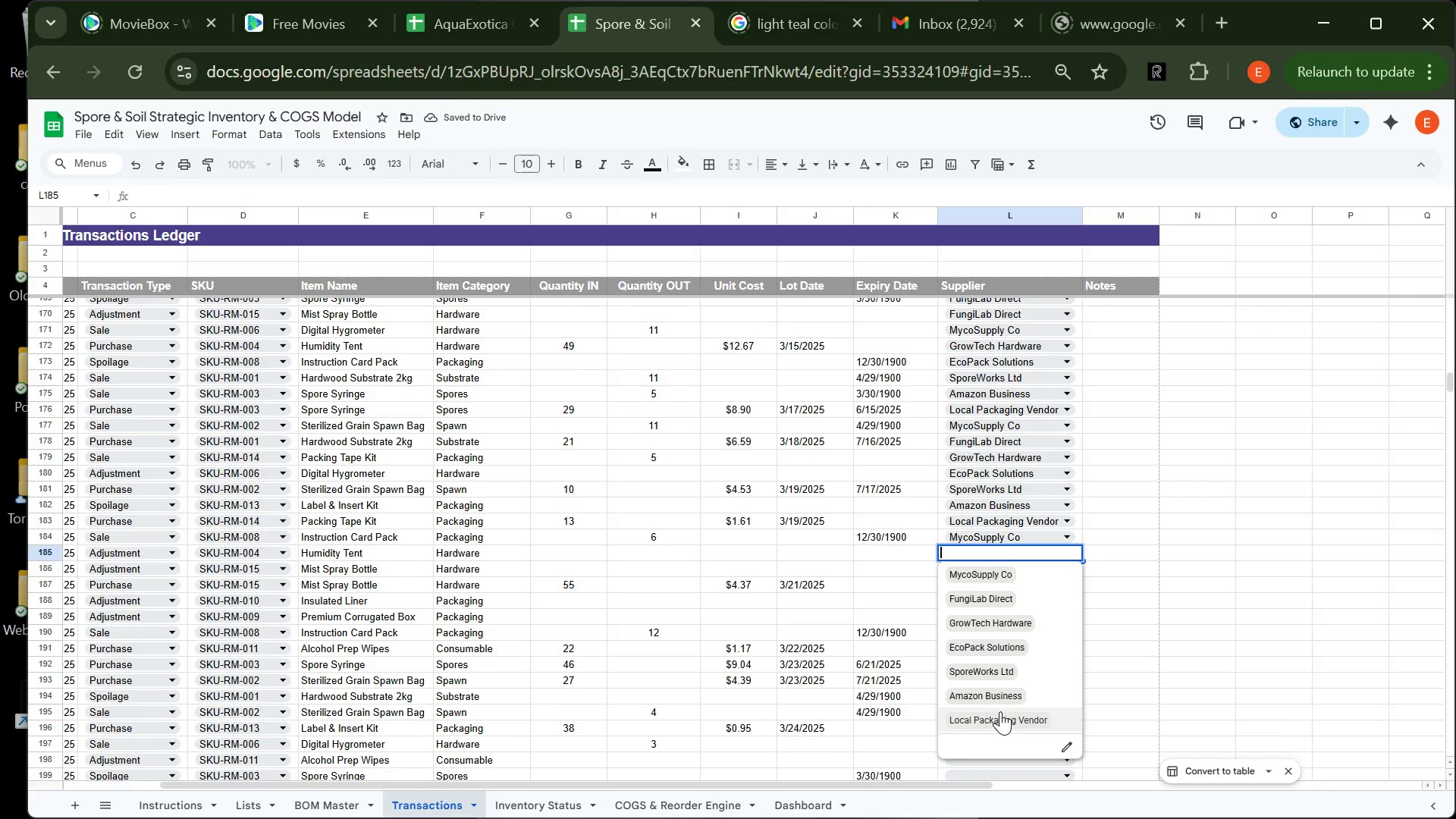 
left_click([1000, 711])
 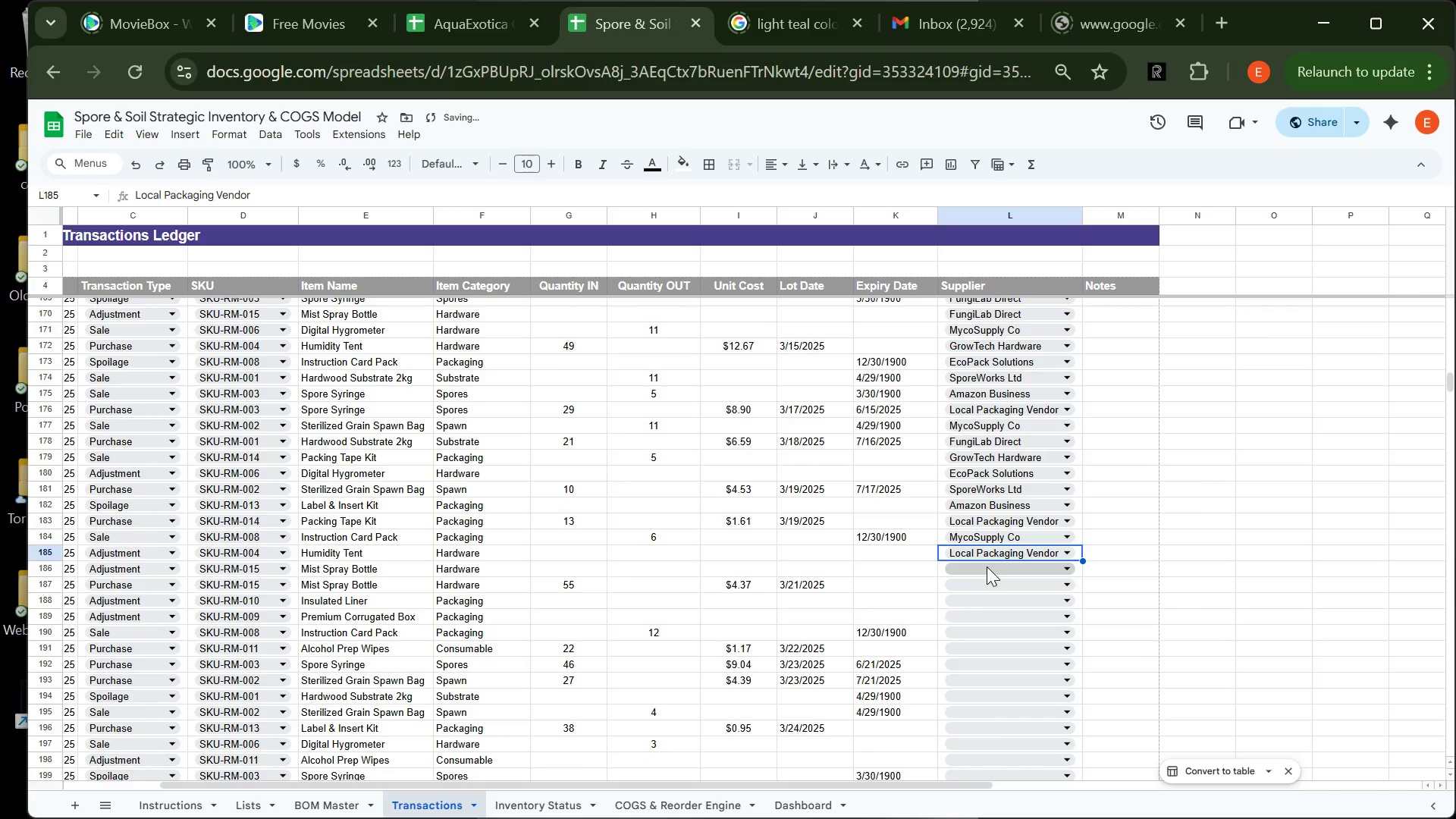 
left_click([987, 566])
 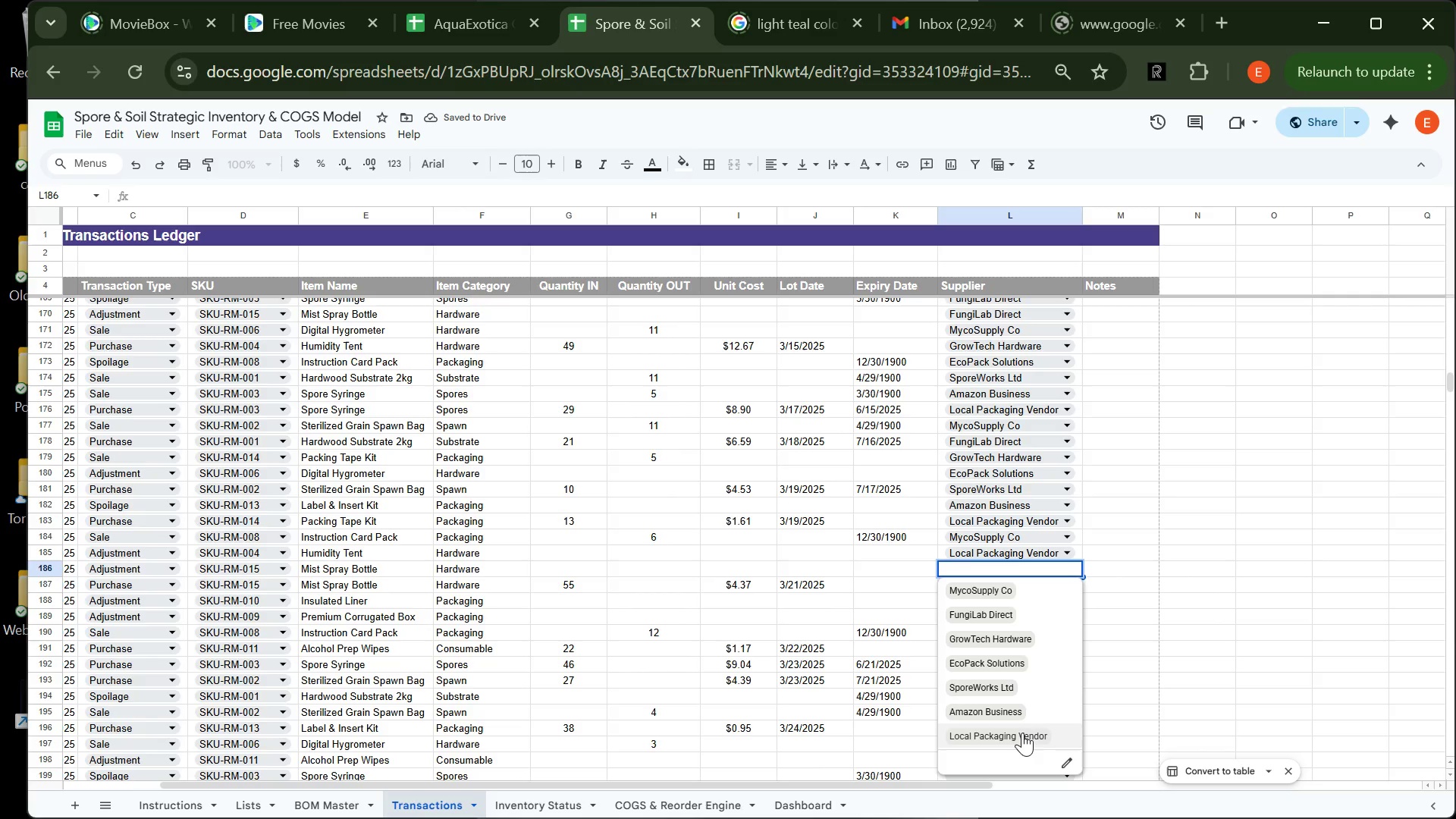 
left_click([1022, 733])
 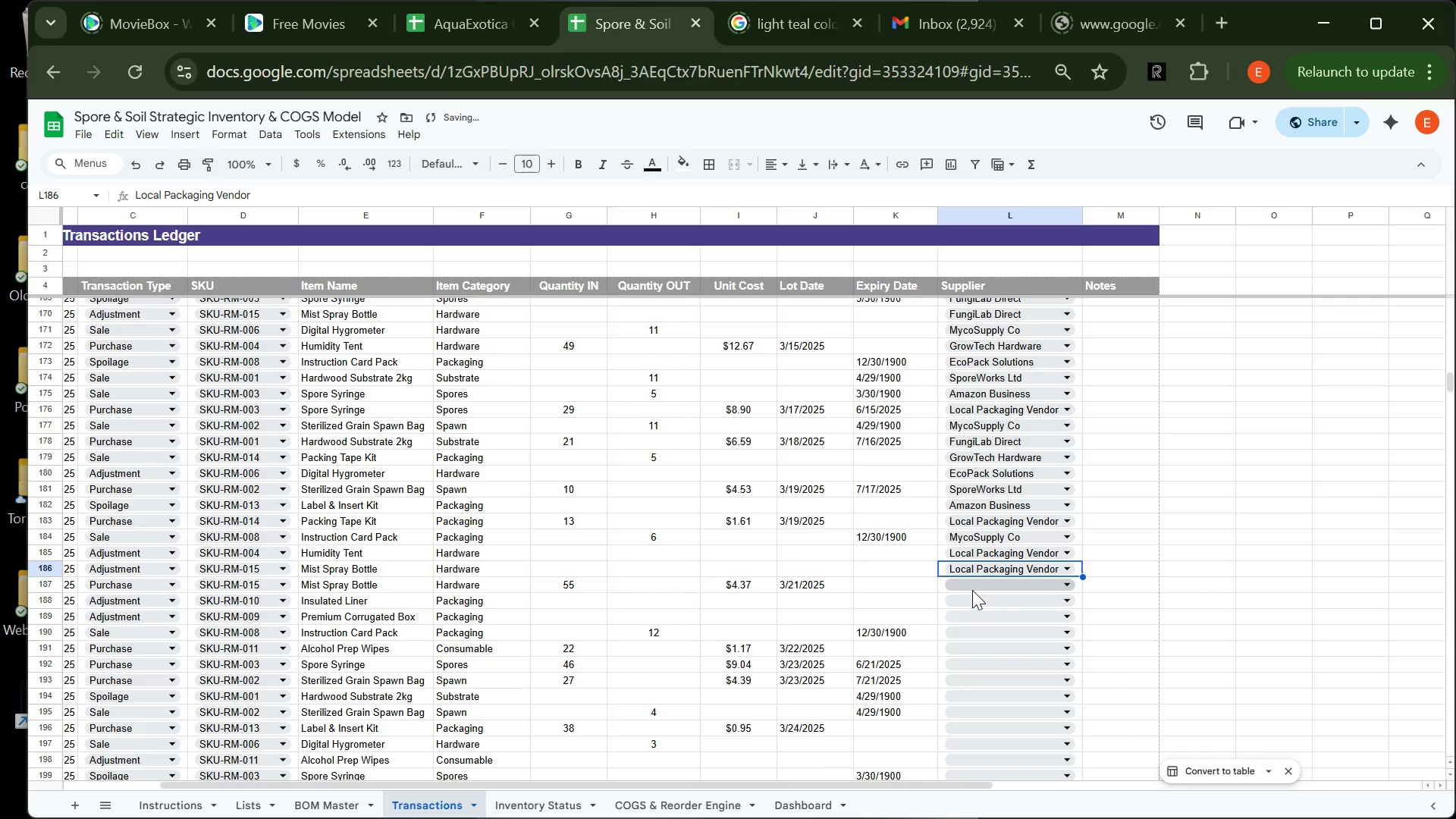 
left_click_drag(start_coordinate=[972, 590], to_coordinate=[1009, 734])
 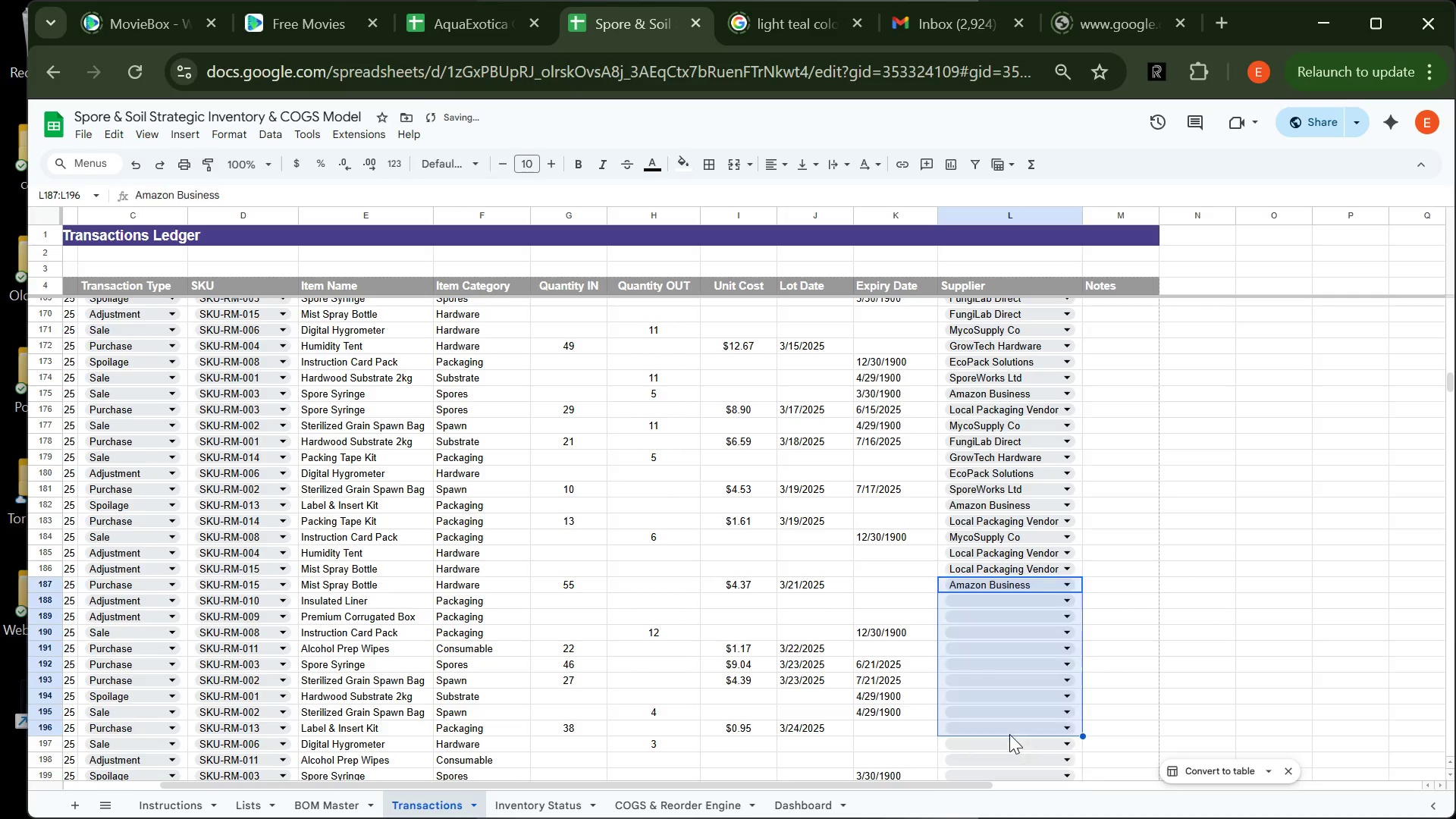 
left_click([1009, 734])
 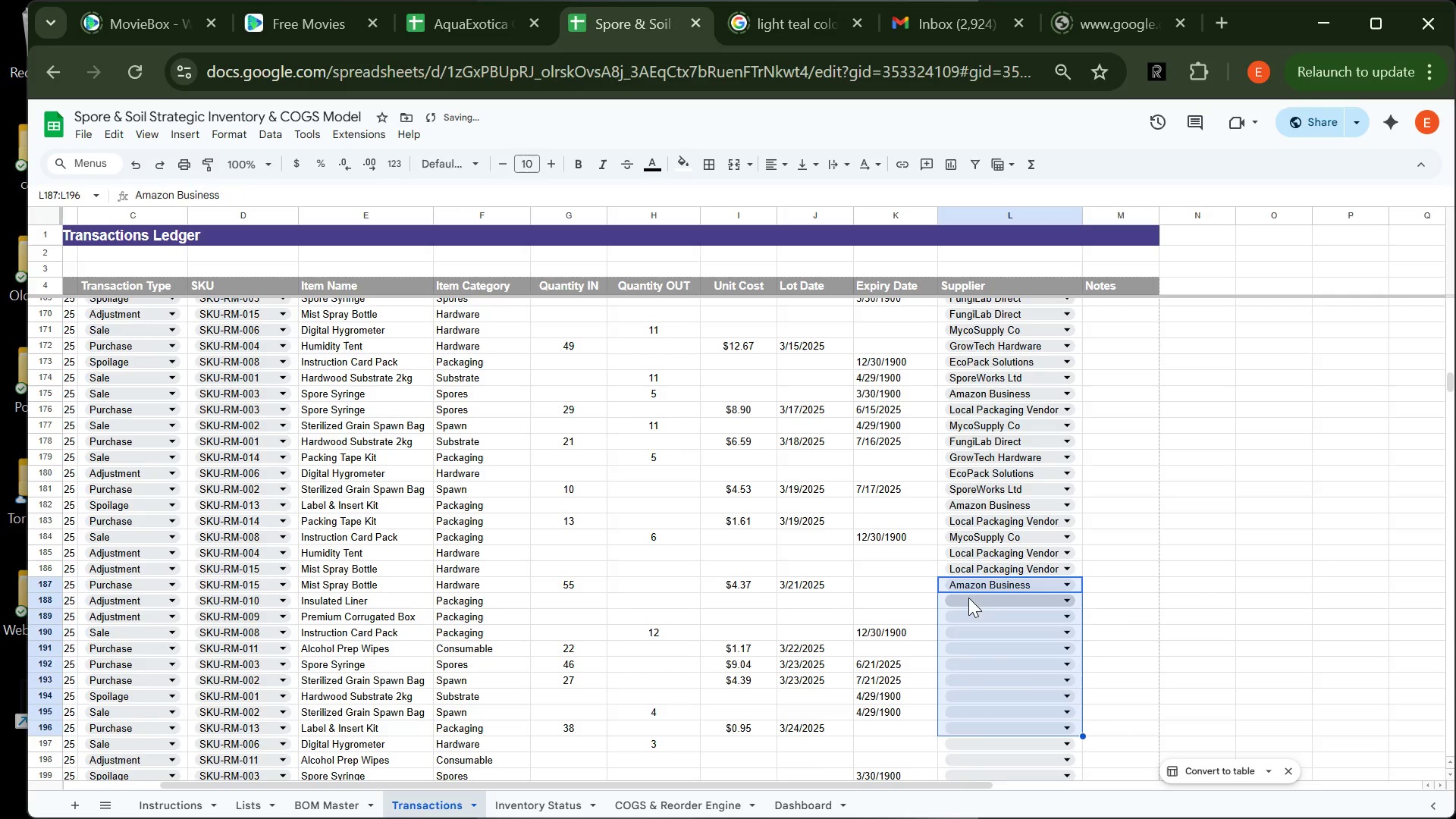 
left_click([968, 598])
 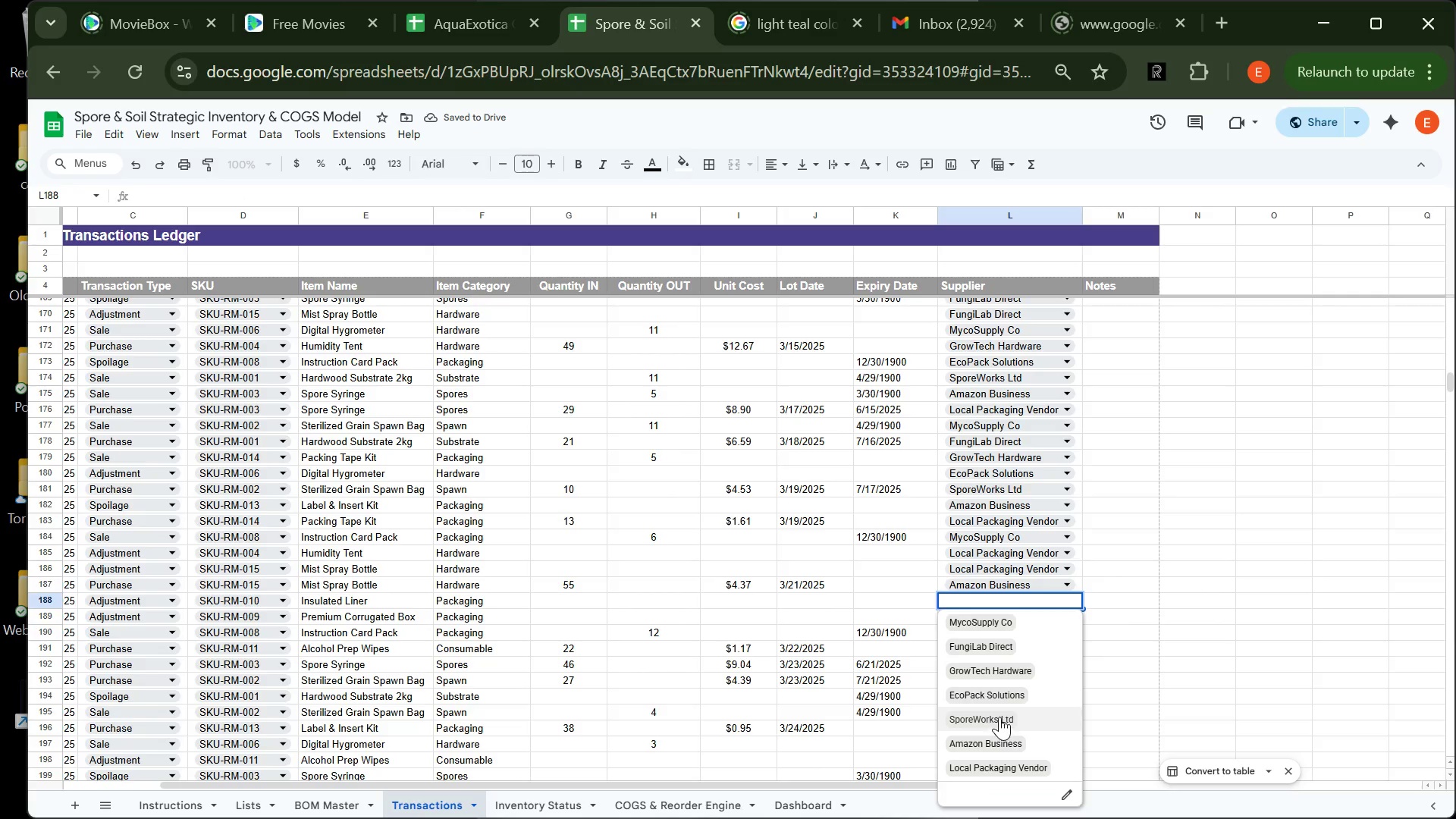 
left_click([999, 717])
 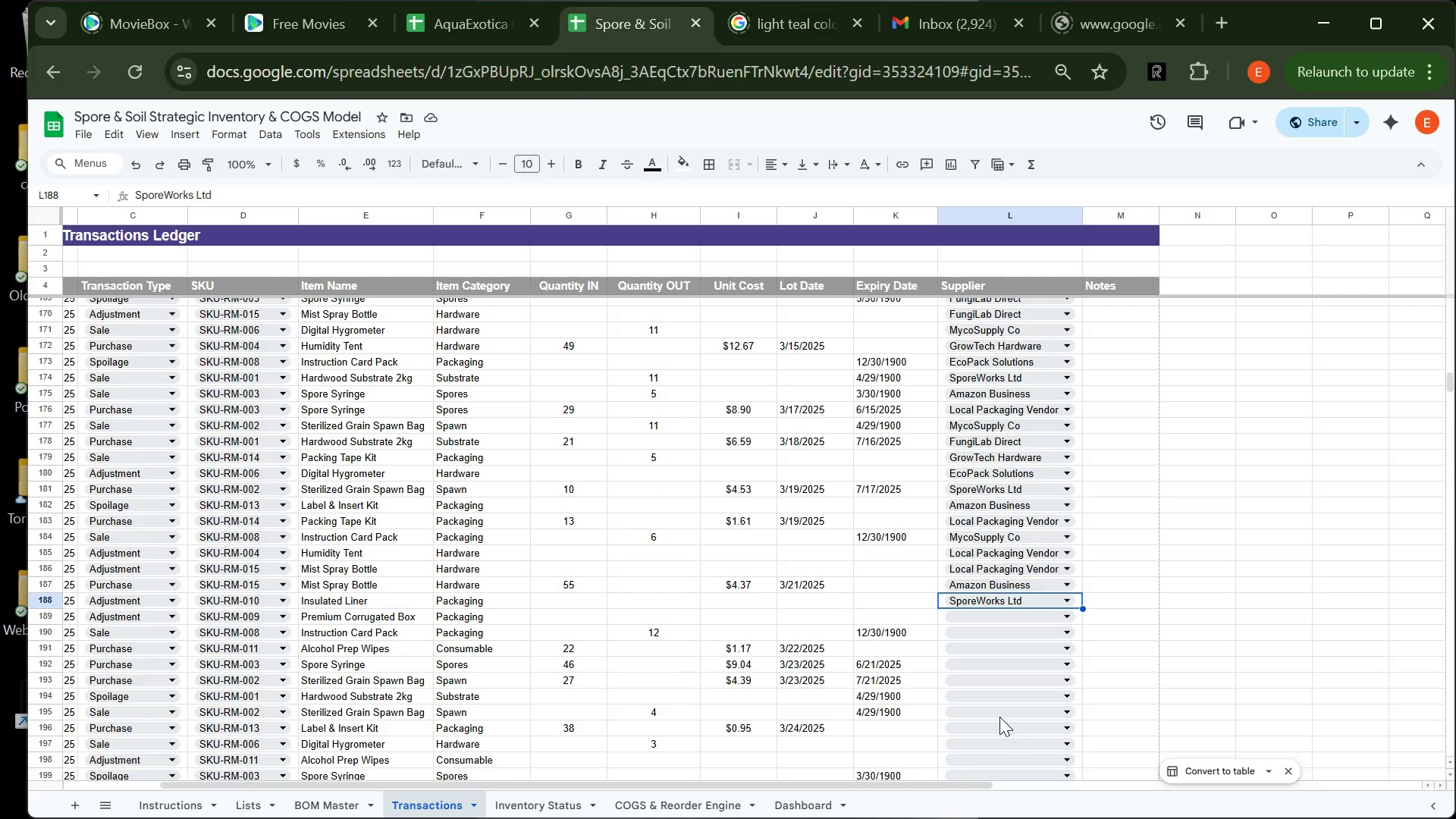 
wait(12.2)
 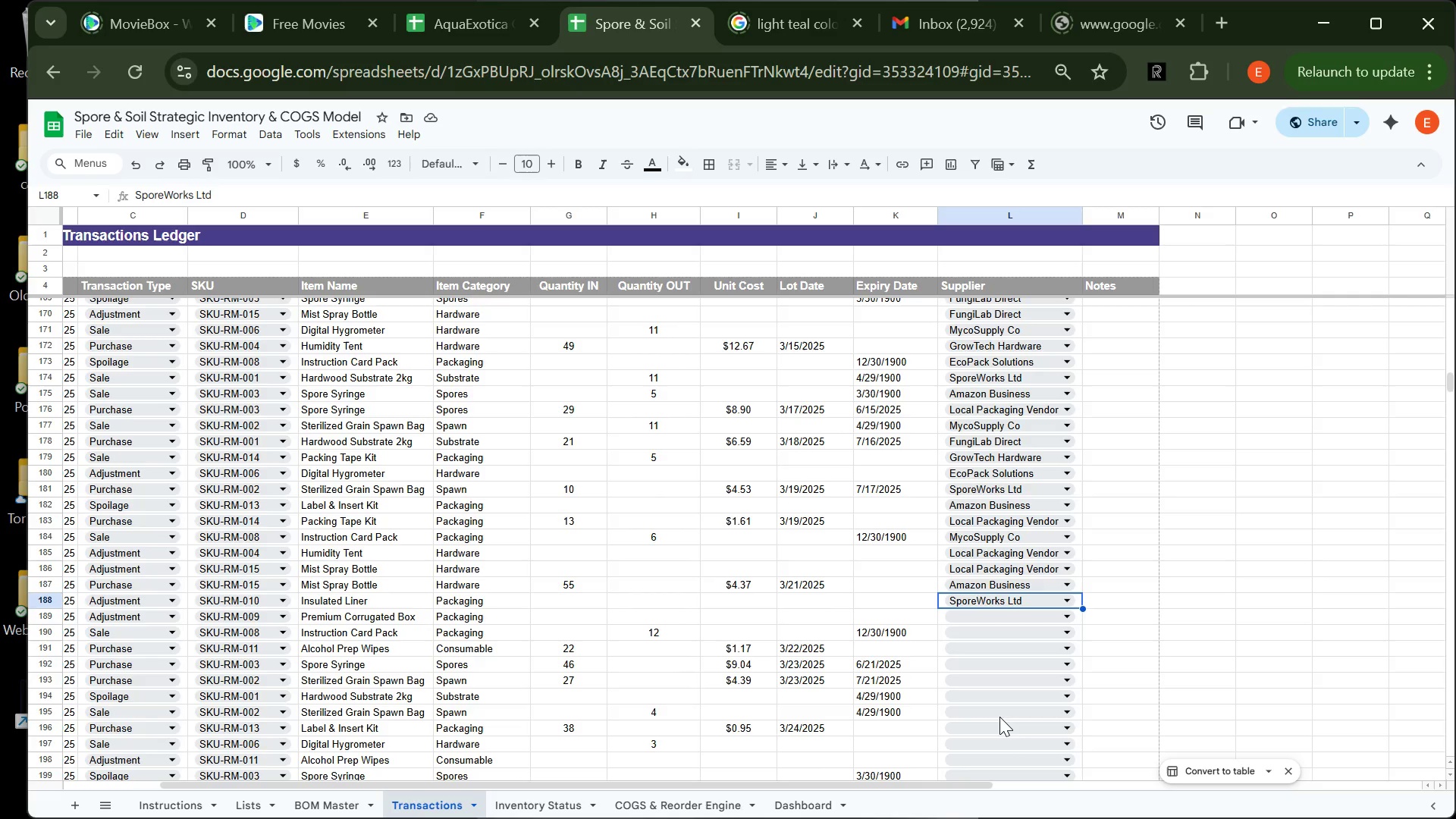 
left_click([991, 621])
 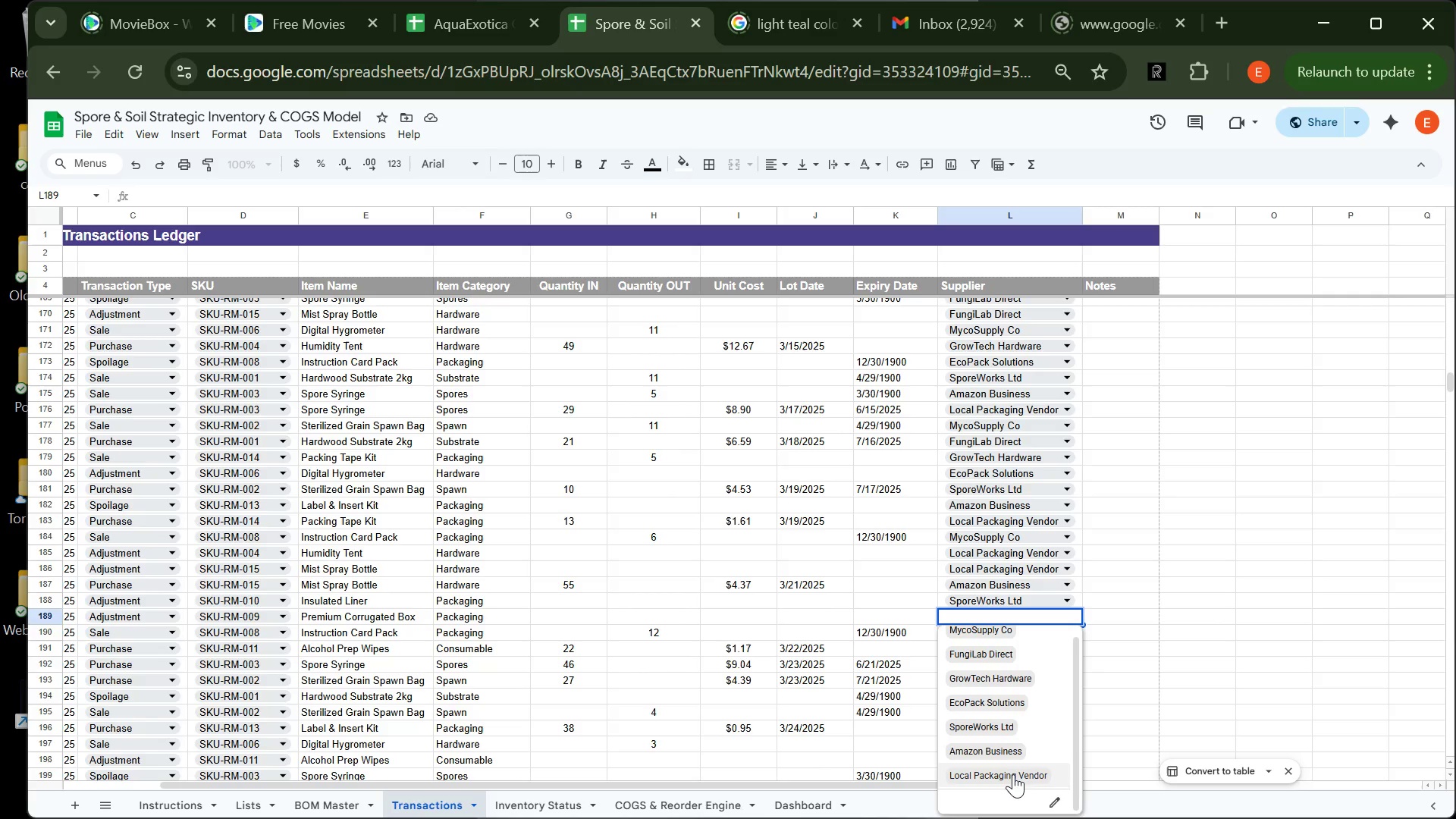 
left_click([1012, 755])
 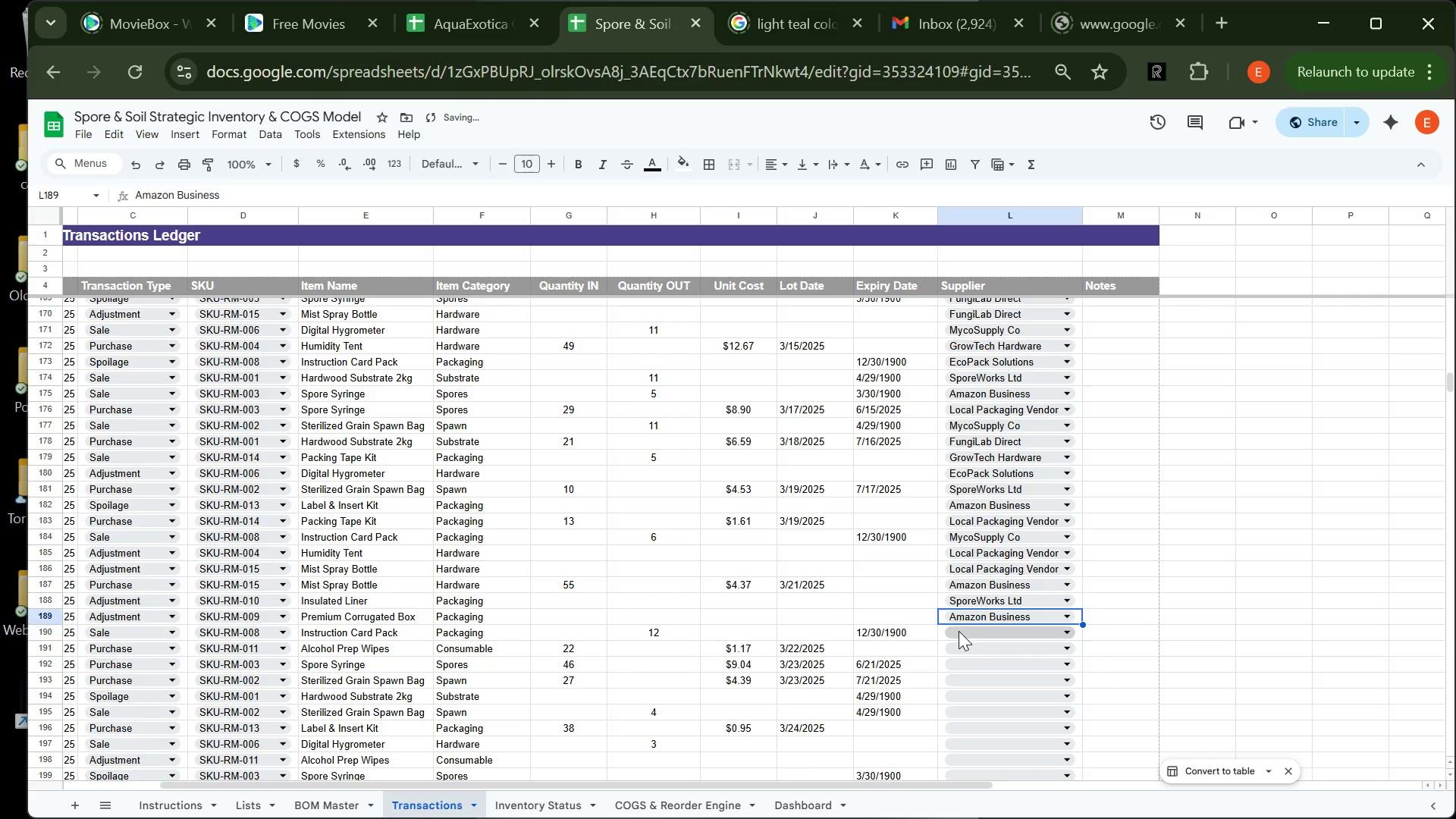 
left_click([959, 631])
 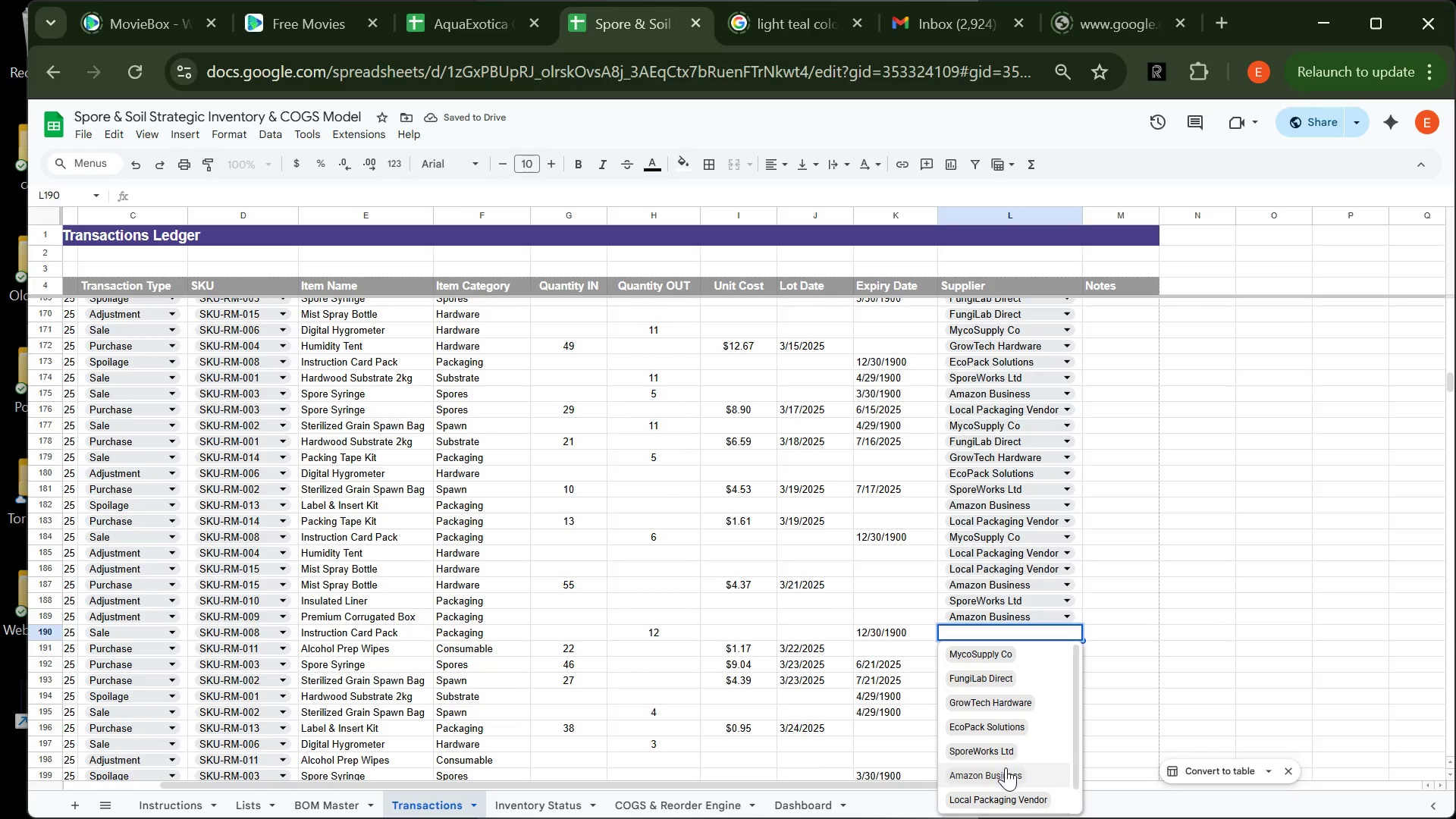 
left_click([1006, 767])
 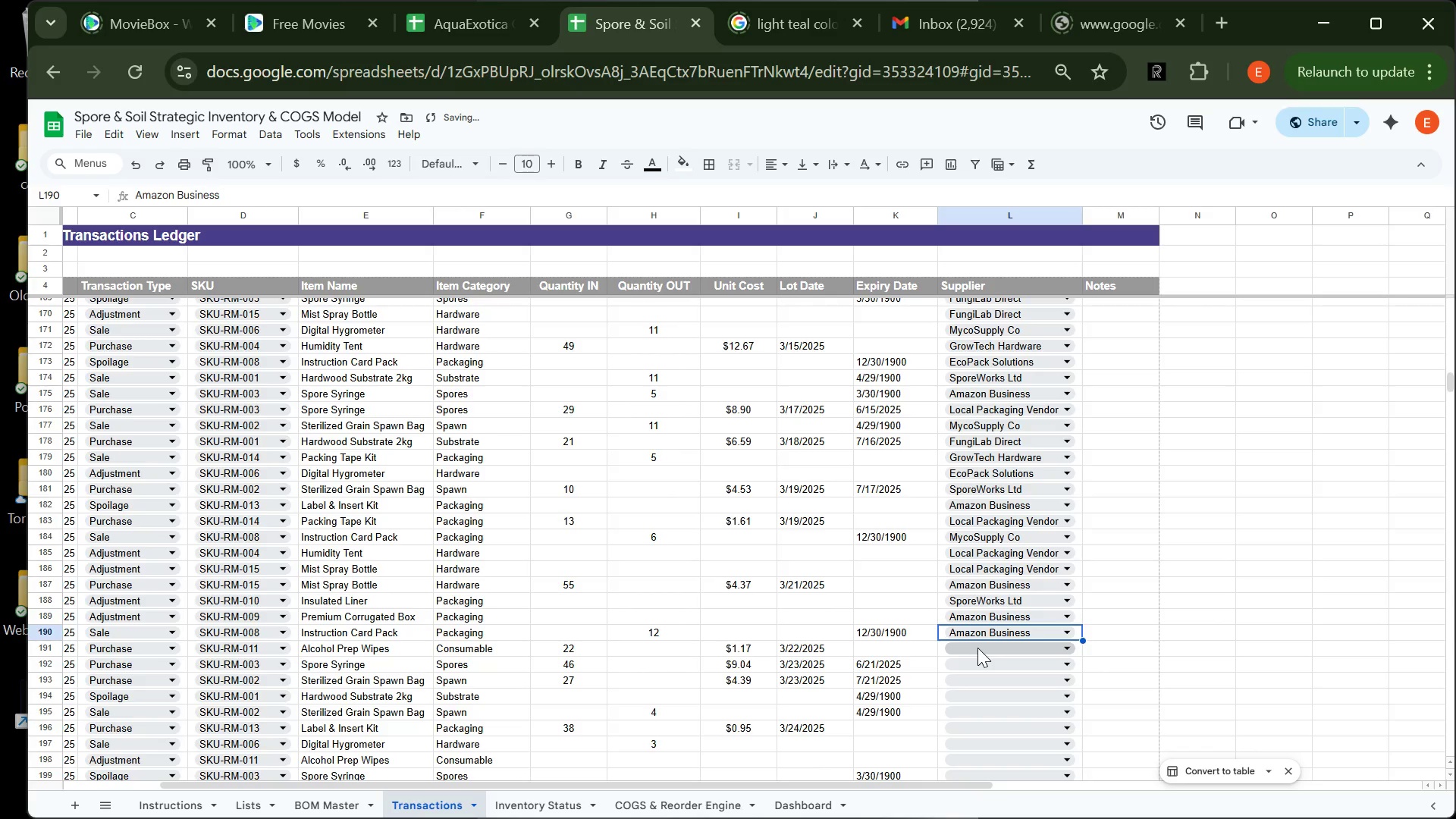 
left_click([977, 648])
 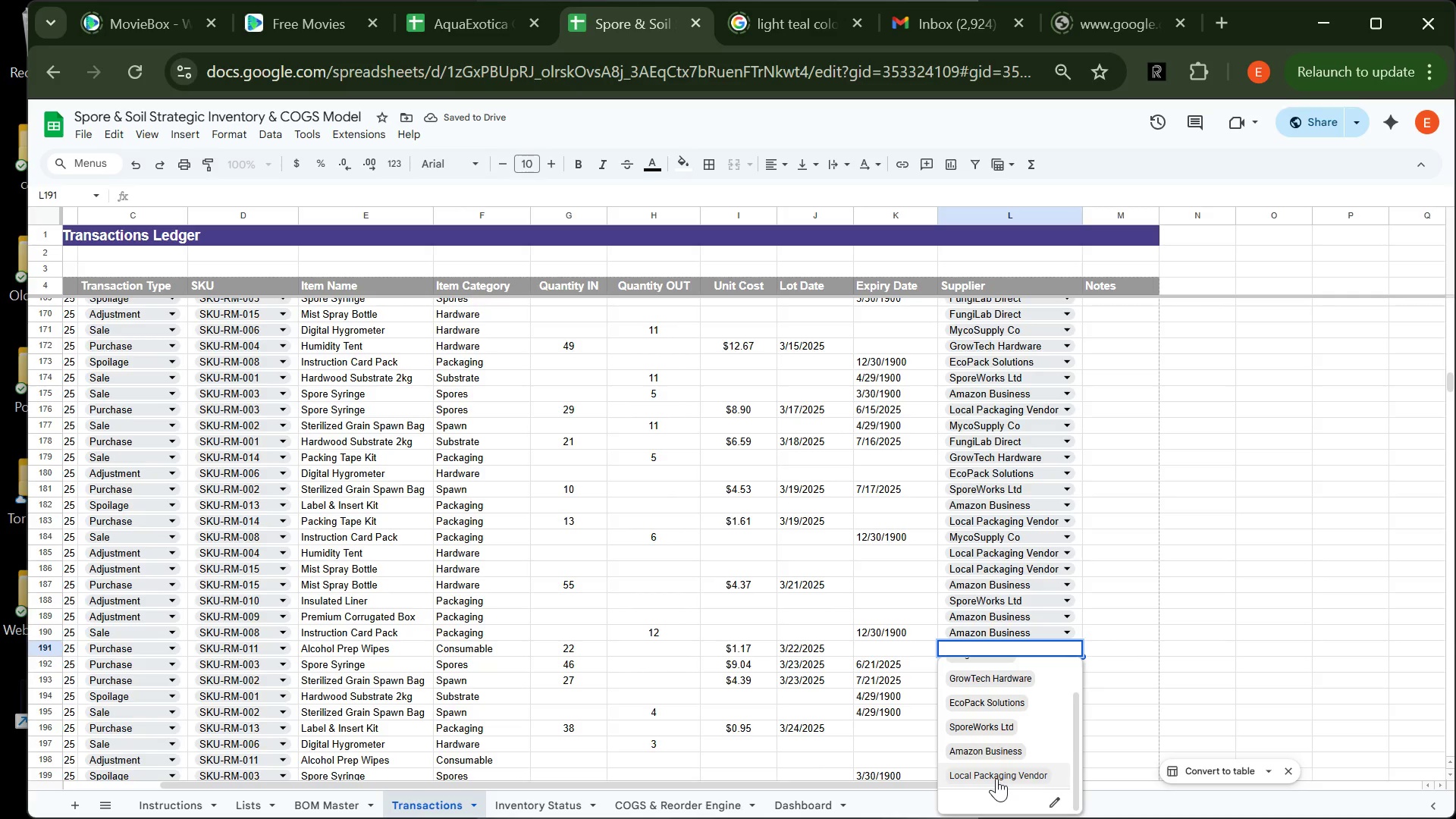 
left_click_drag(start_coordinate=[996, 778], to_coordinate=[982, 676])
 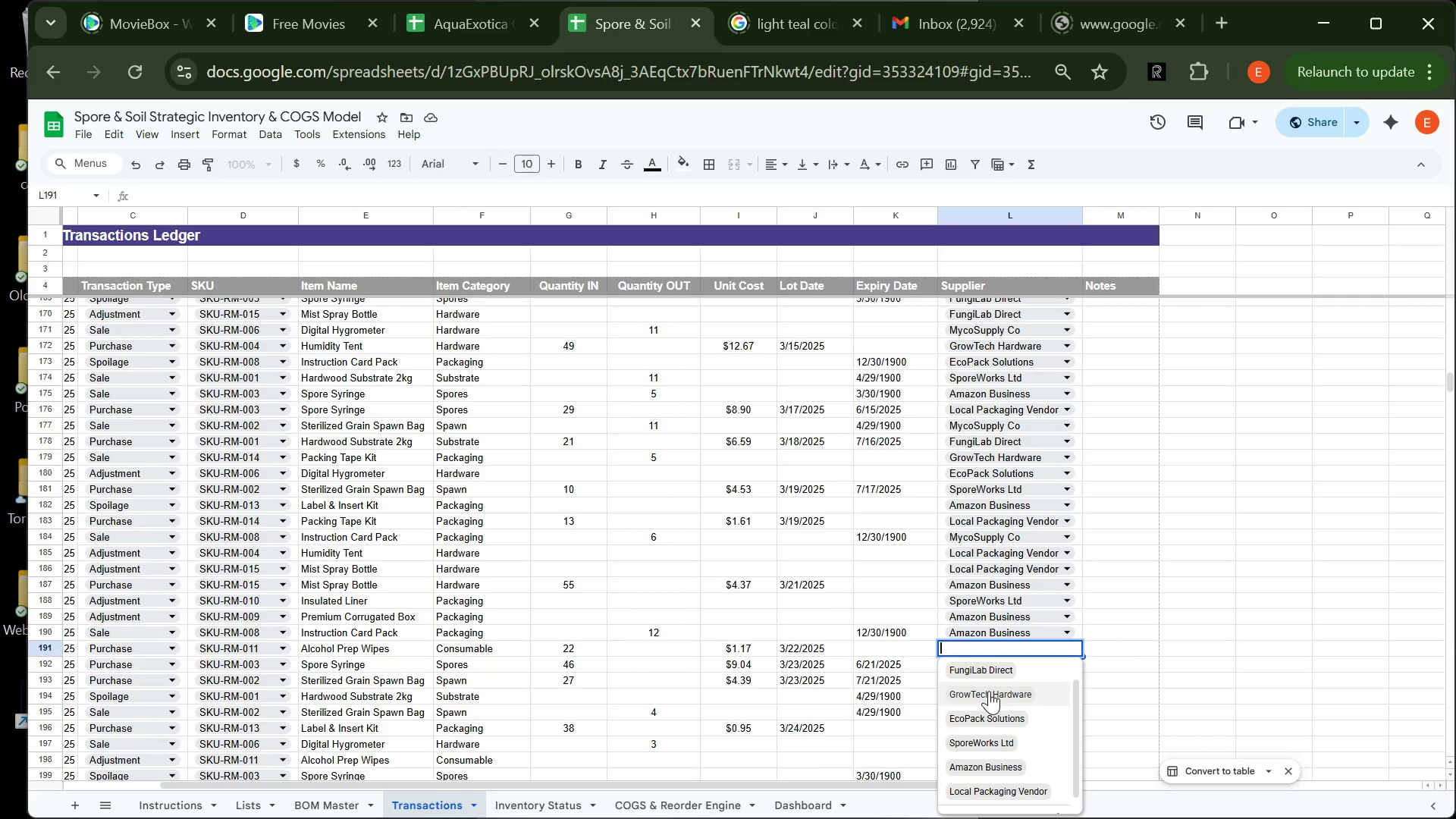 
left_click_drag(start_coordinate=[989, 691], to_coordinate=[1000, 694])
 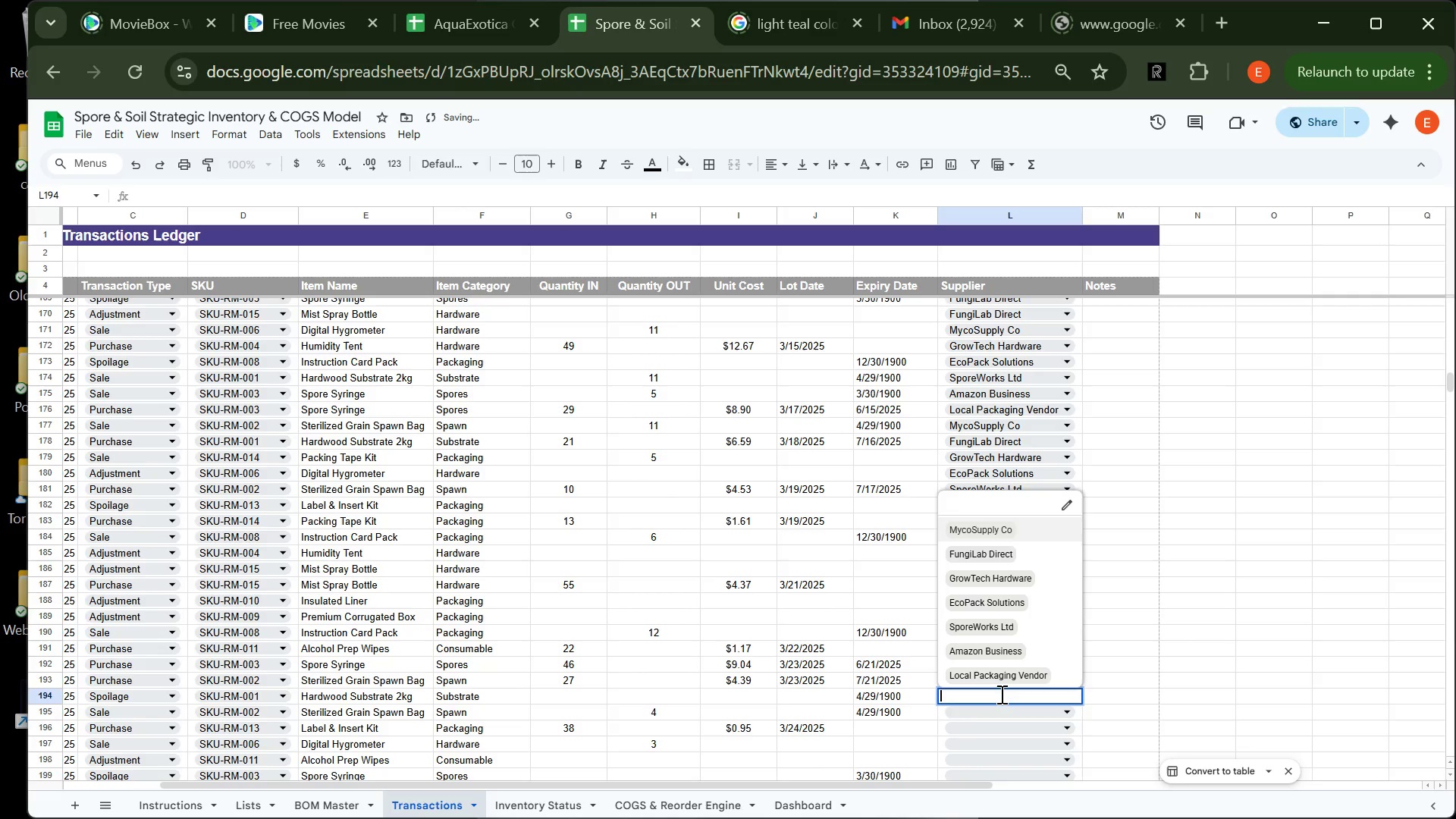 
left_click([1000, 694])
 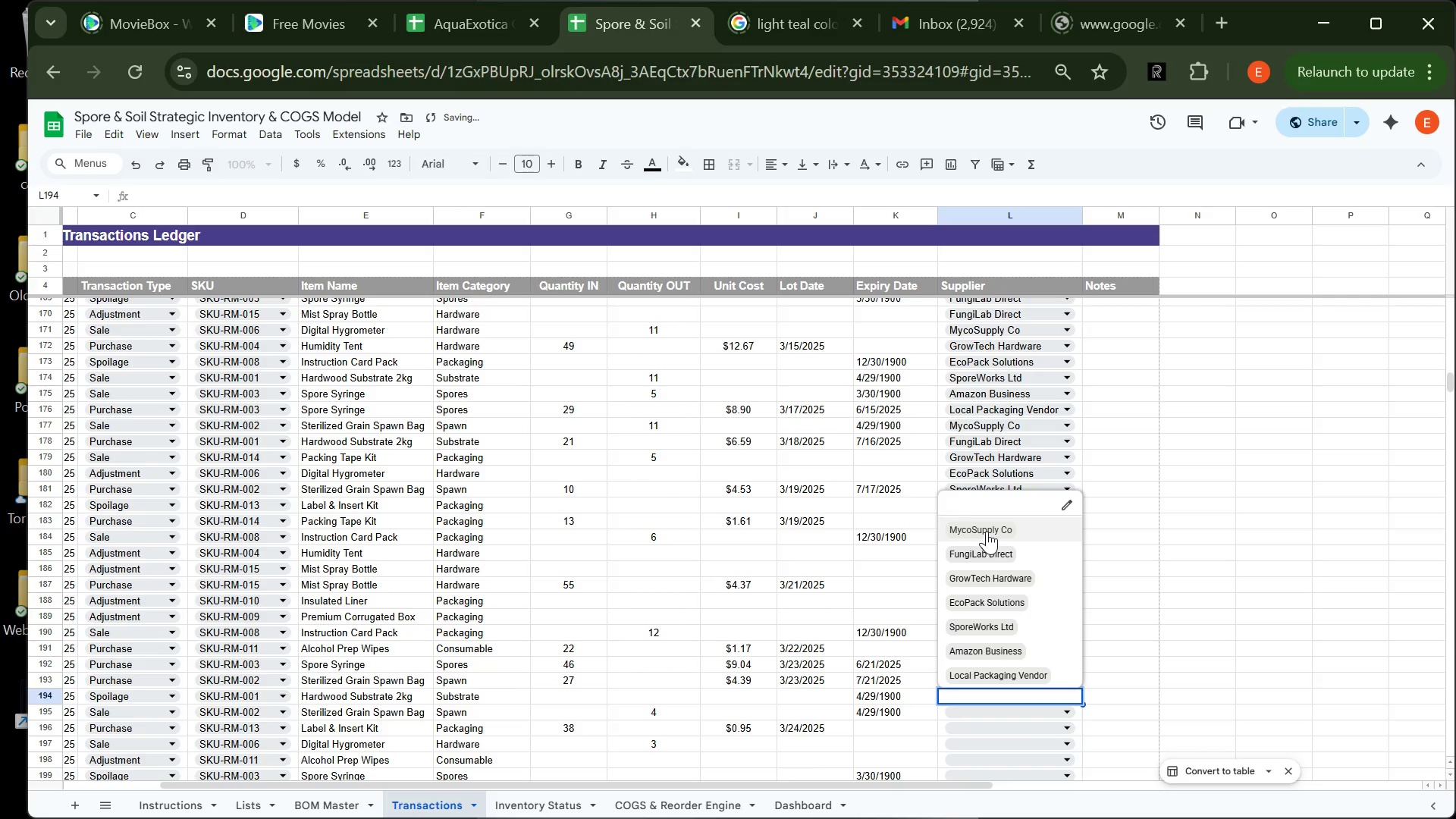 
left_click([987, 531])
 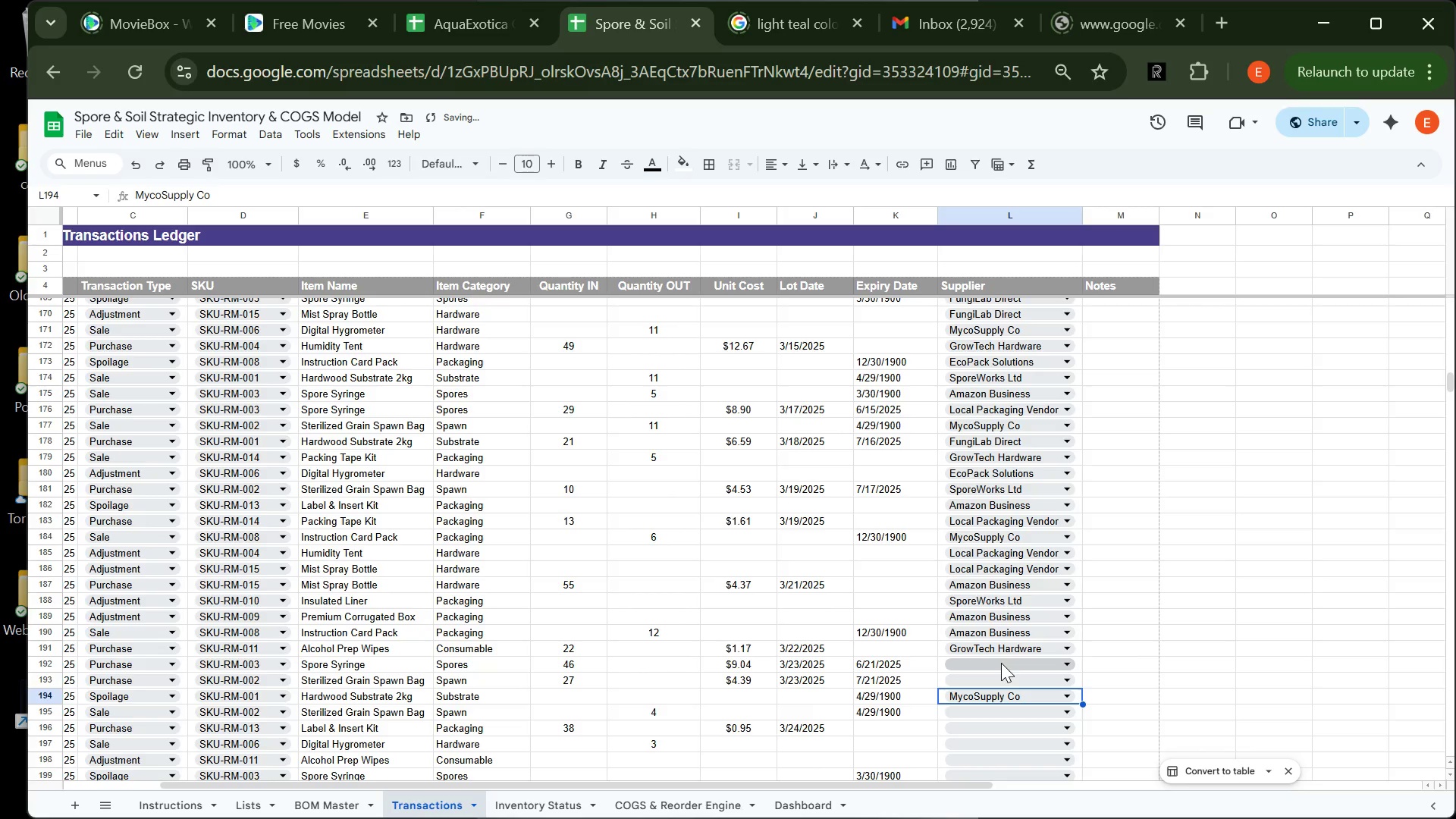 
left_click([1001, 663])
 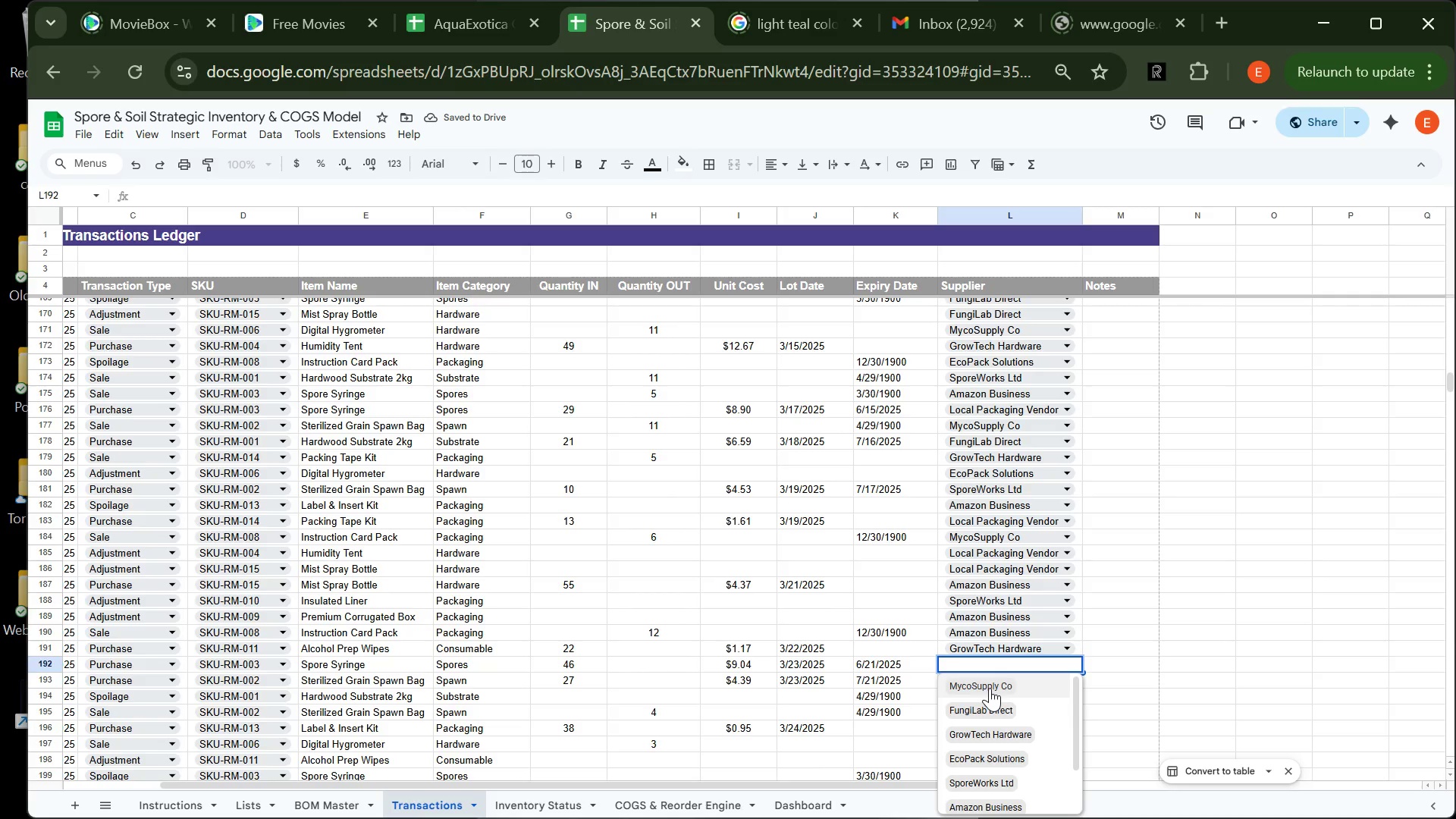 
left_click([990, 688])
 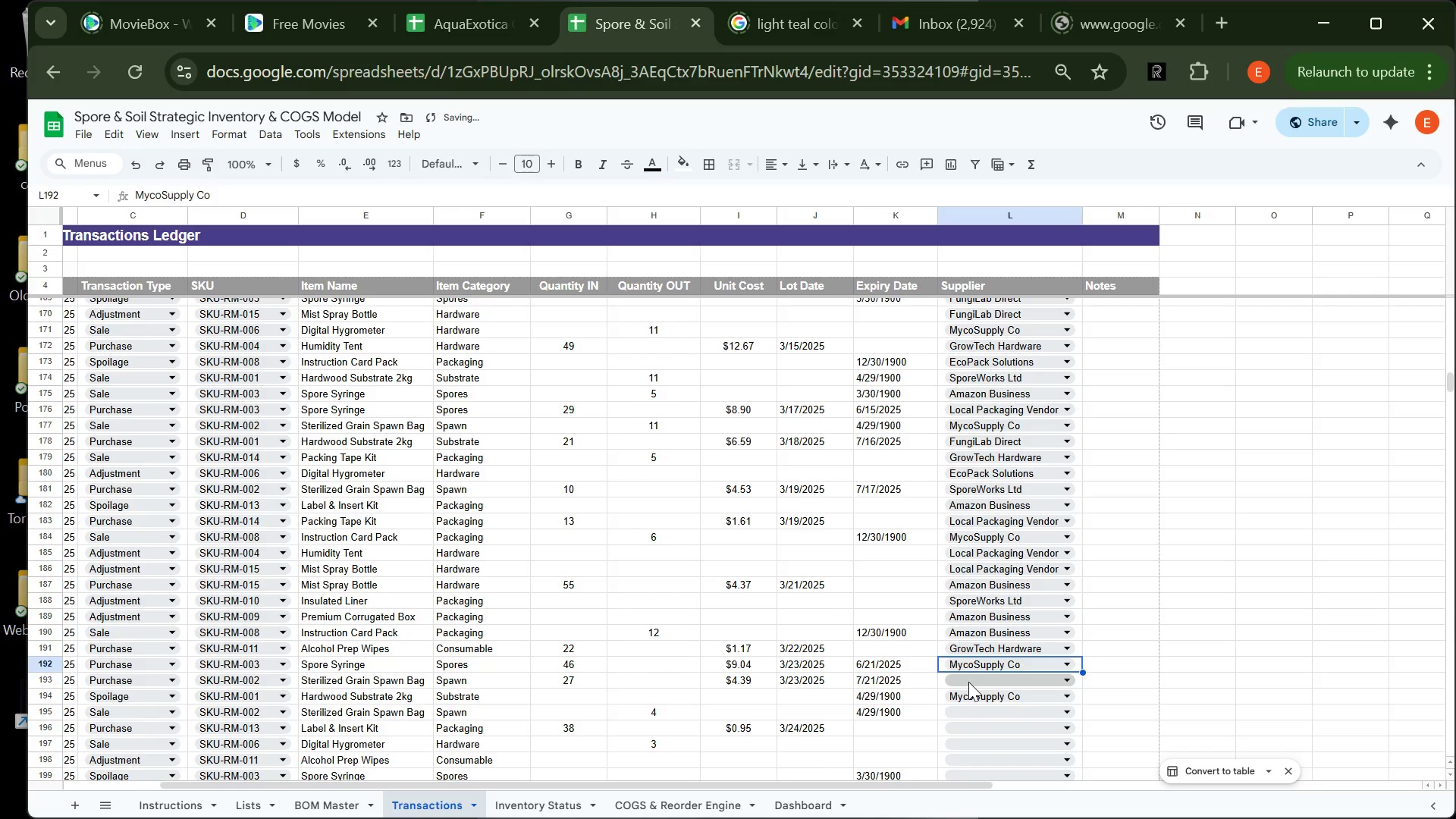 
left_click_drag(start_coordinate=[968, 682], to_coordinate=[989, 594])
 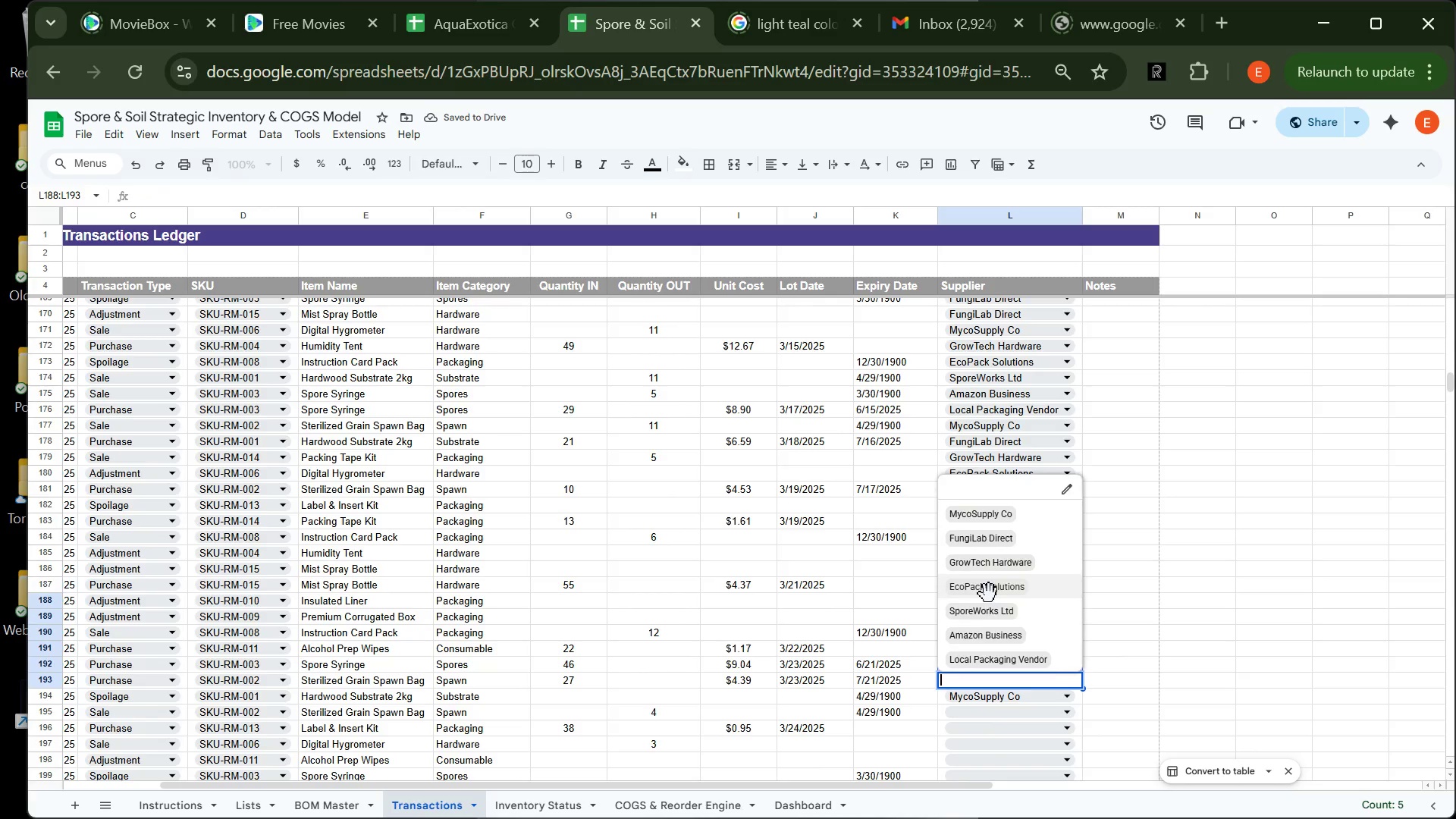 
left_click([989, 594])
 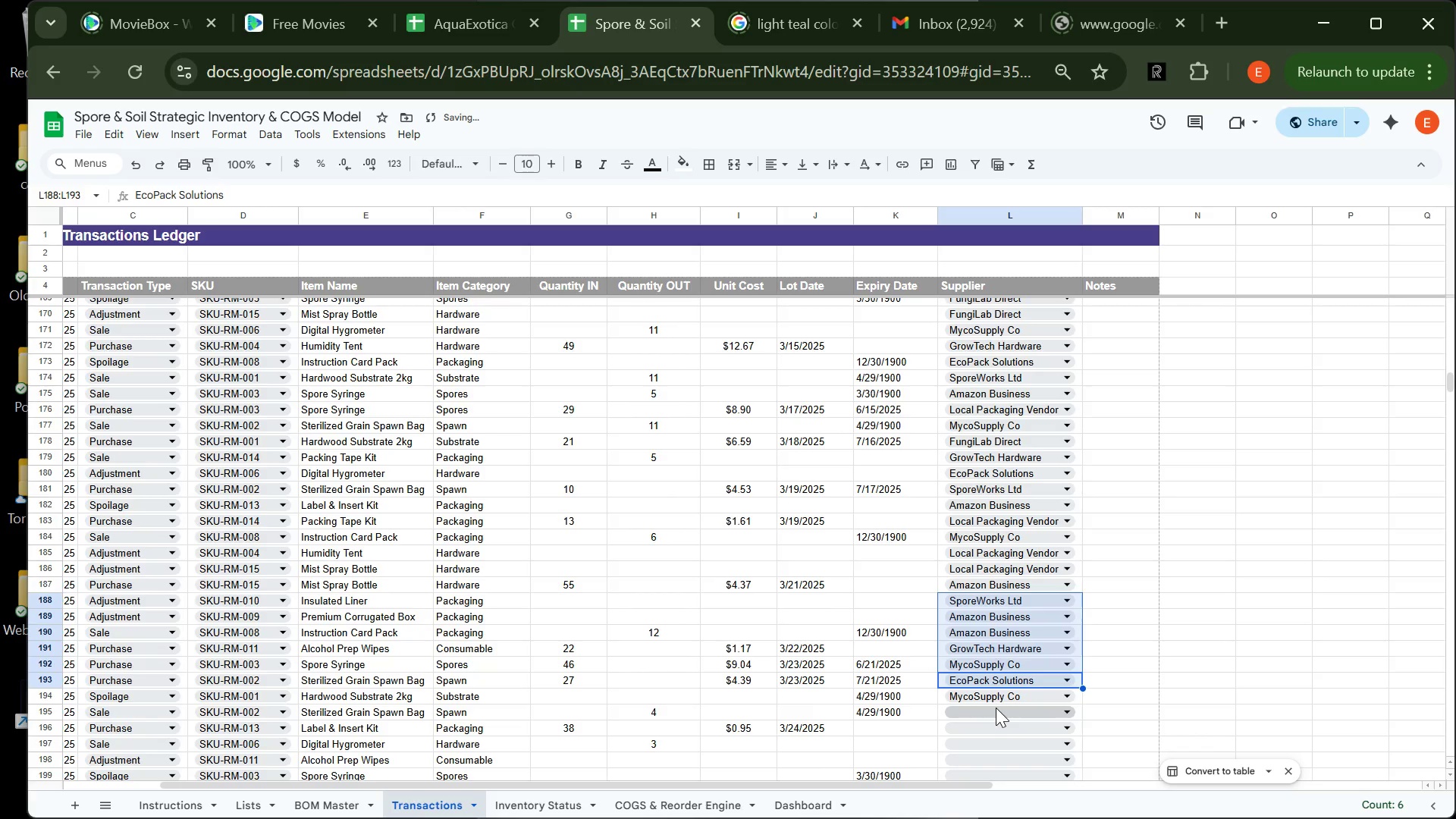 
left_click([996, 708])
 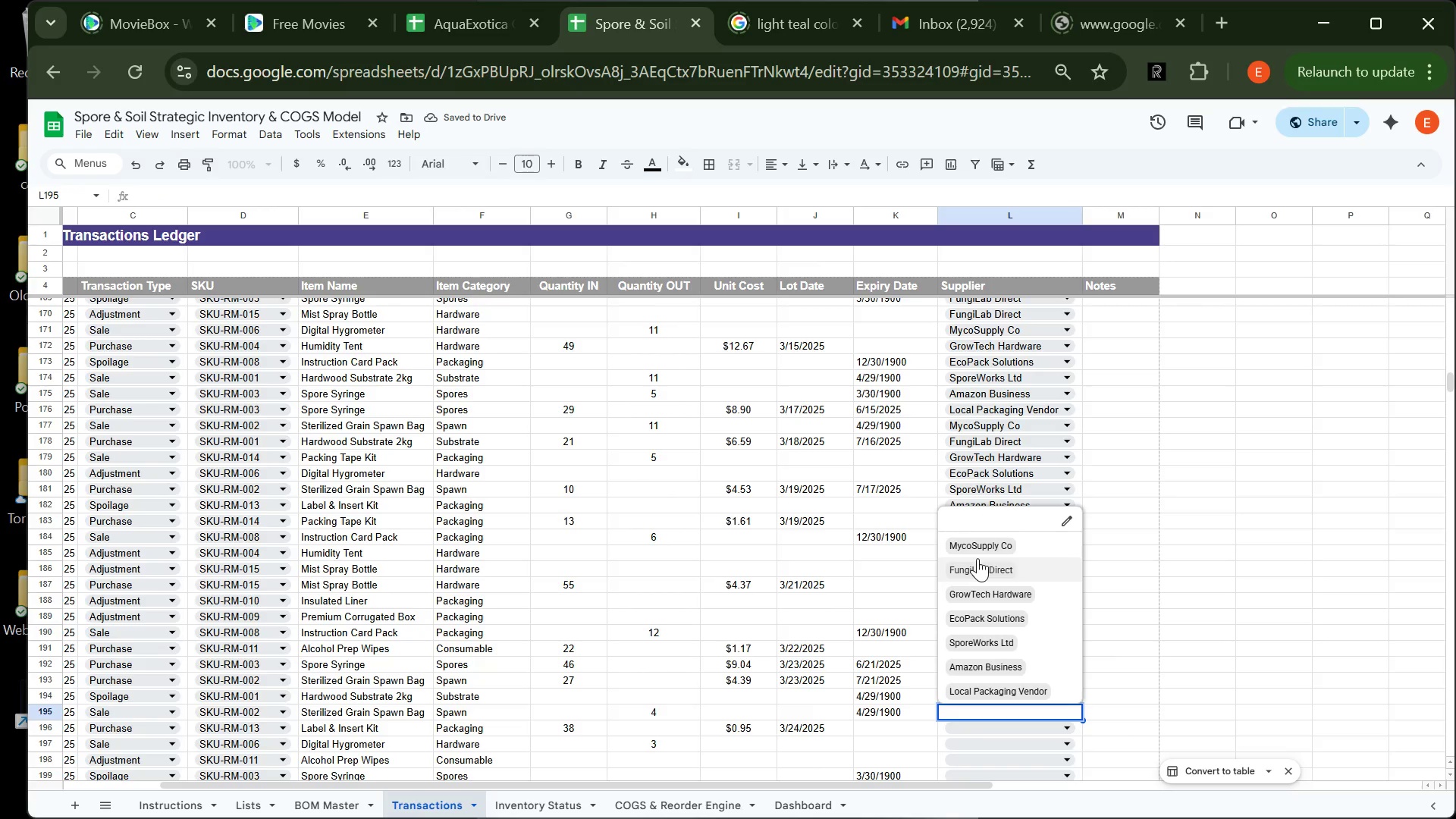 
left_click([977, 558])
 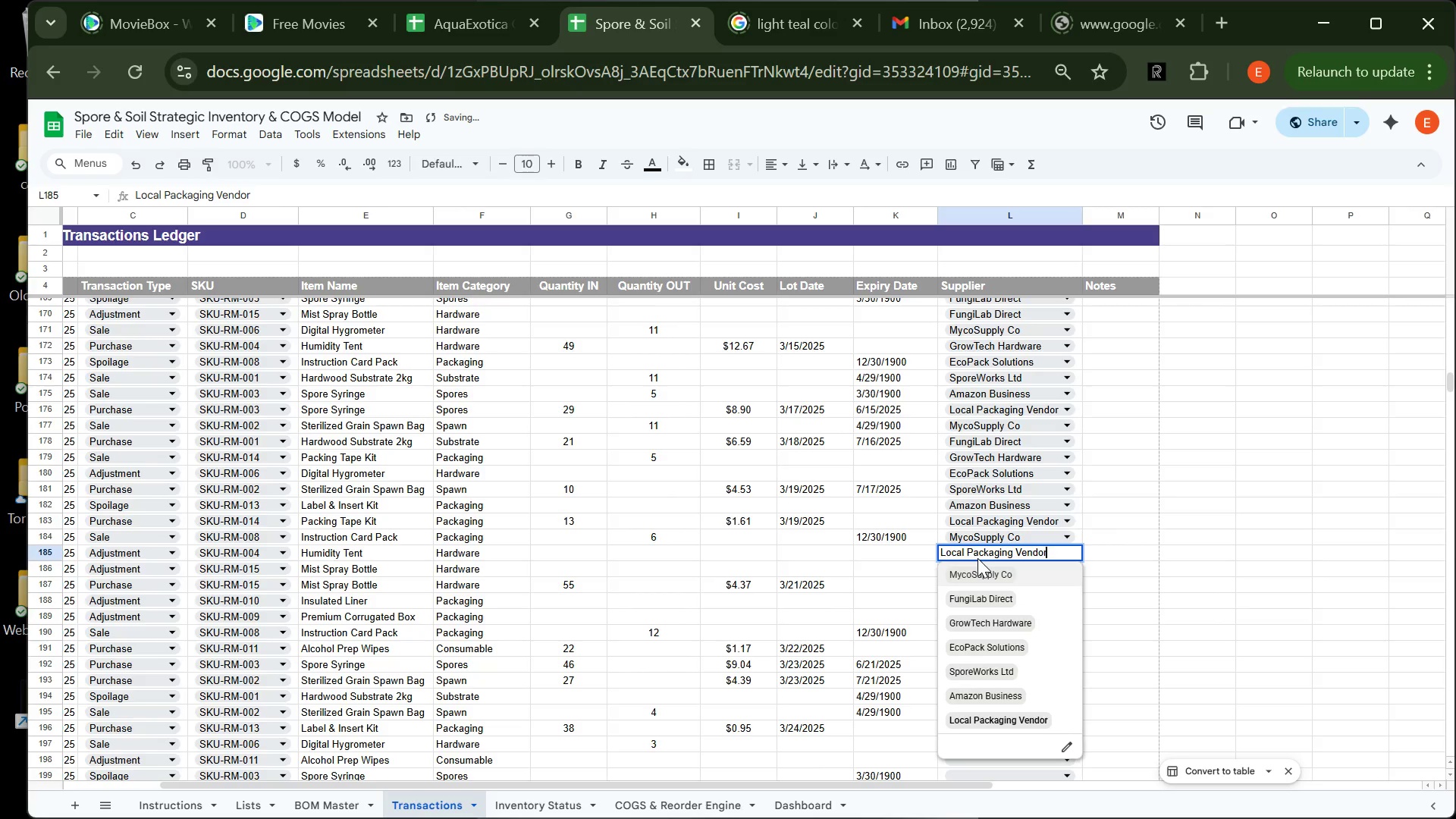 
left_click([977, 558])
 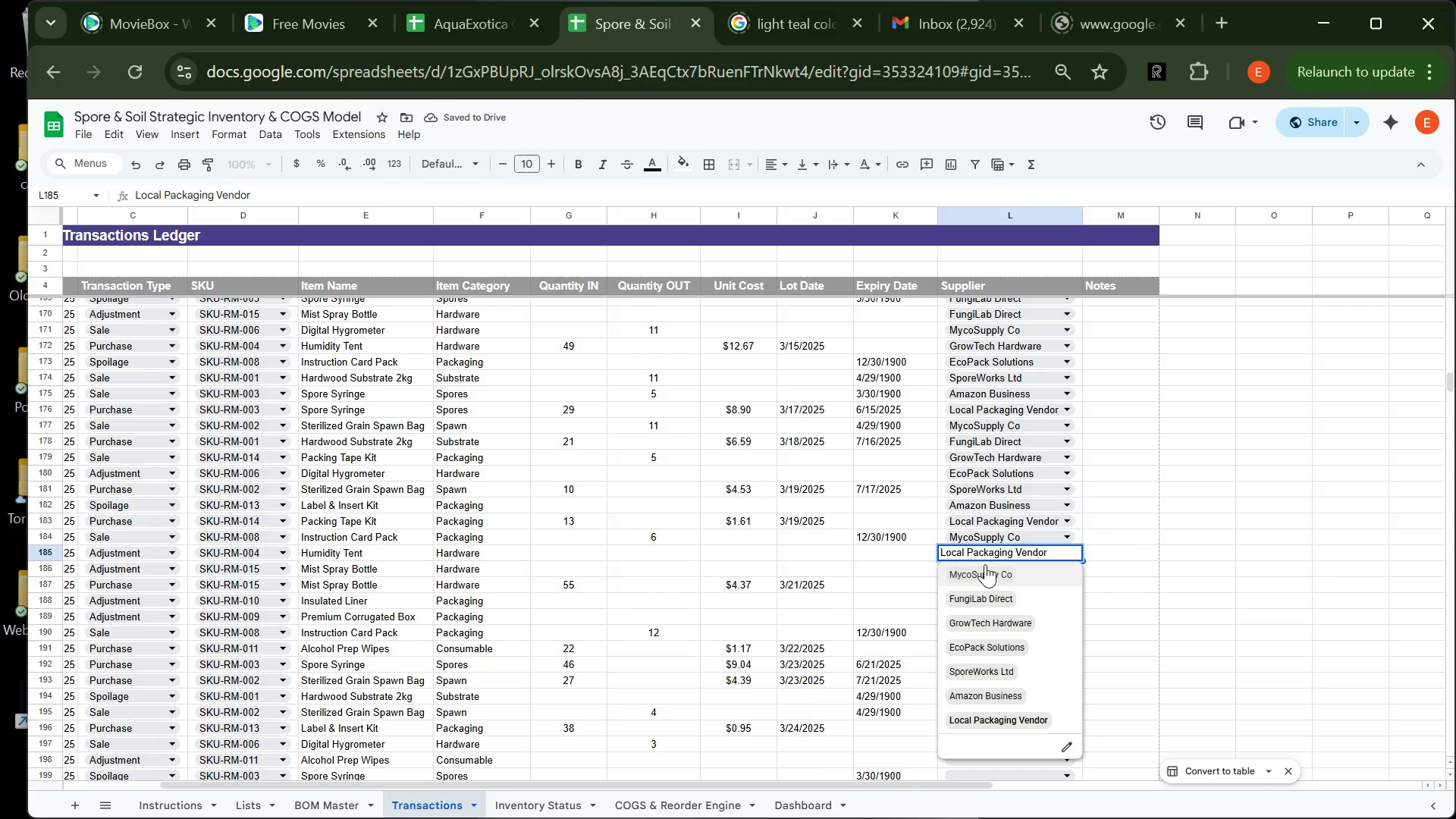 
wait(6.06)
 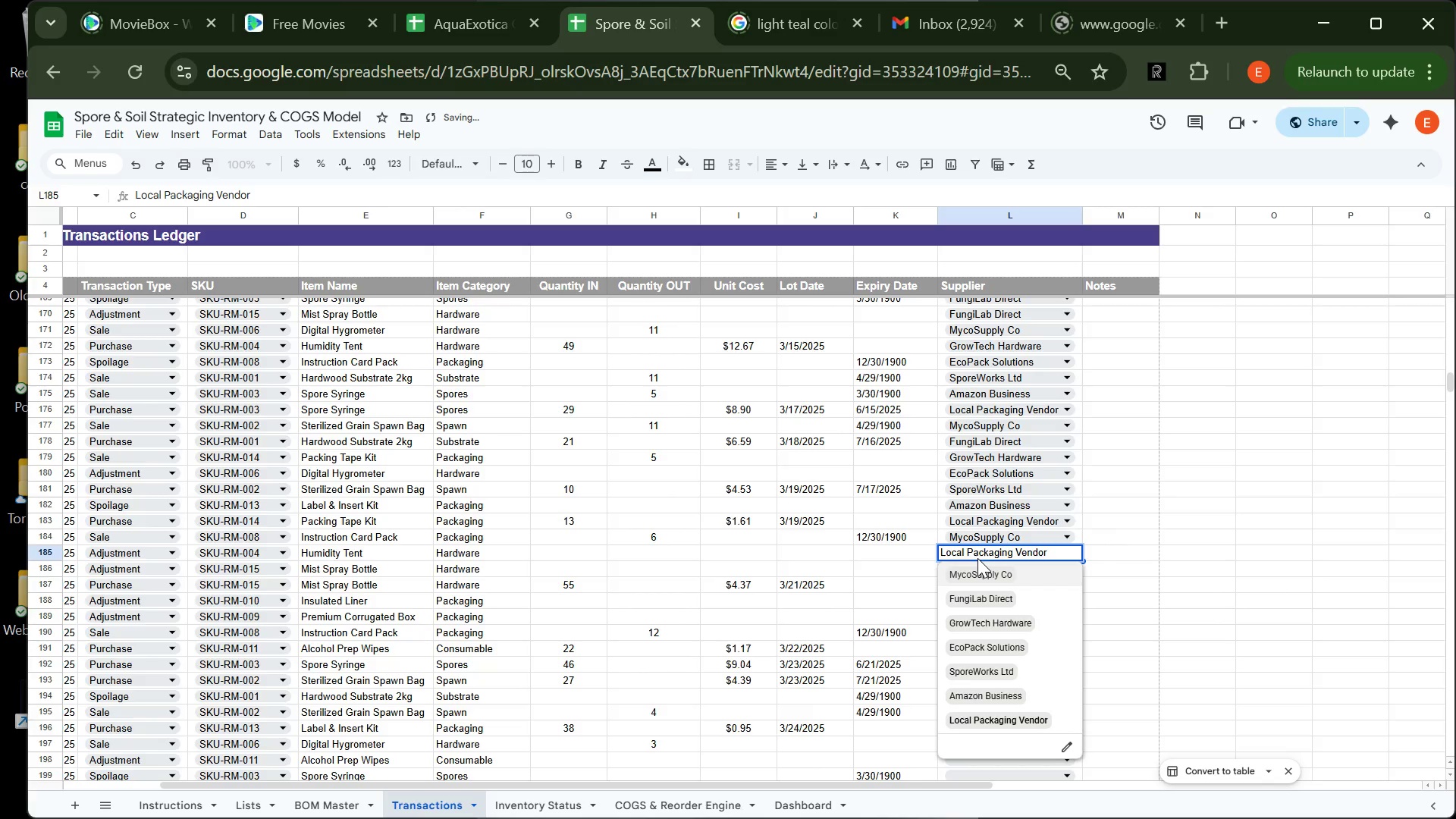 
left_click([1090, 607])
 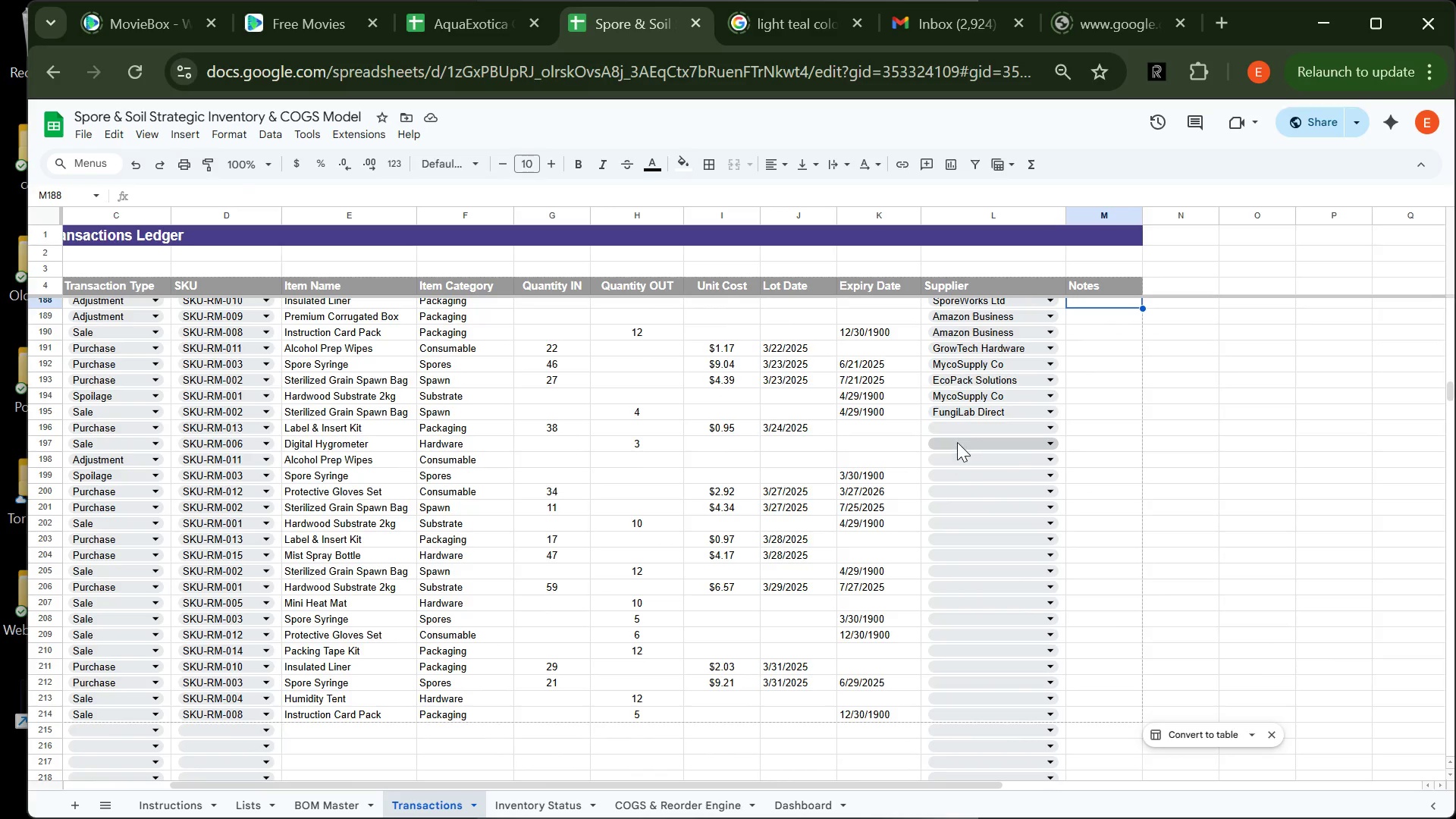 
left_click([958, 431])
 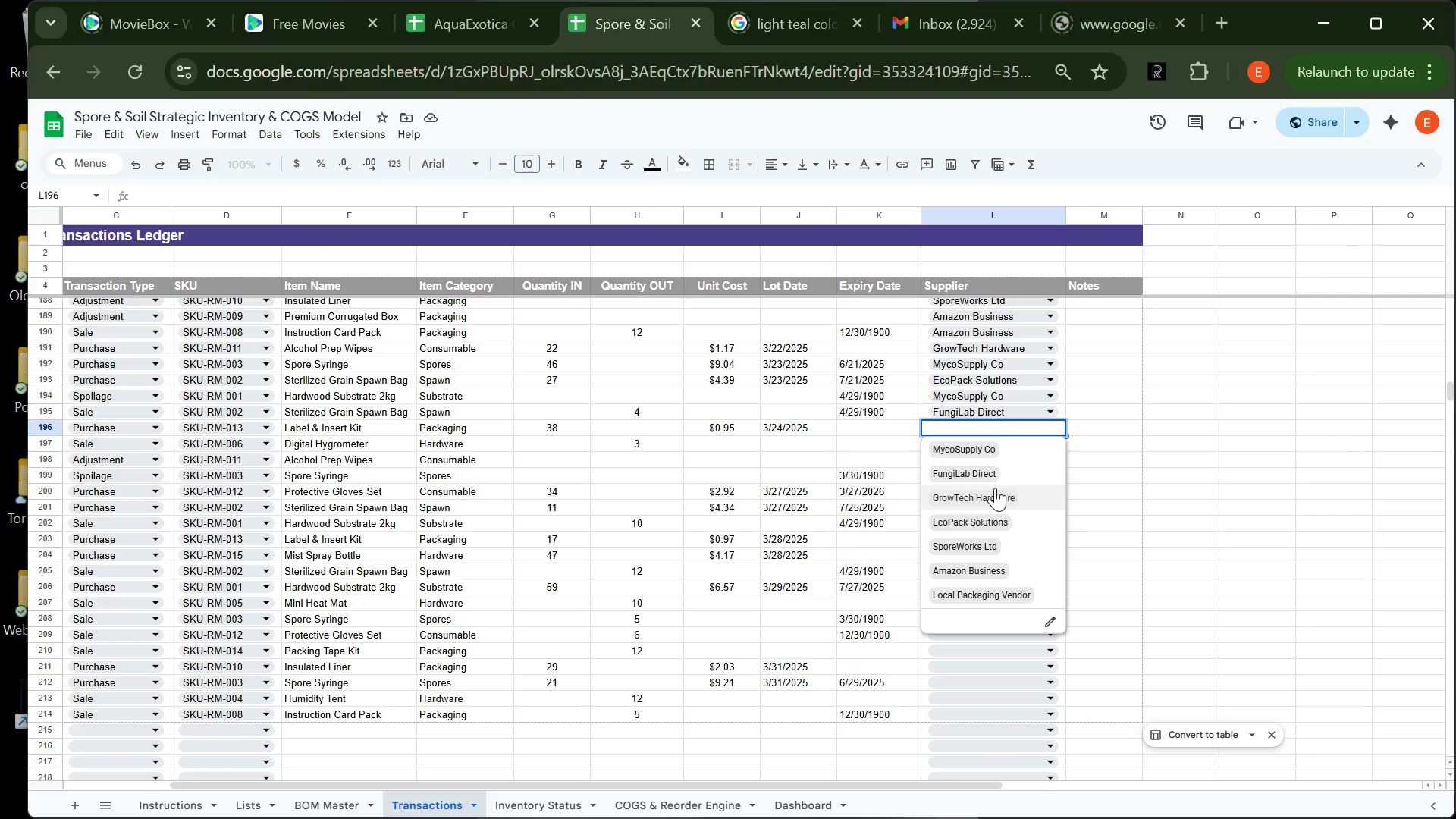 
left_click([995, 488])
 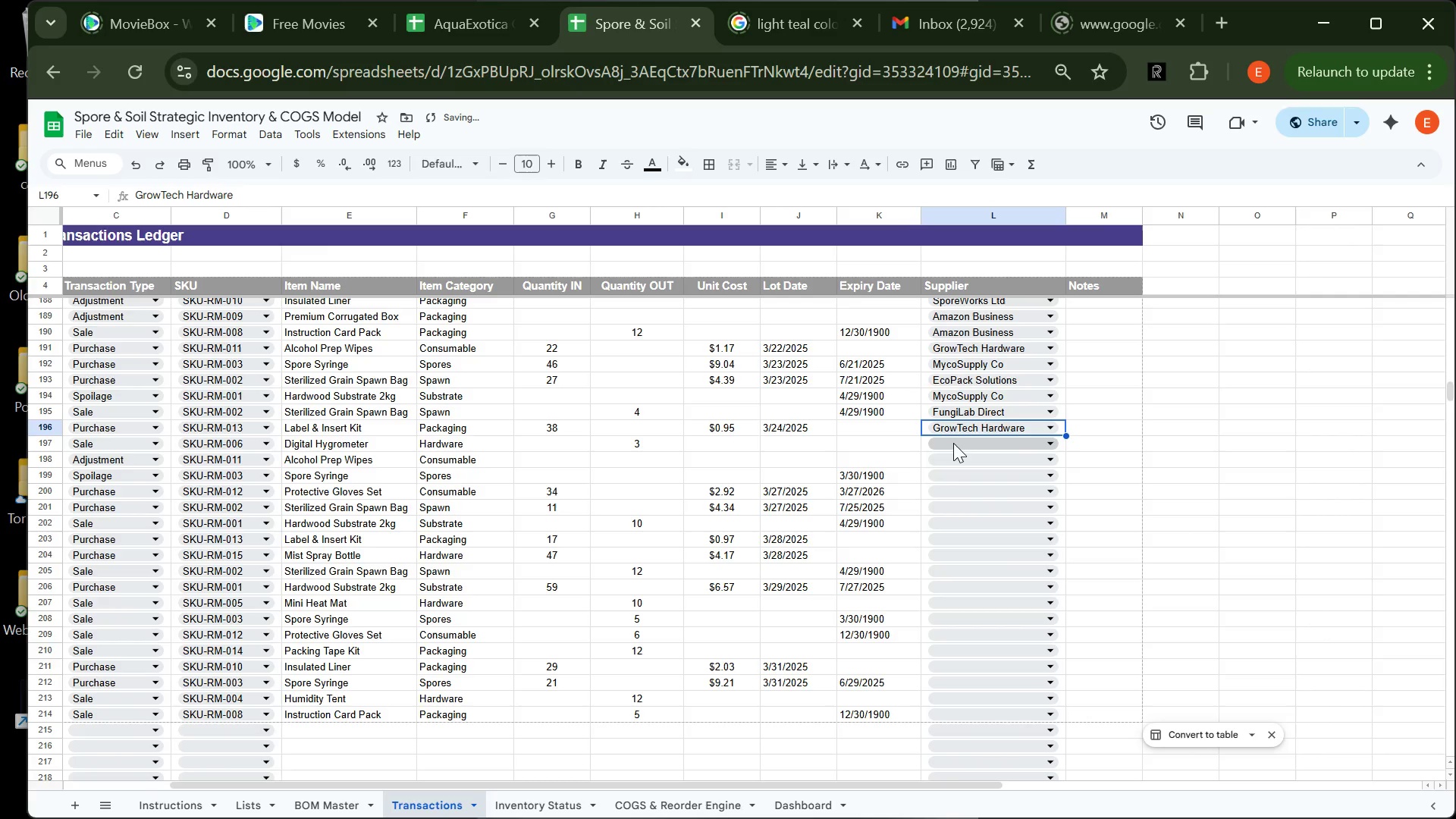 
left_click([953, 443])
 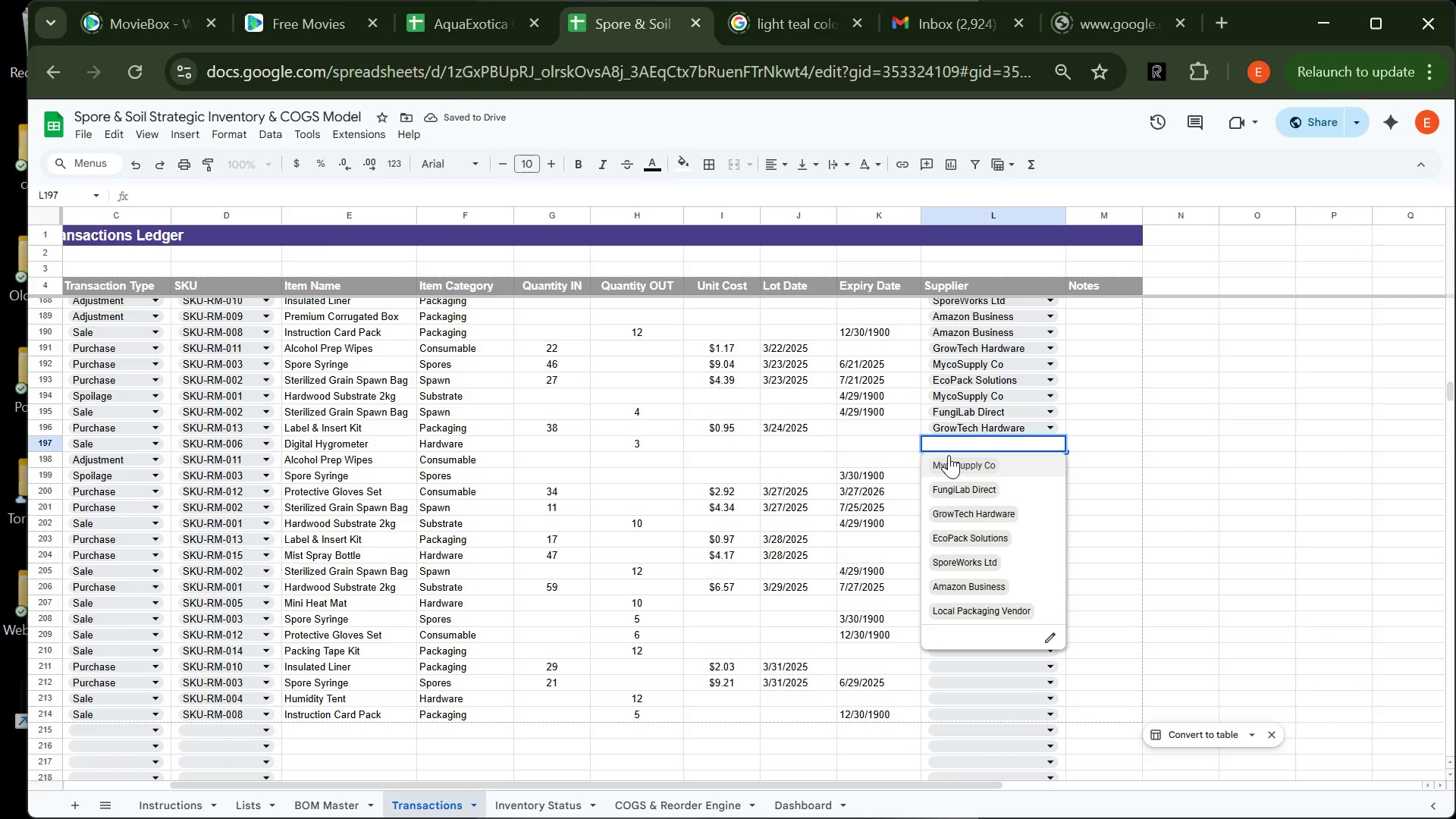 
left_click([949, 455])
 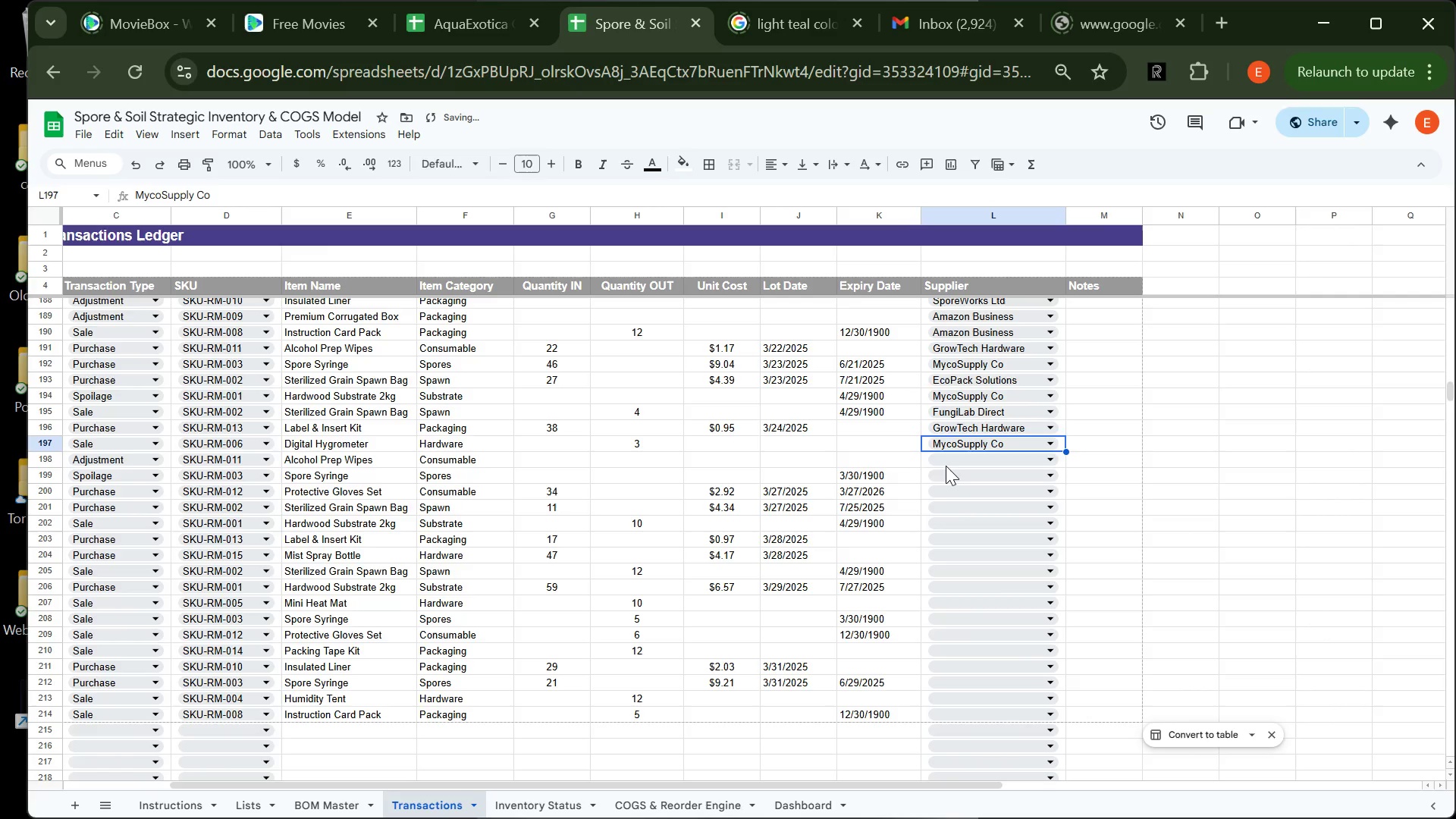 
left_click([946, 466])
 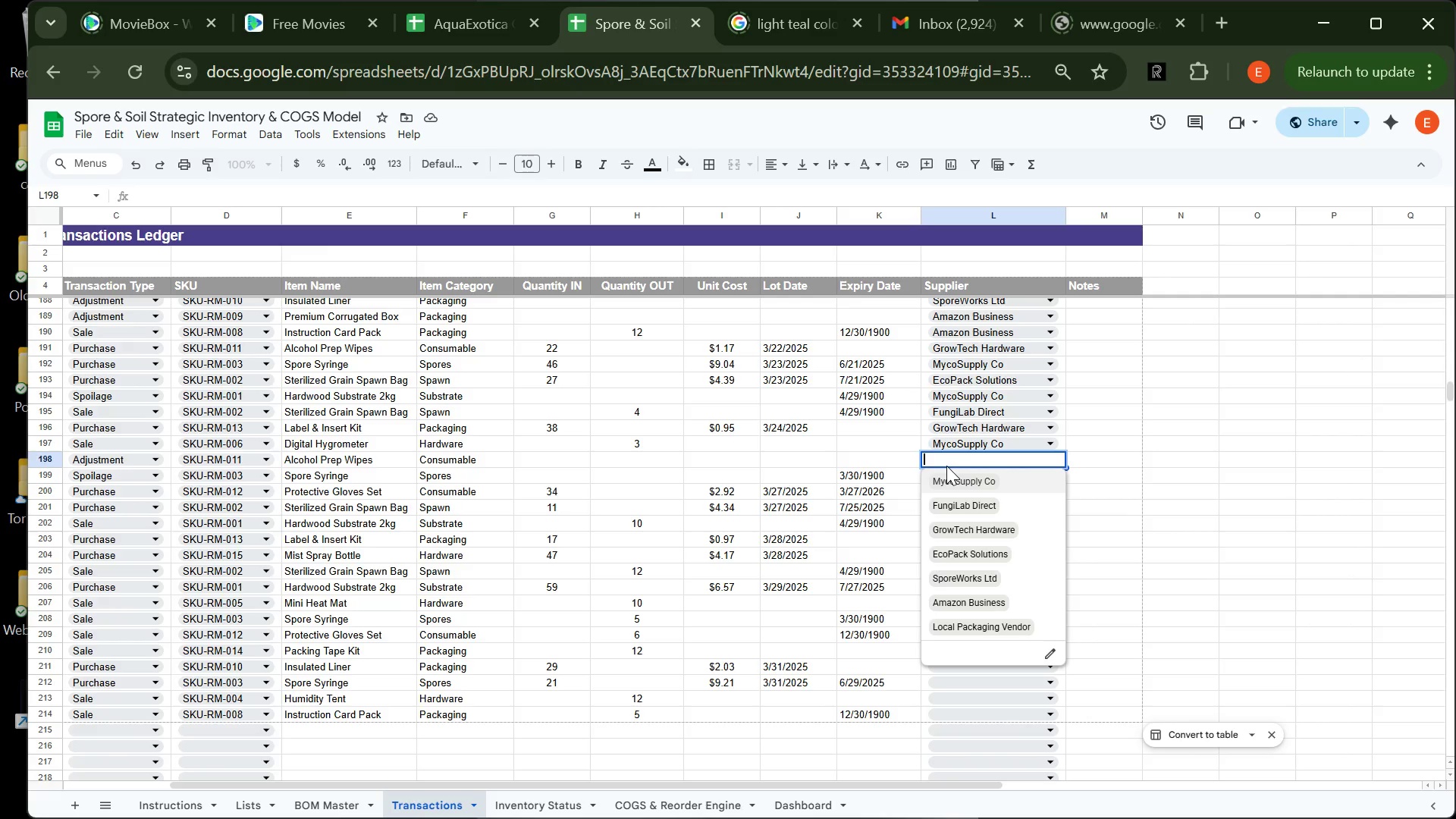 
wait(15.36)
 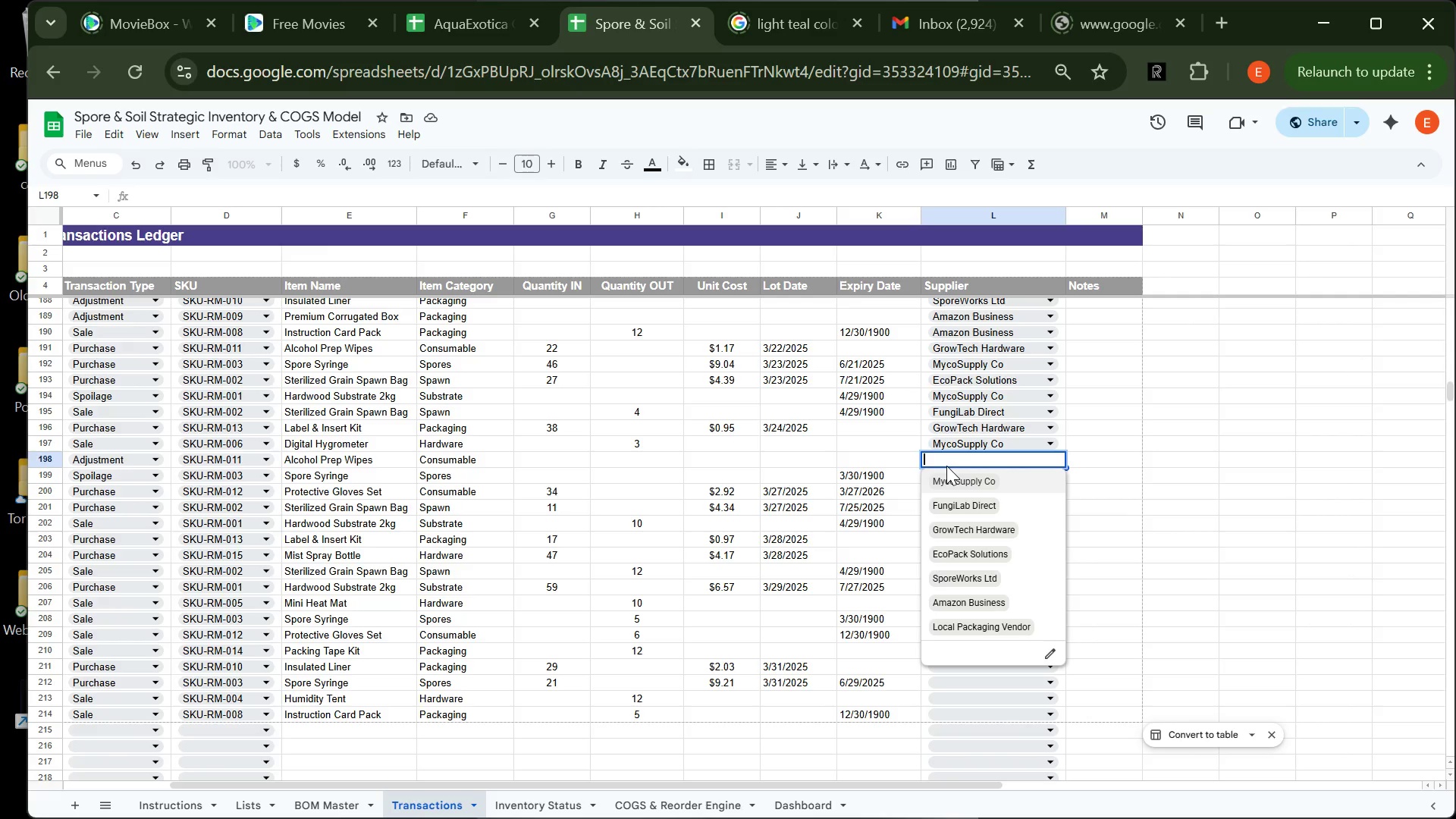 
left_click([1010, 513])
 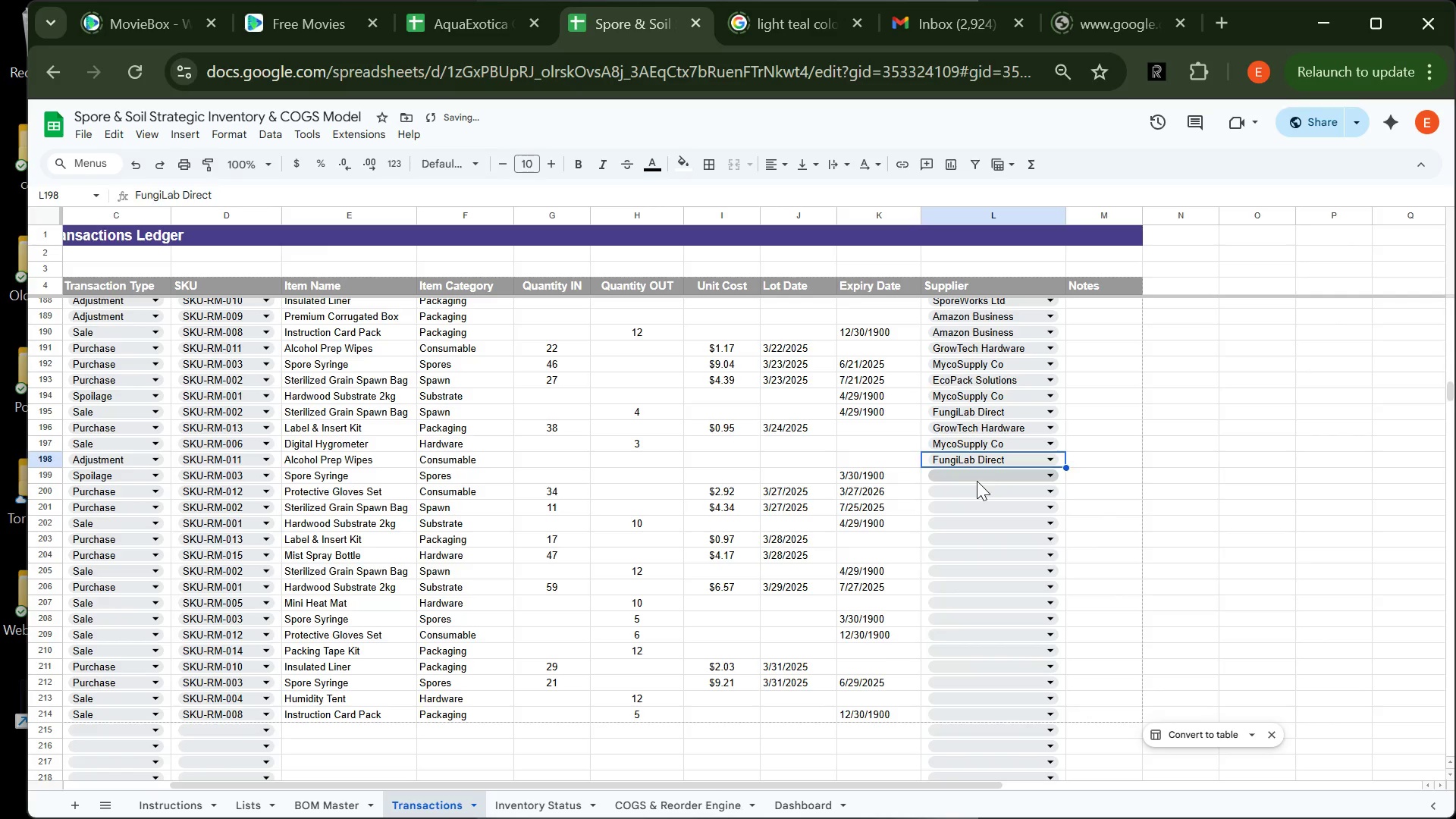 
left_click([977, 481])
 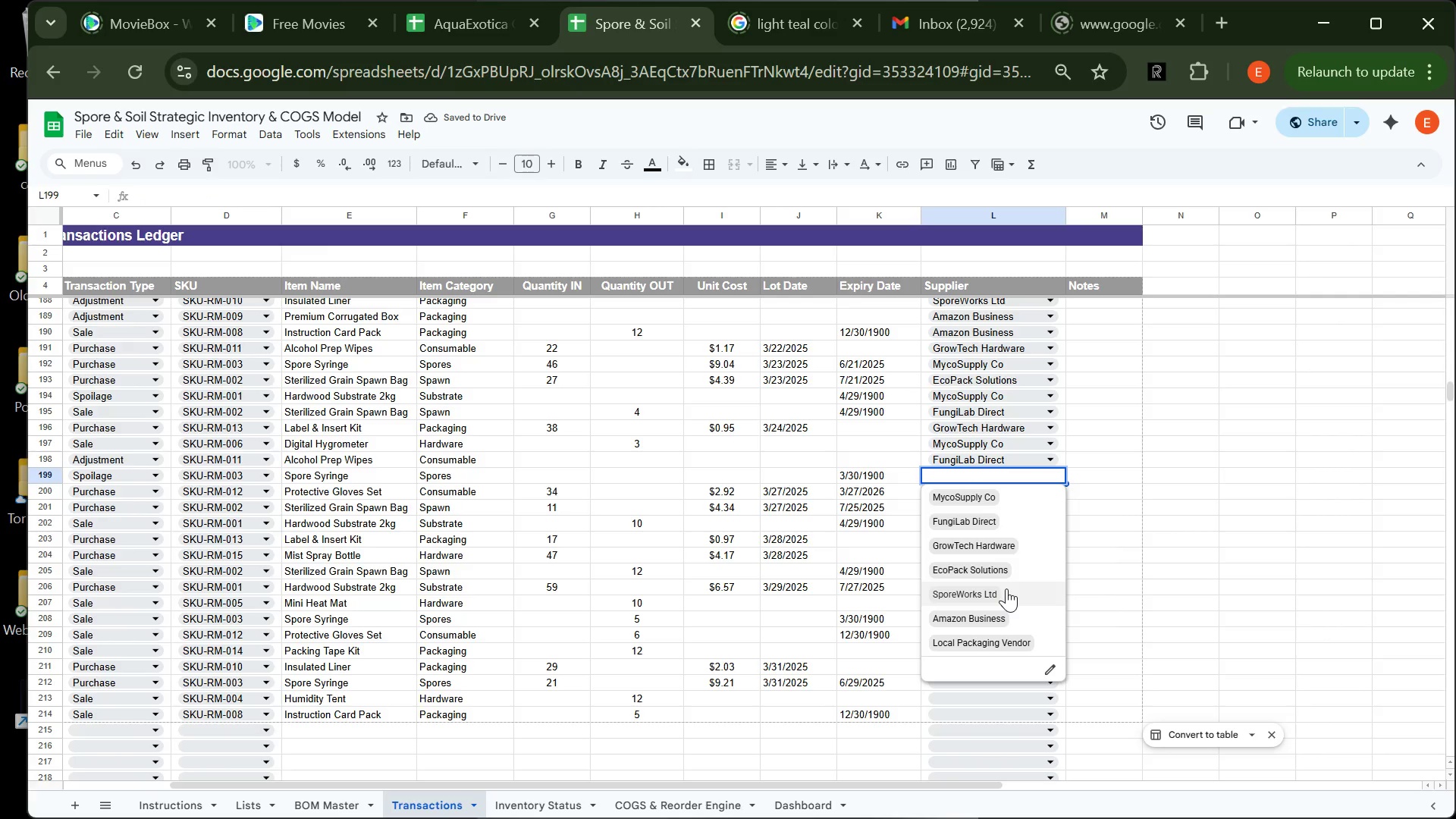 
left_click([1006, 588])
 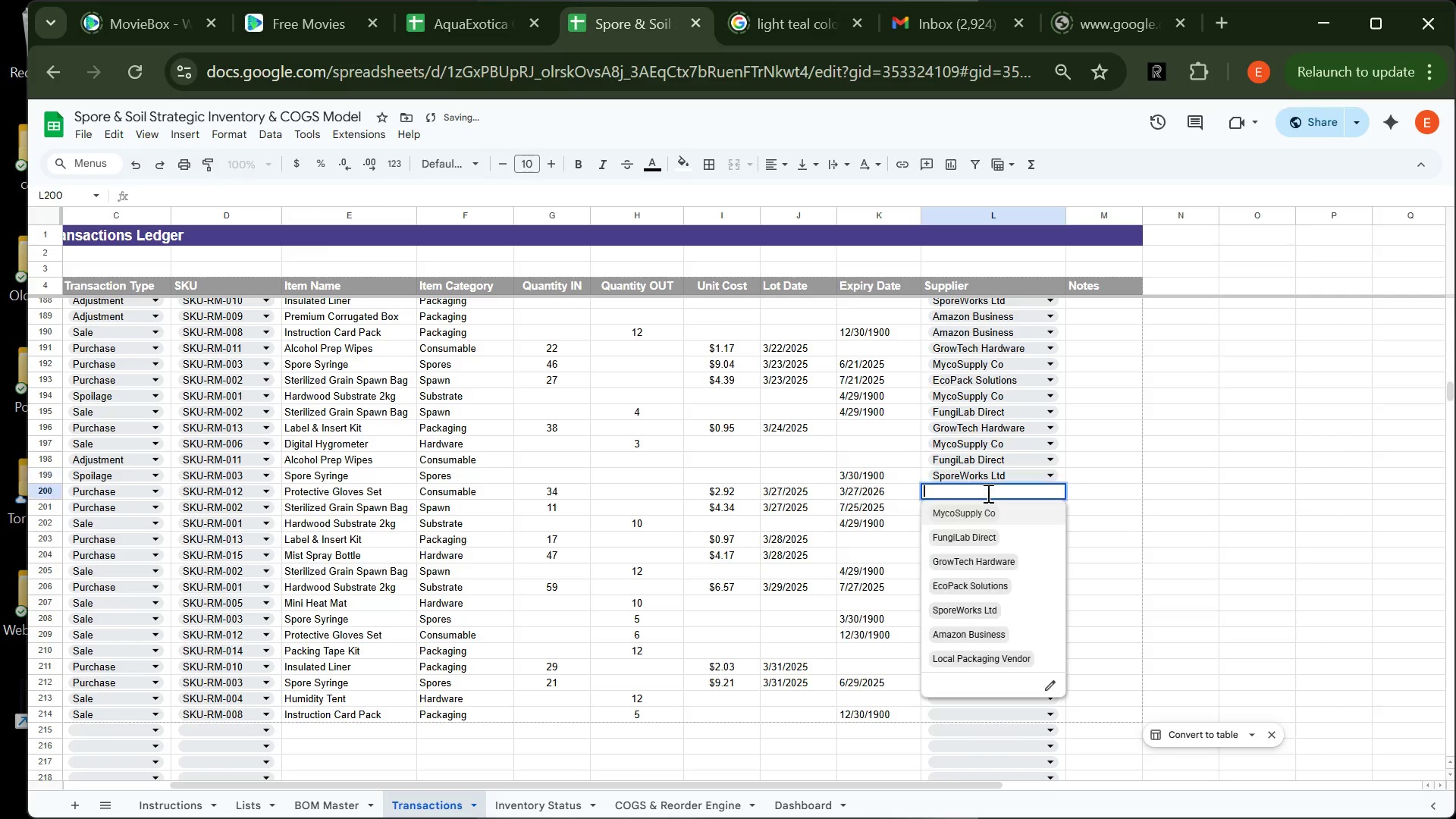 
left_click_drag(start_coordinate=[987, 493], to_coordinate=[1000, 629])
 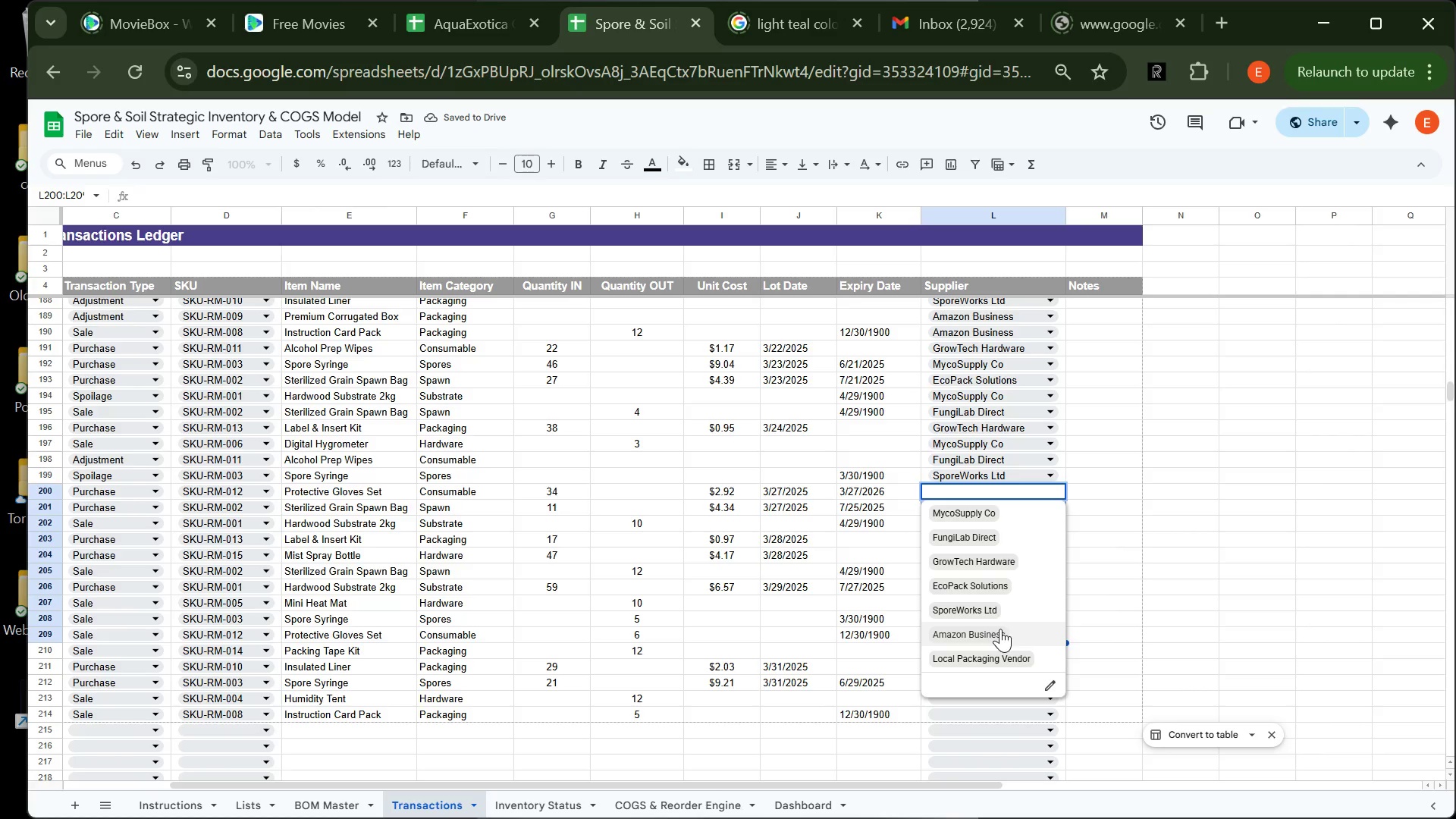 
left_click([1000, 629])
 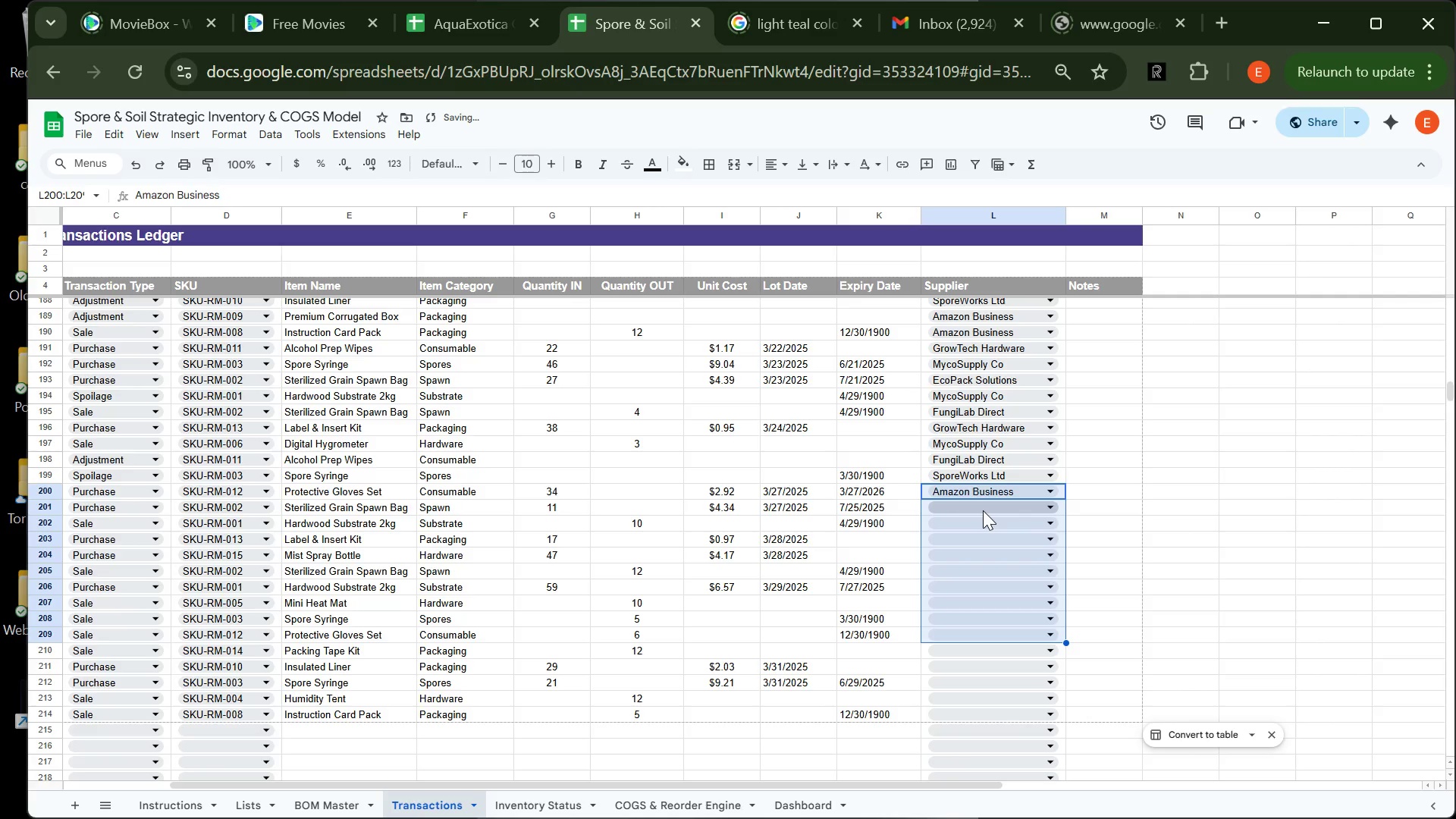 
left_click([983, 510])
 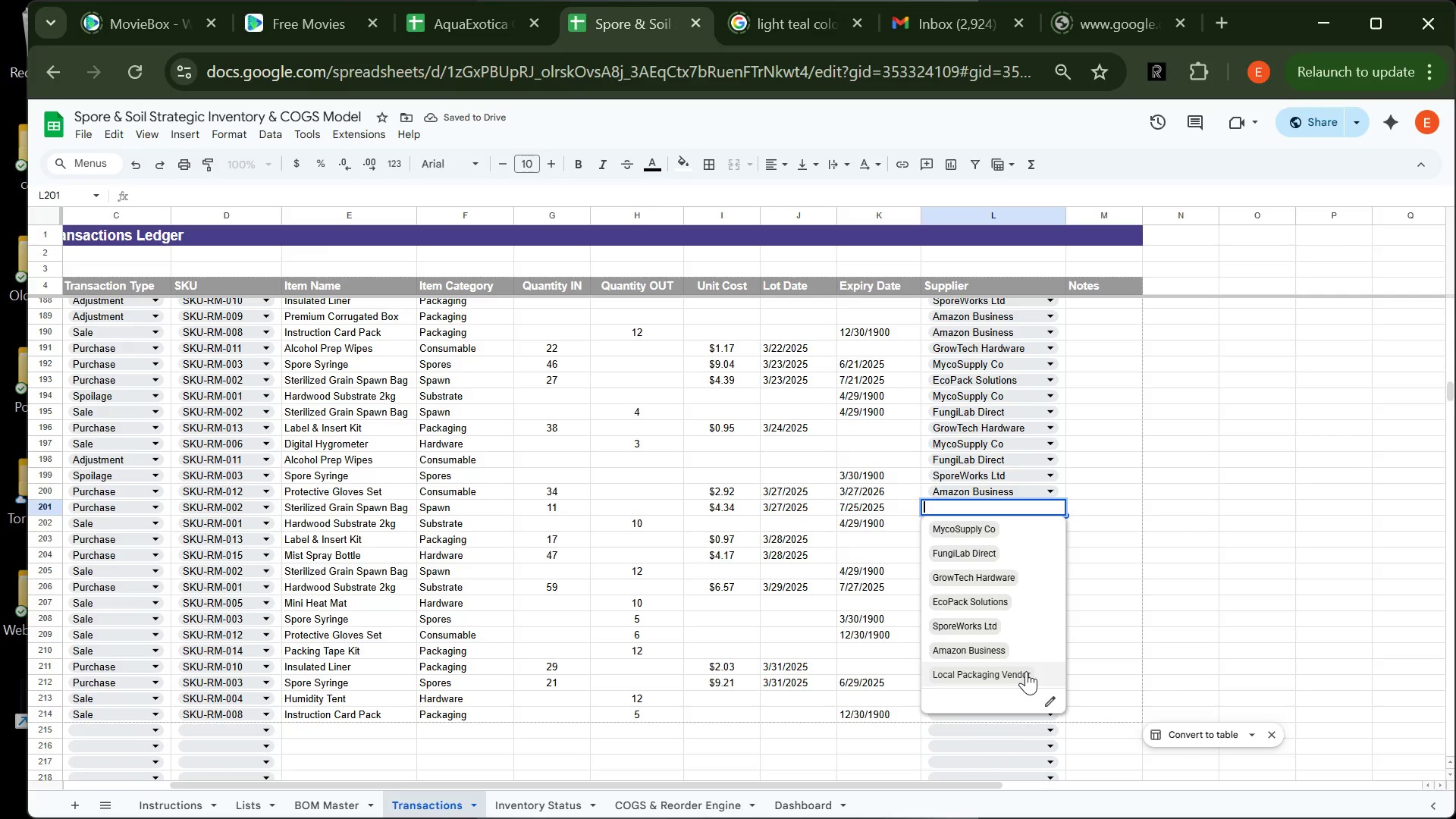 
left_click([1026, 671])
 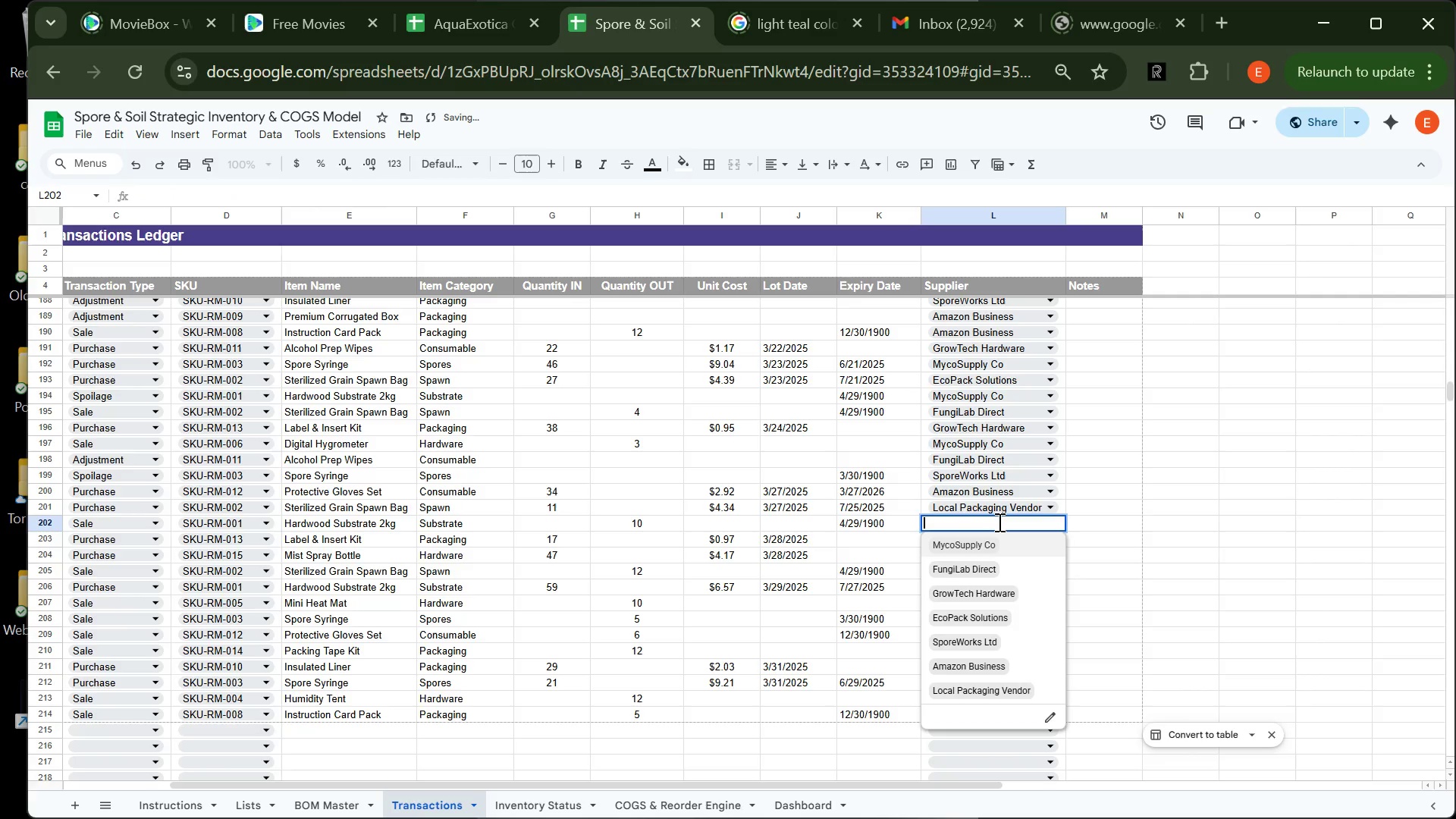 
left_click([998, 522])
 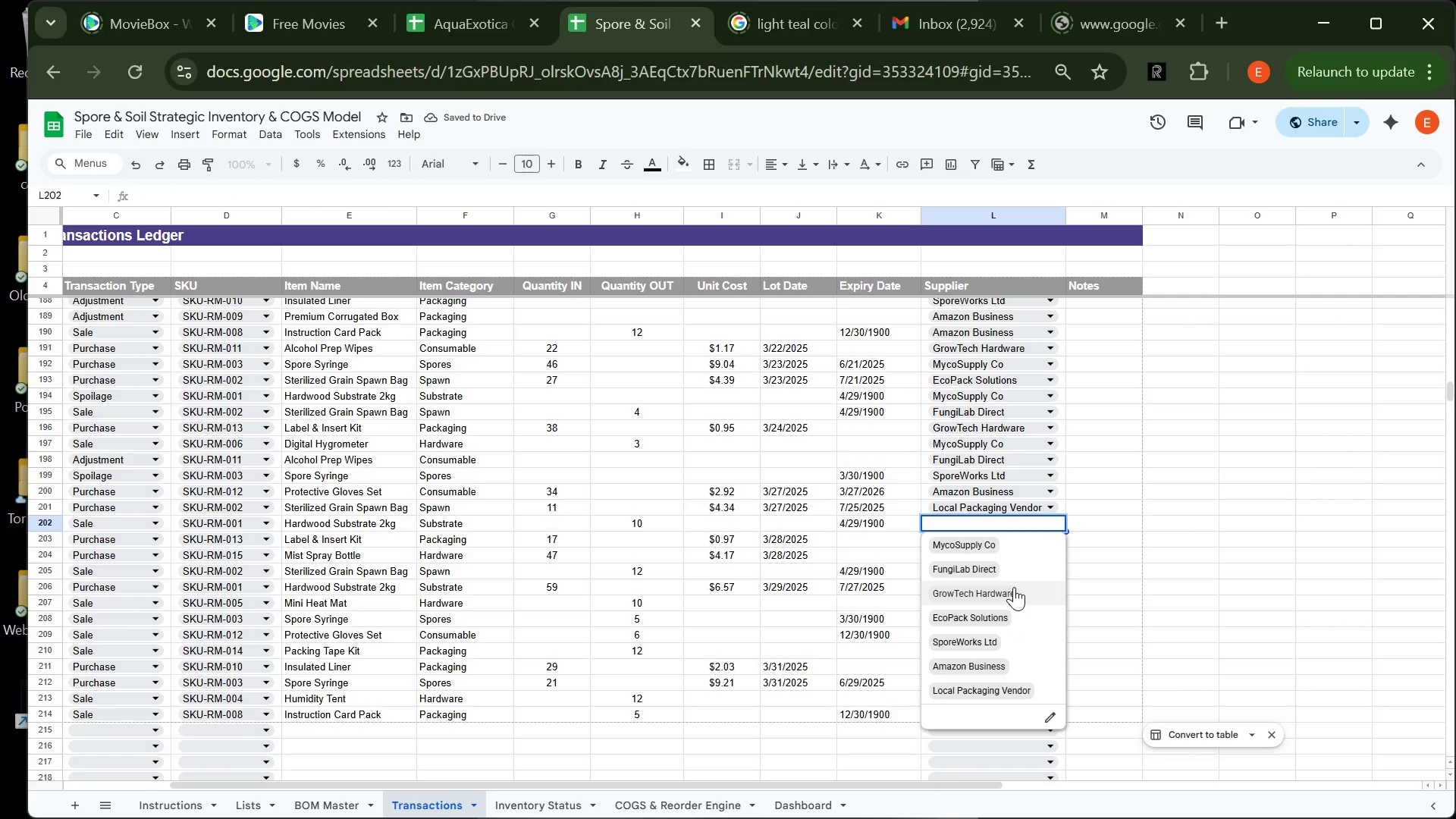 
left_click([1014, 587])
 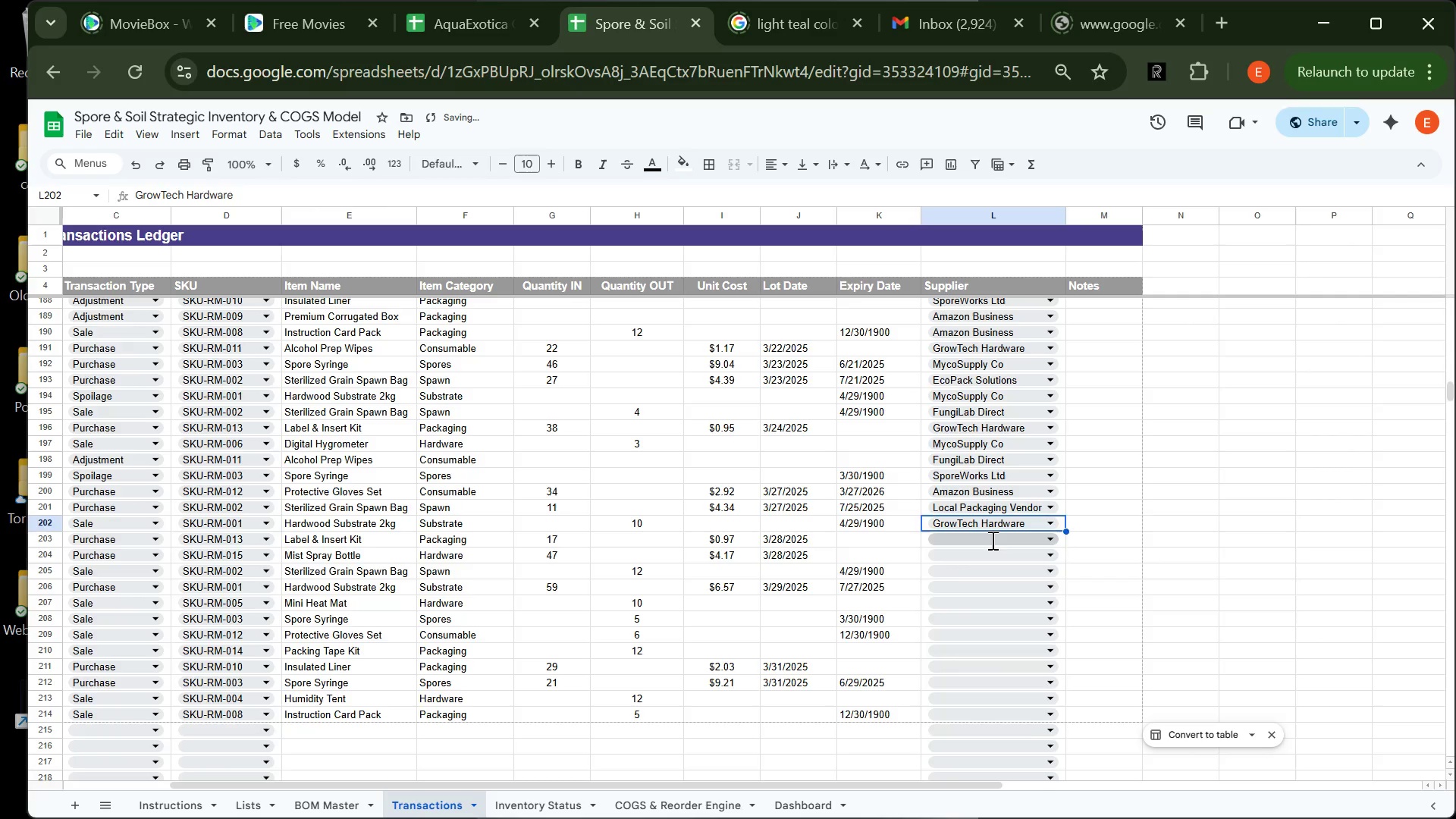 
left_click_drag(start_coordinate=[991, 540], to_coordinate=[992, 585])
 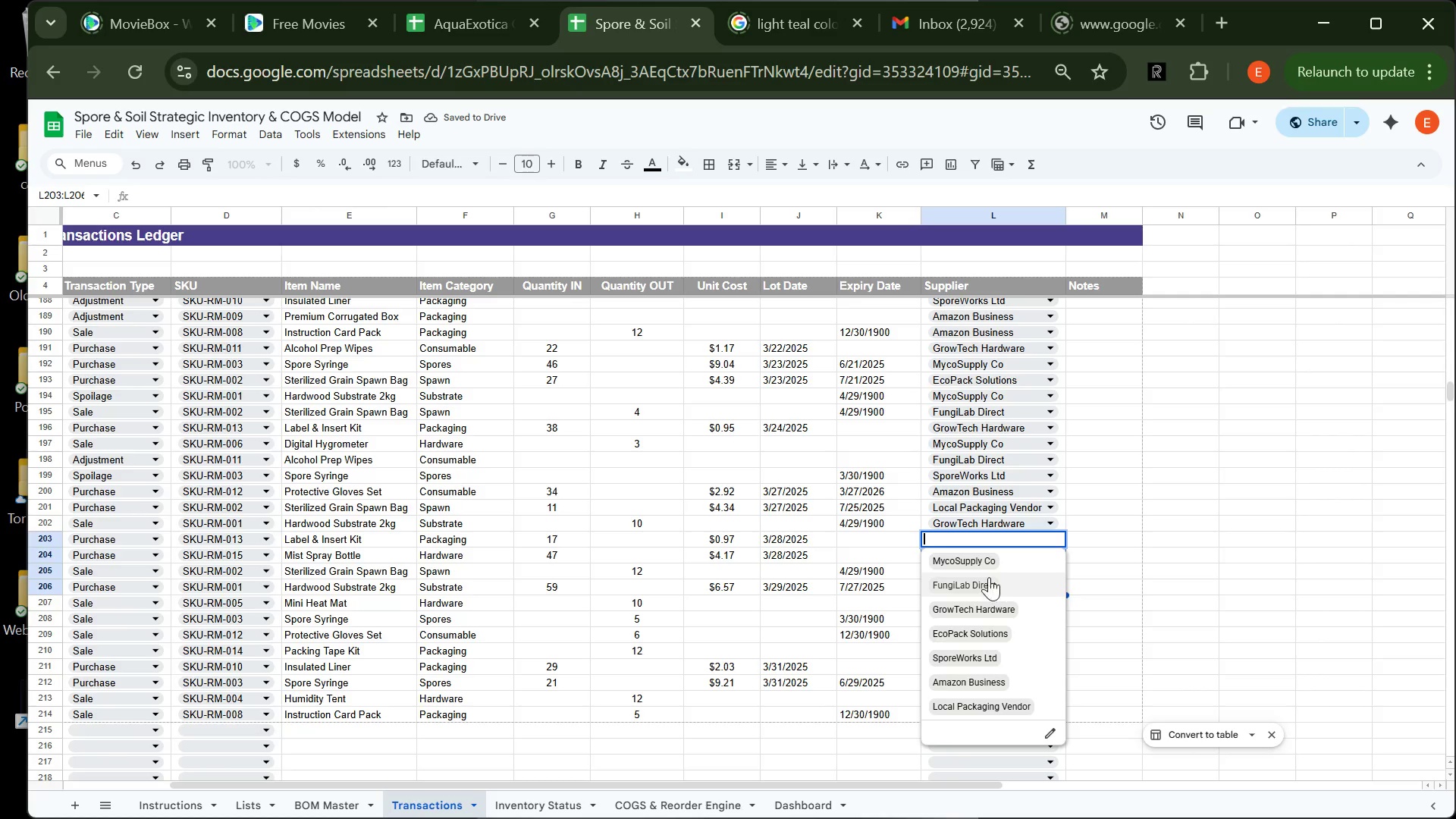 
left_click_drag(start_coordinate=[992, 585], to_coordinate=[974, 561])
 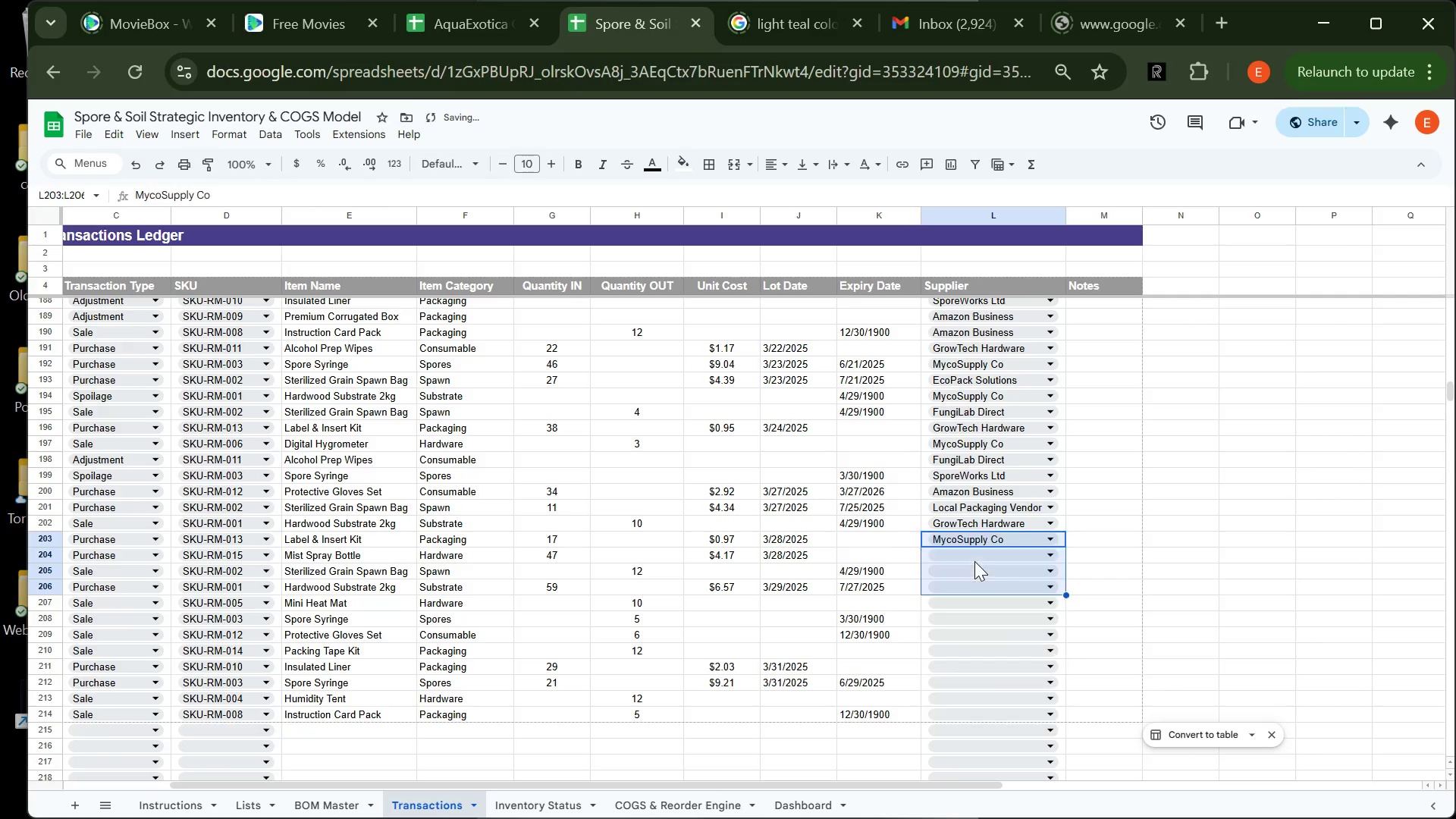 
left_click([974, 561])
 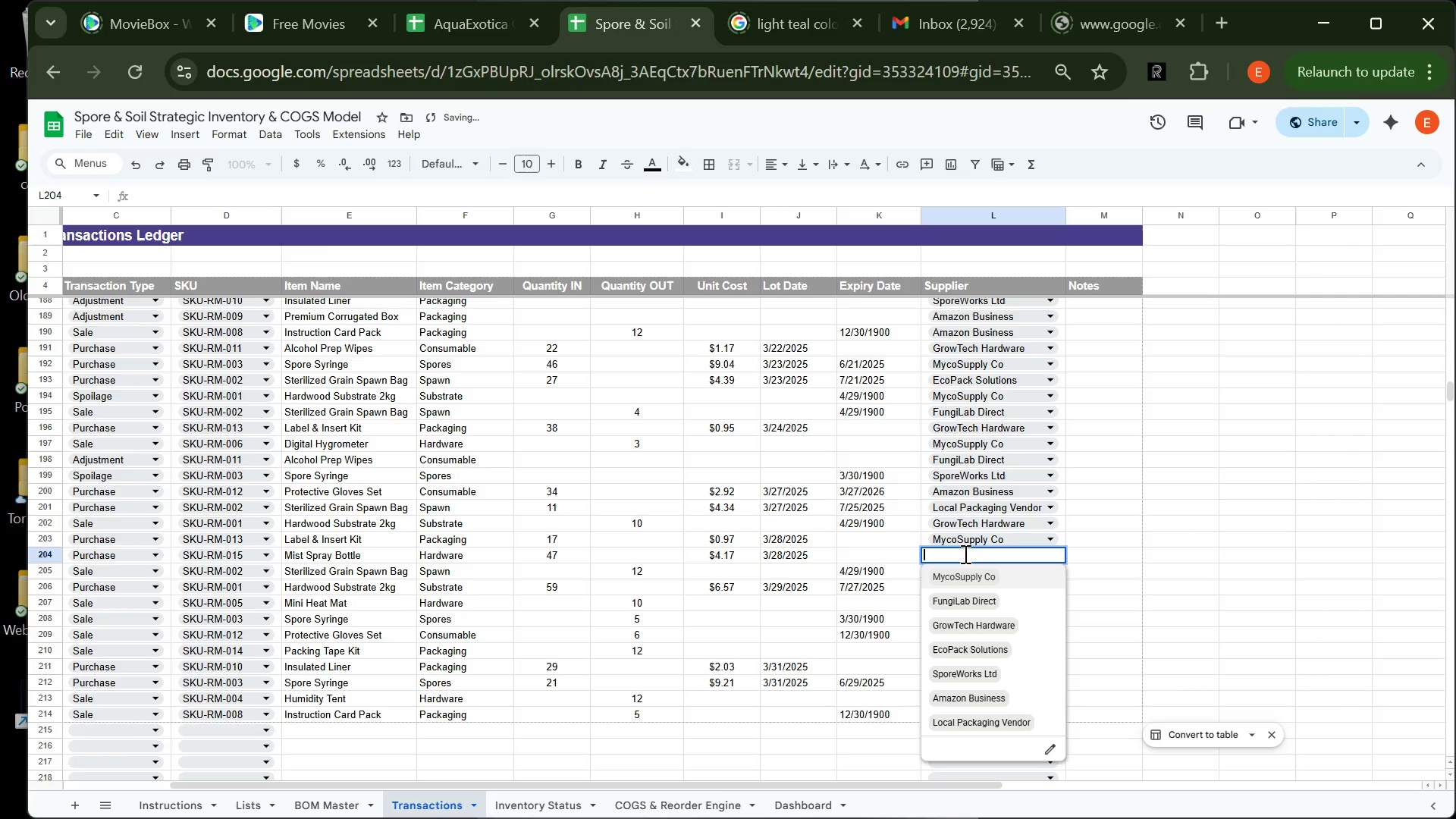 
left_click_drag(start_coordinate=[964, 554], to_coordinate=[971, 598])
 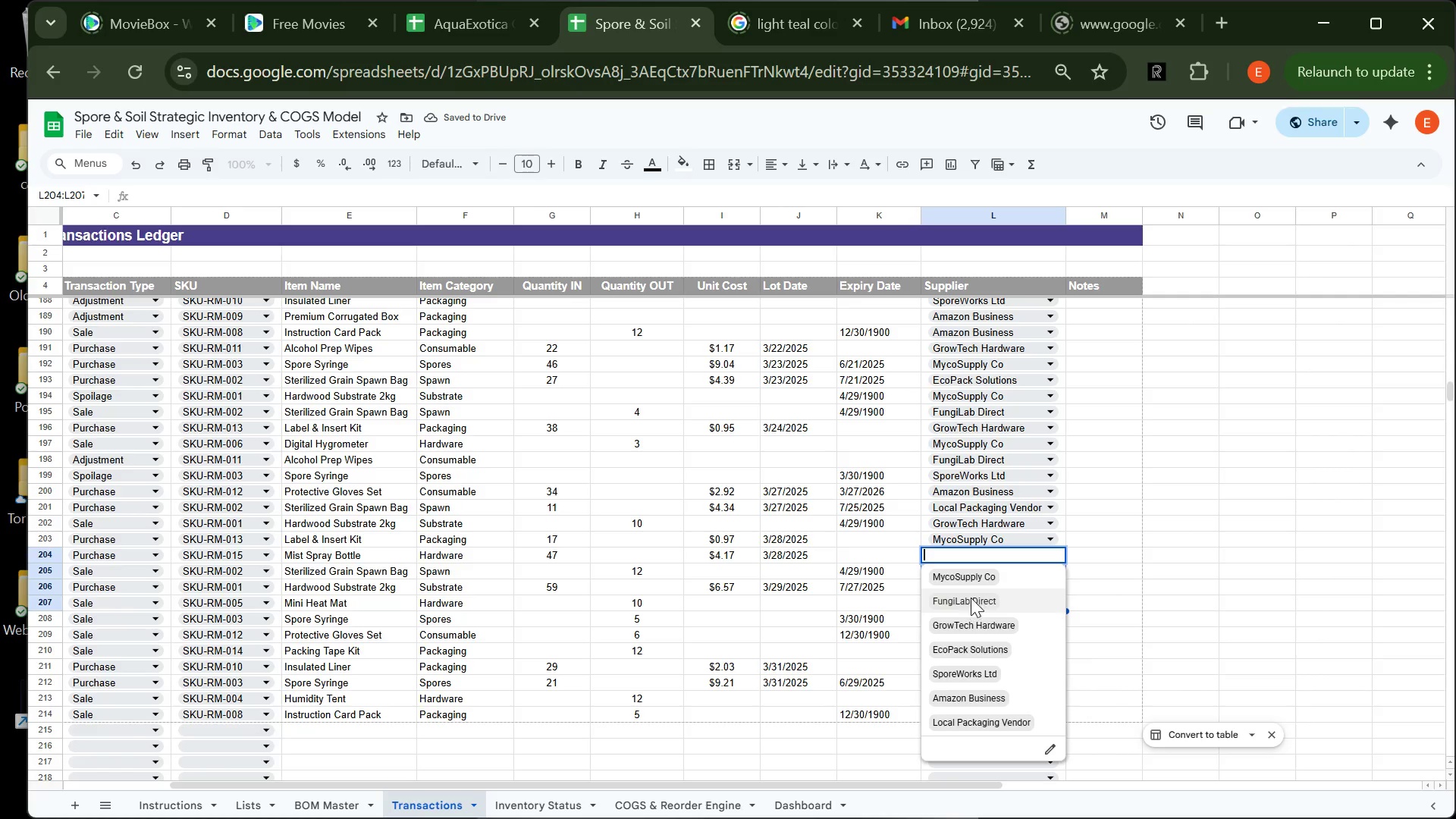 
left_click([971, 598])
 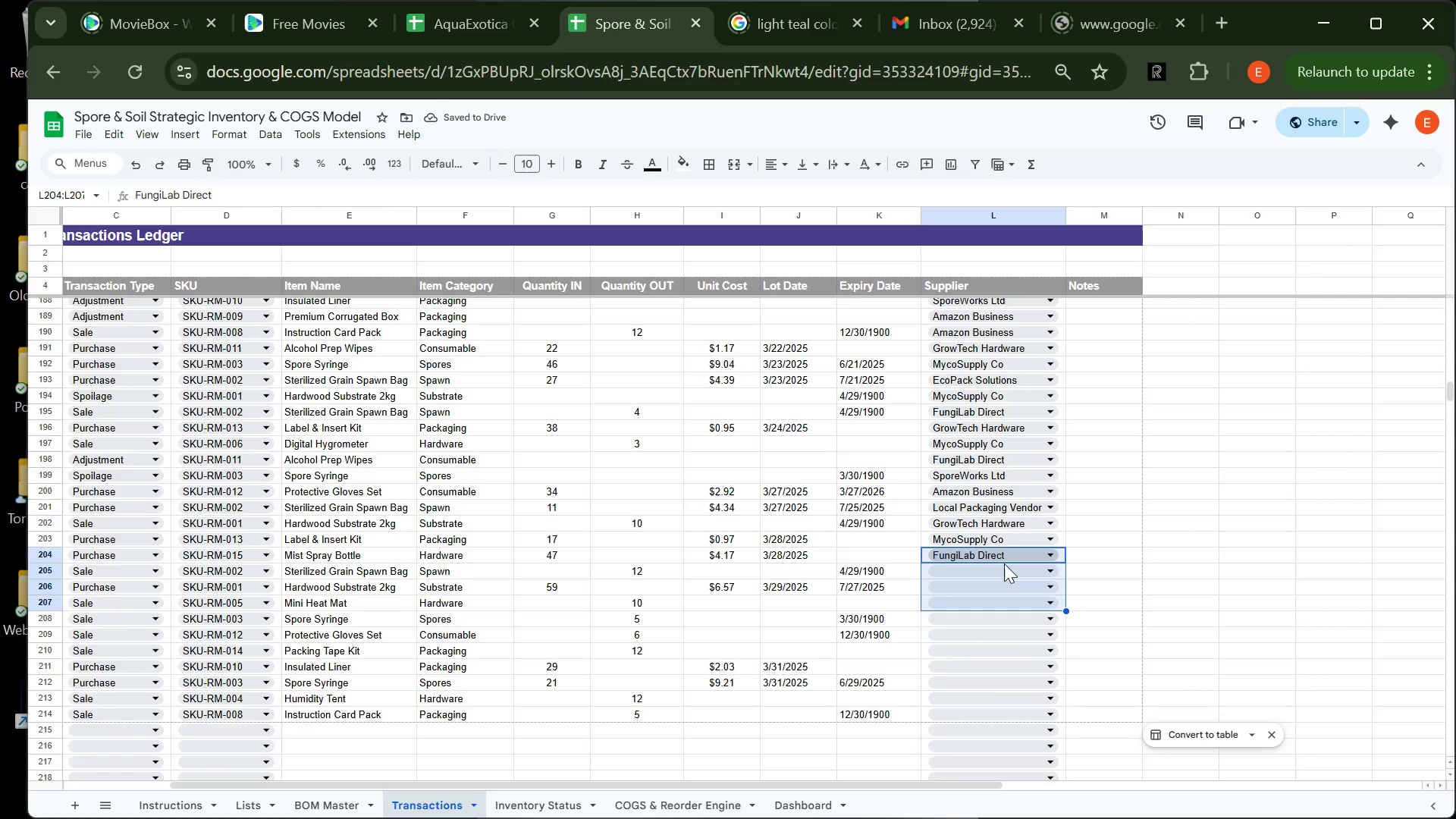 
left_click([1000, 573])
 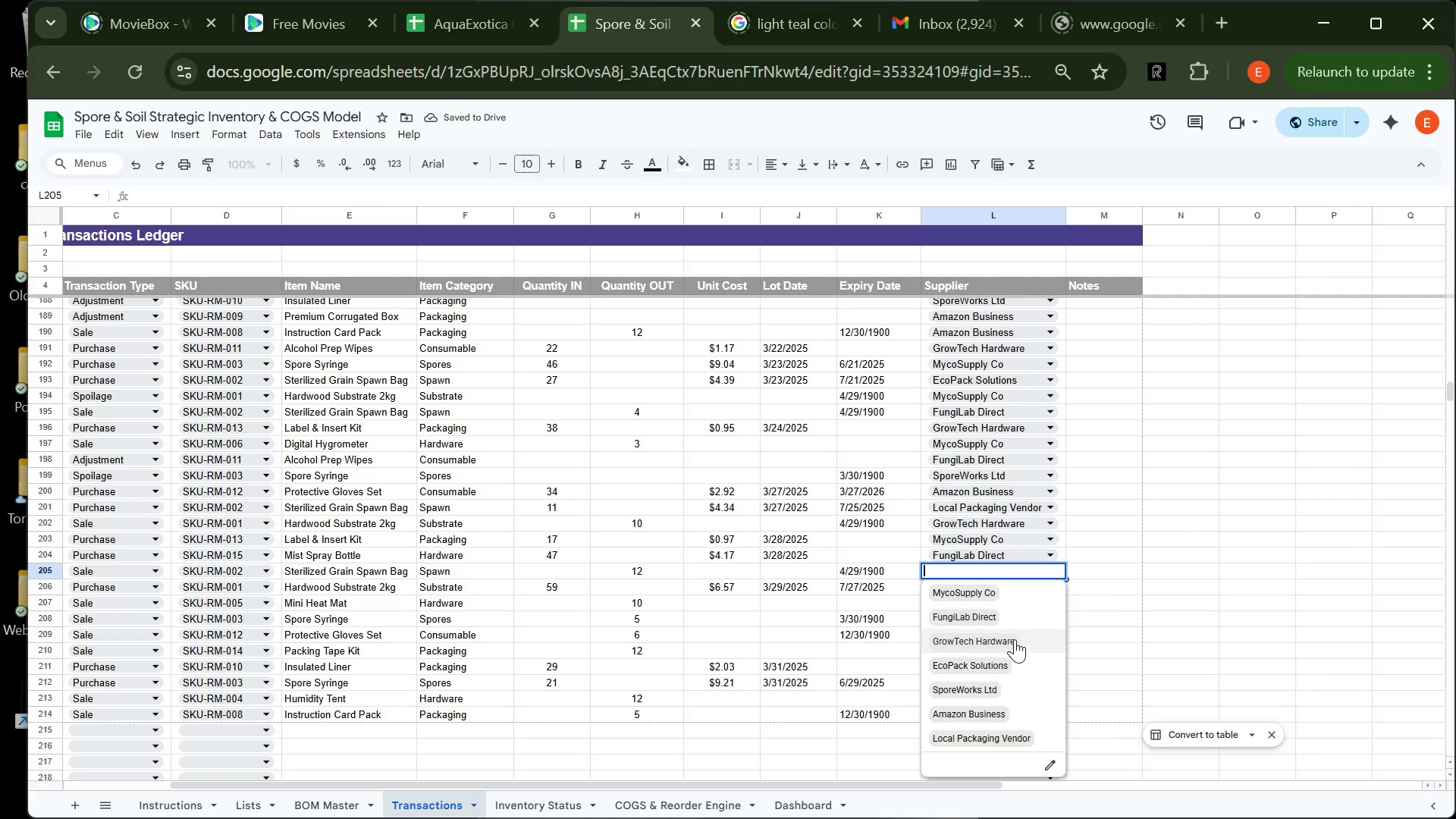 
left_click([1015, 639])
 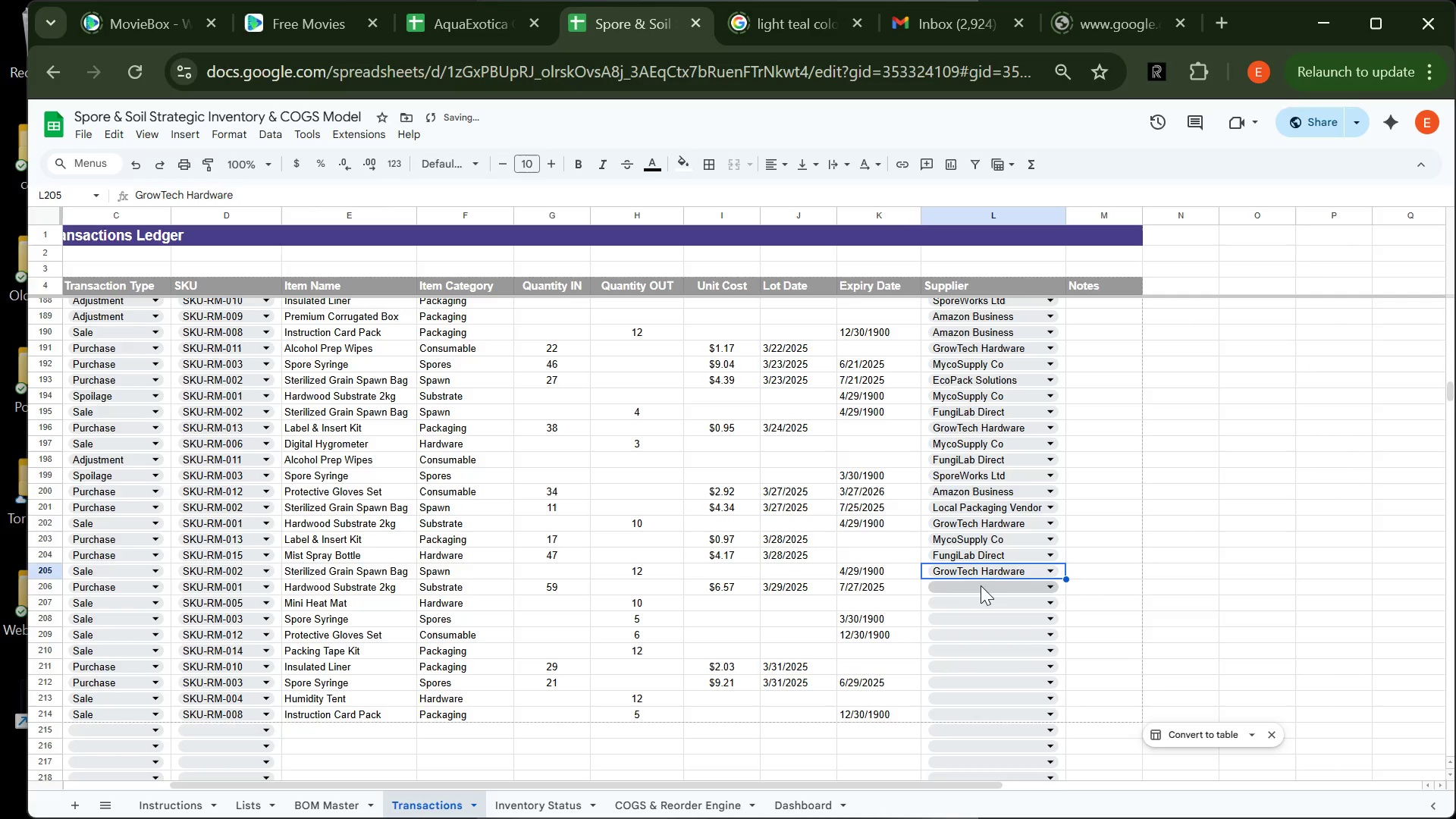 
left_click([981, 585])
 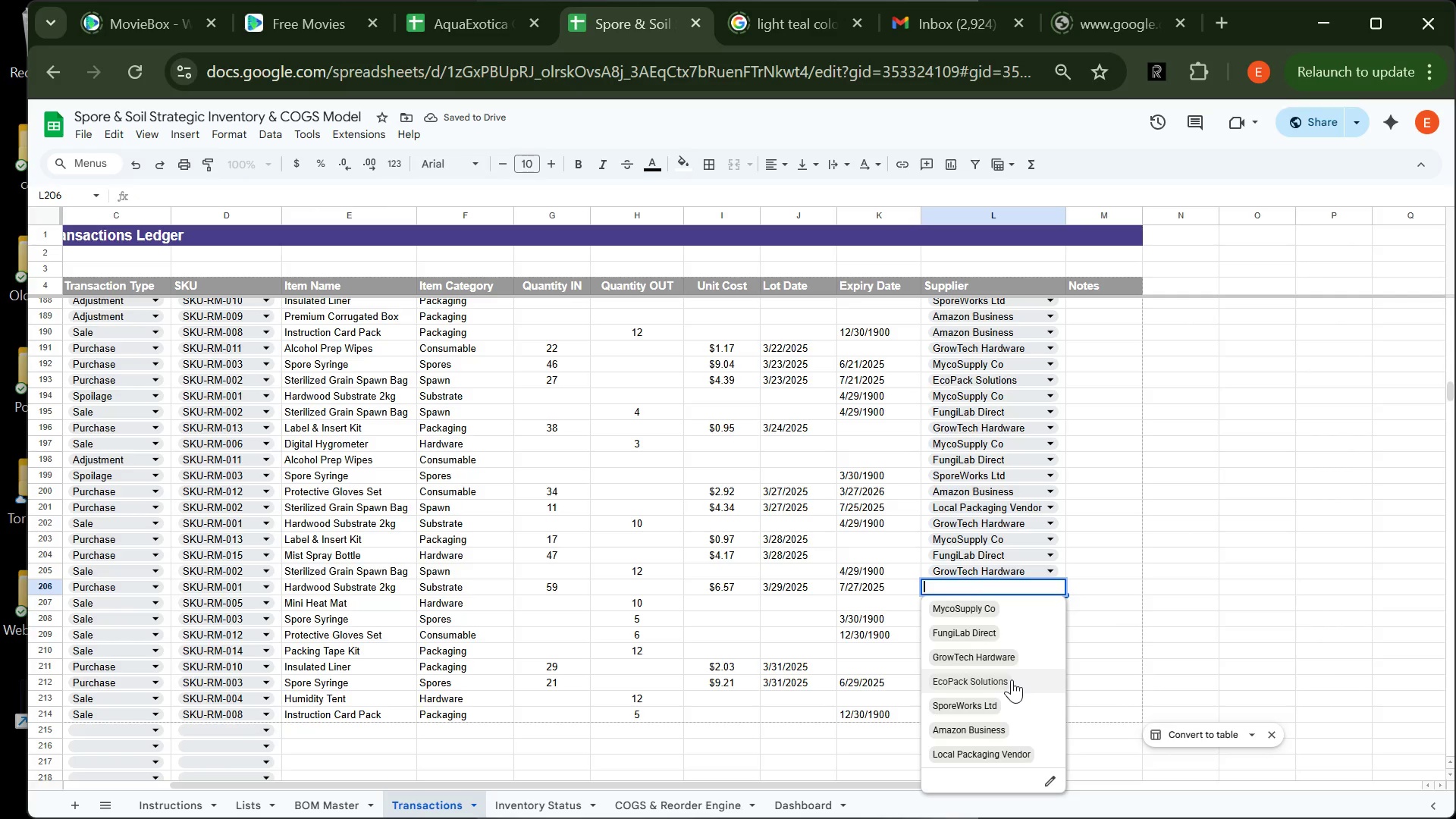 
left_click([1012, 679])
 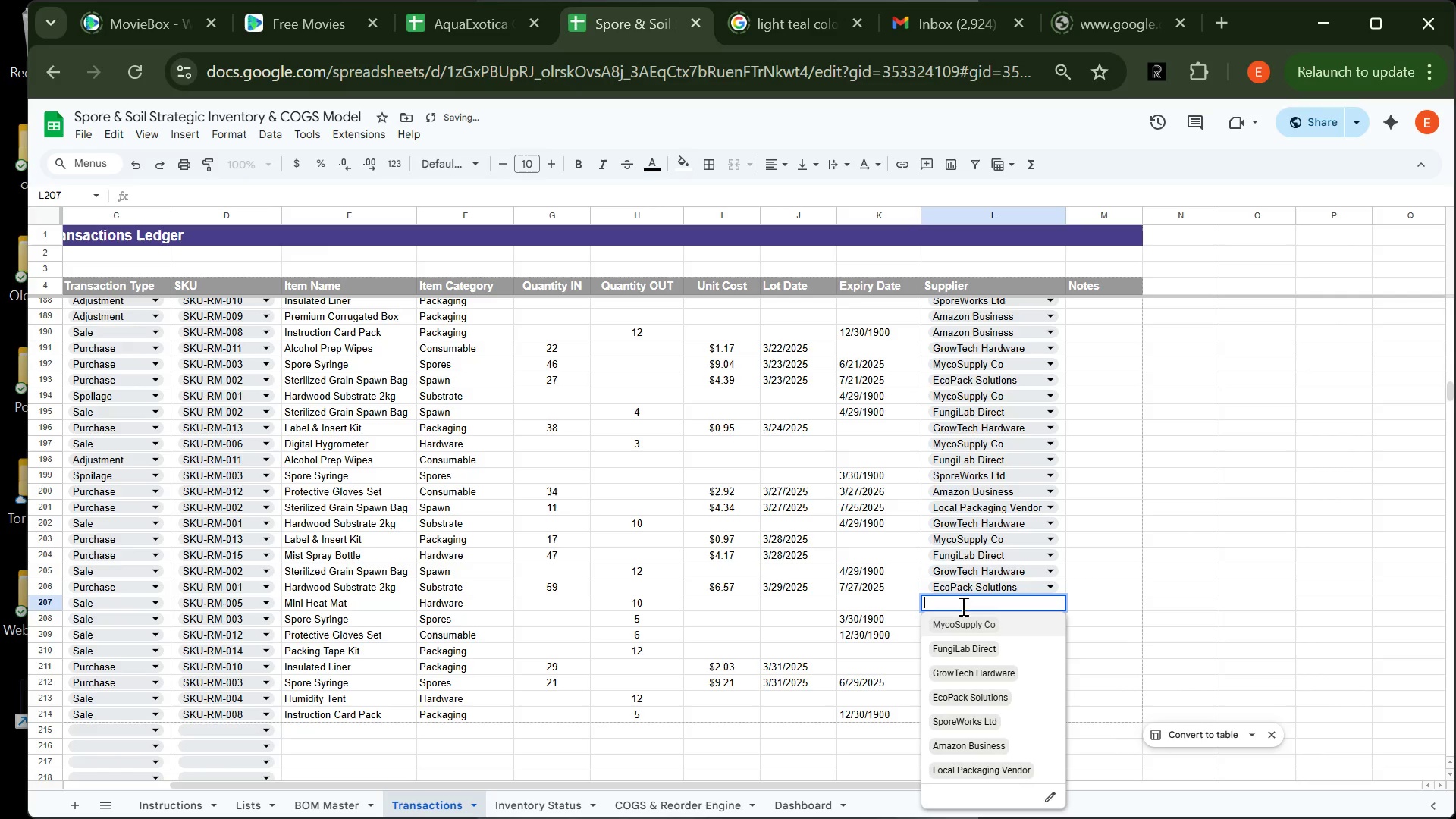 
left_click([962, 606])
 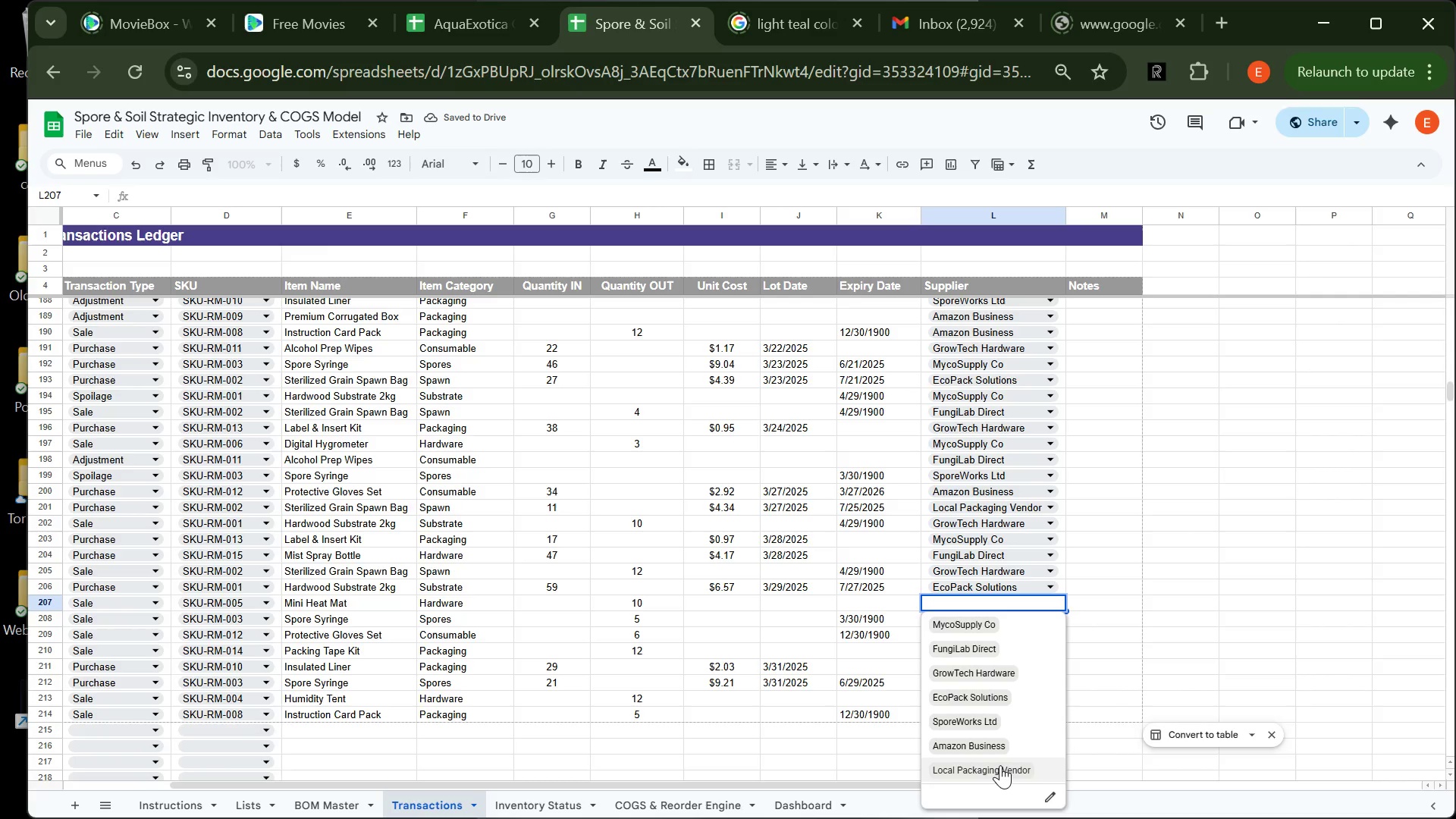 
left_click([1000, 765])
 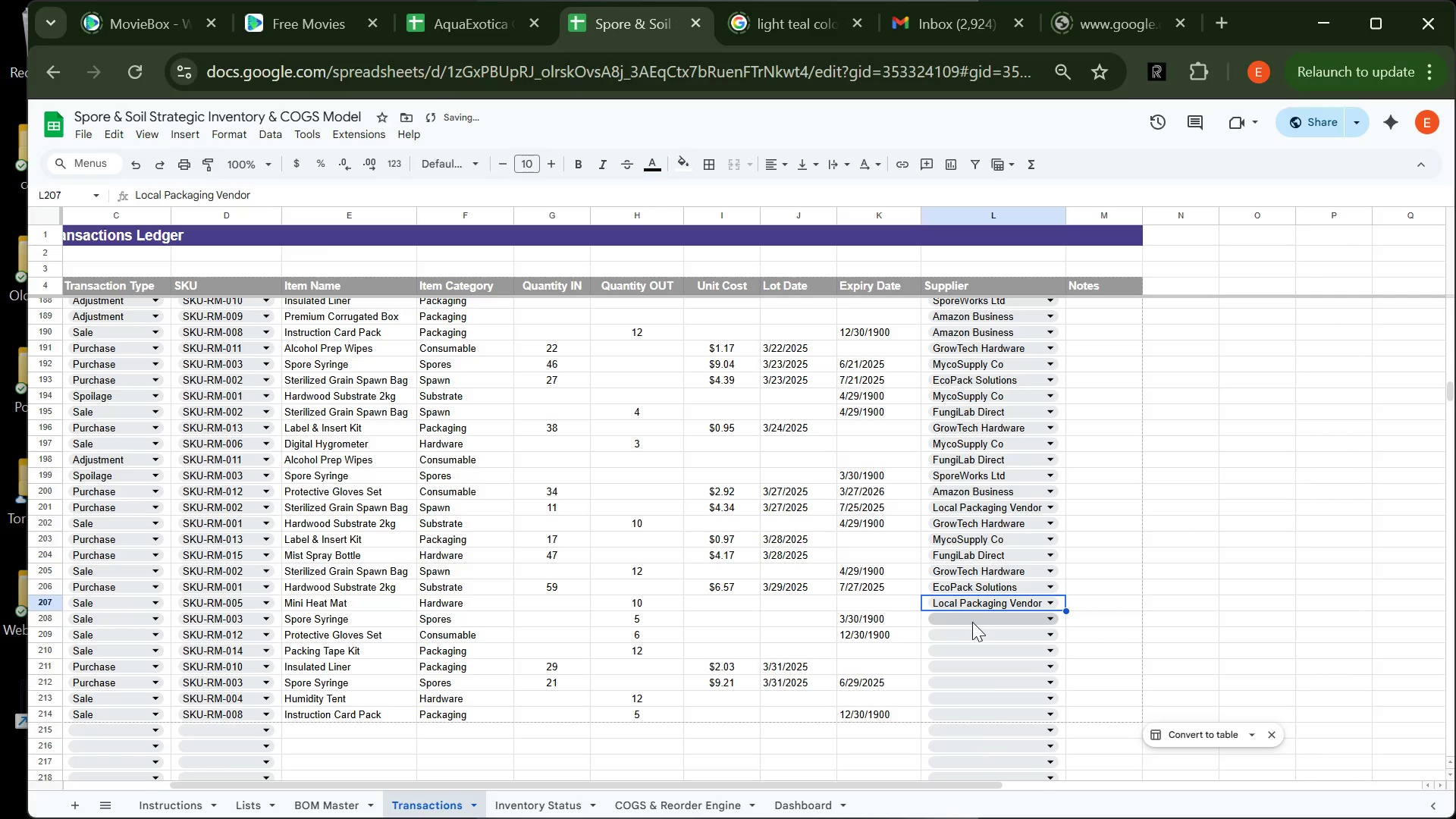 
left_click([972, 622])
 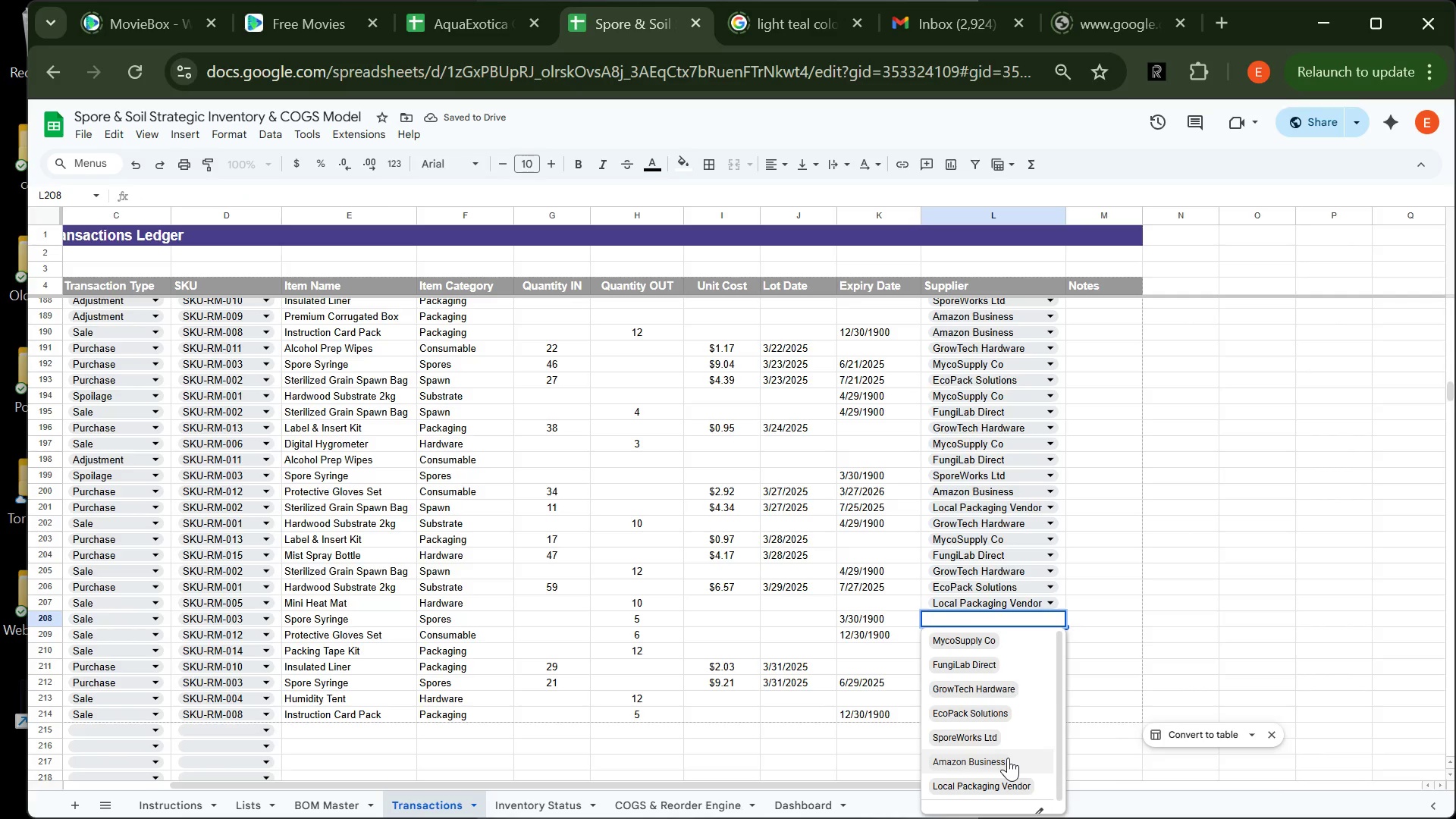 
left_click([1008, 758])
 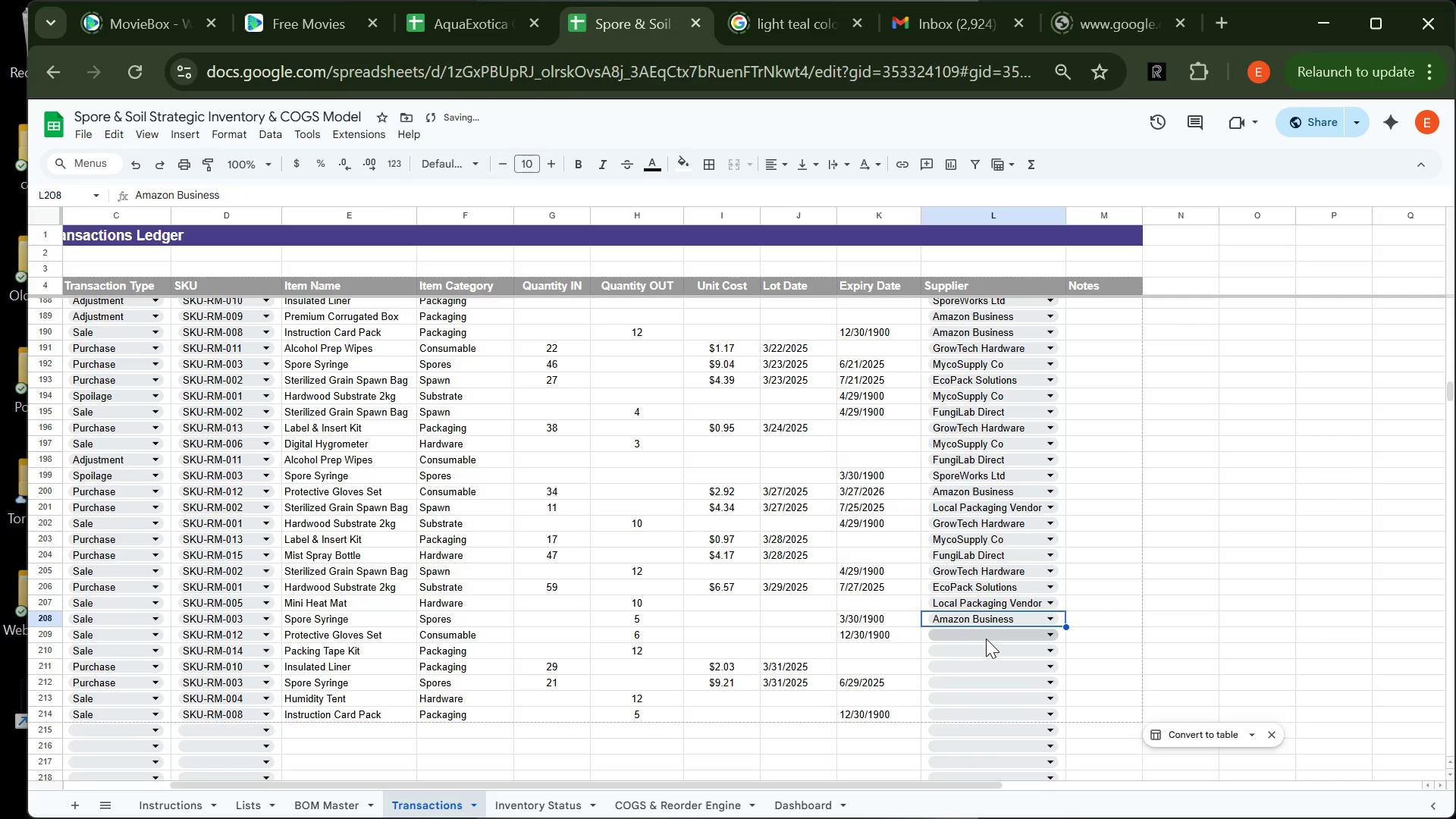 
left_click([986, 639])
 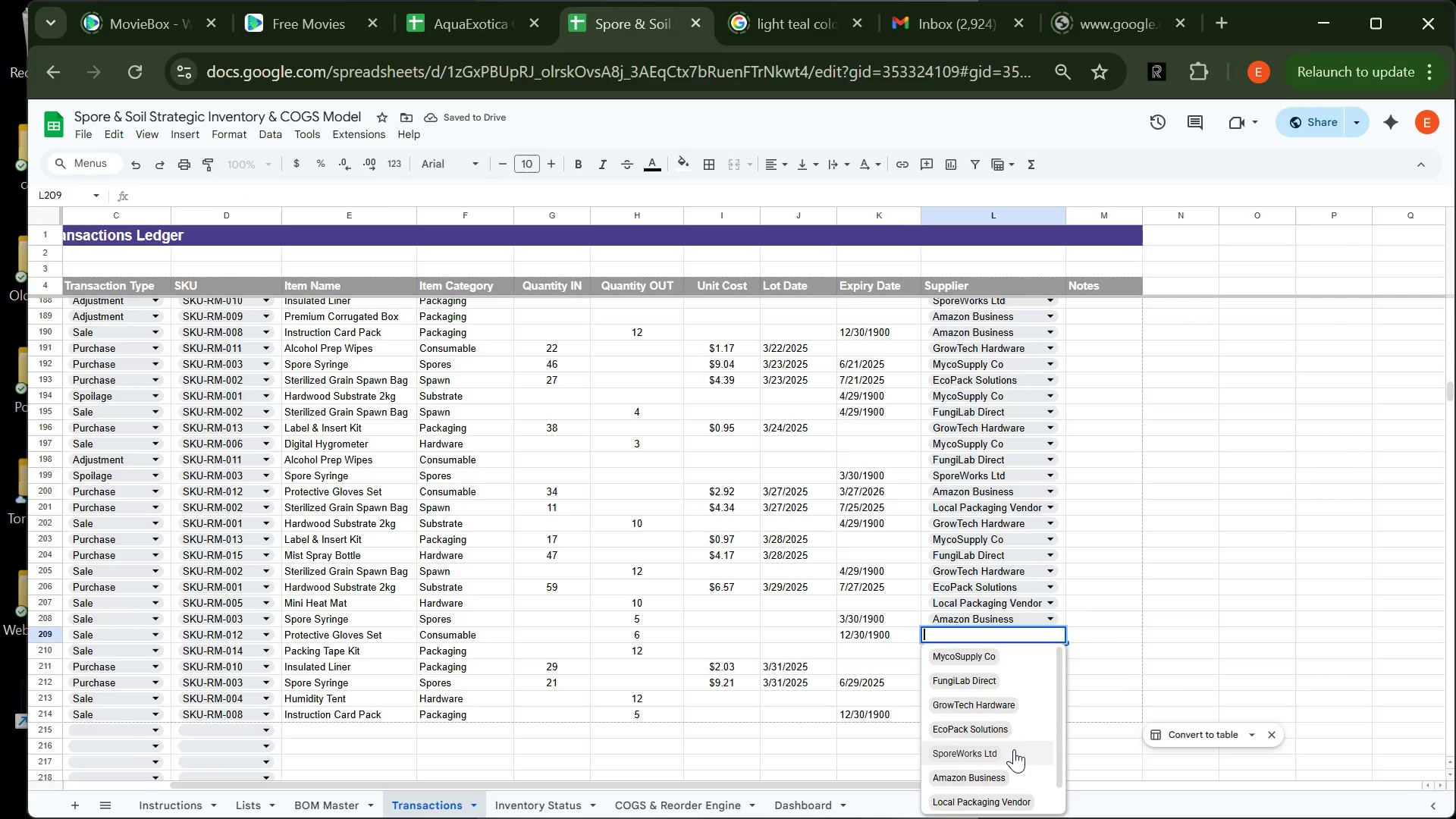 
left_click([1014, 749])
 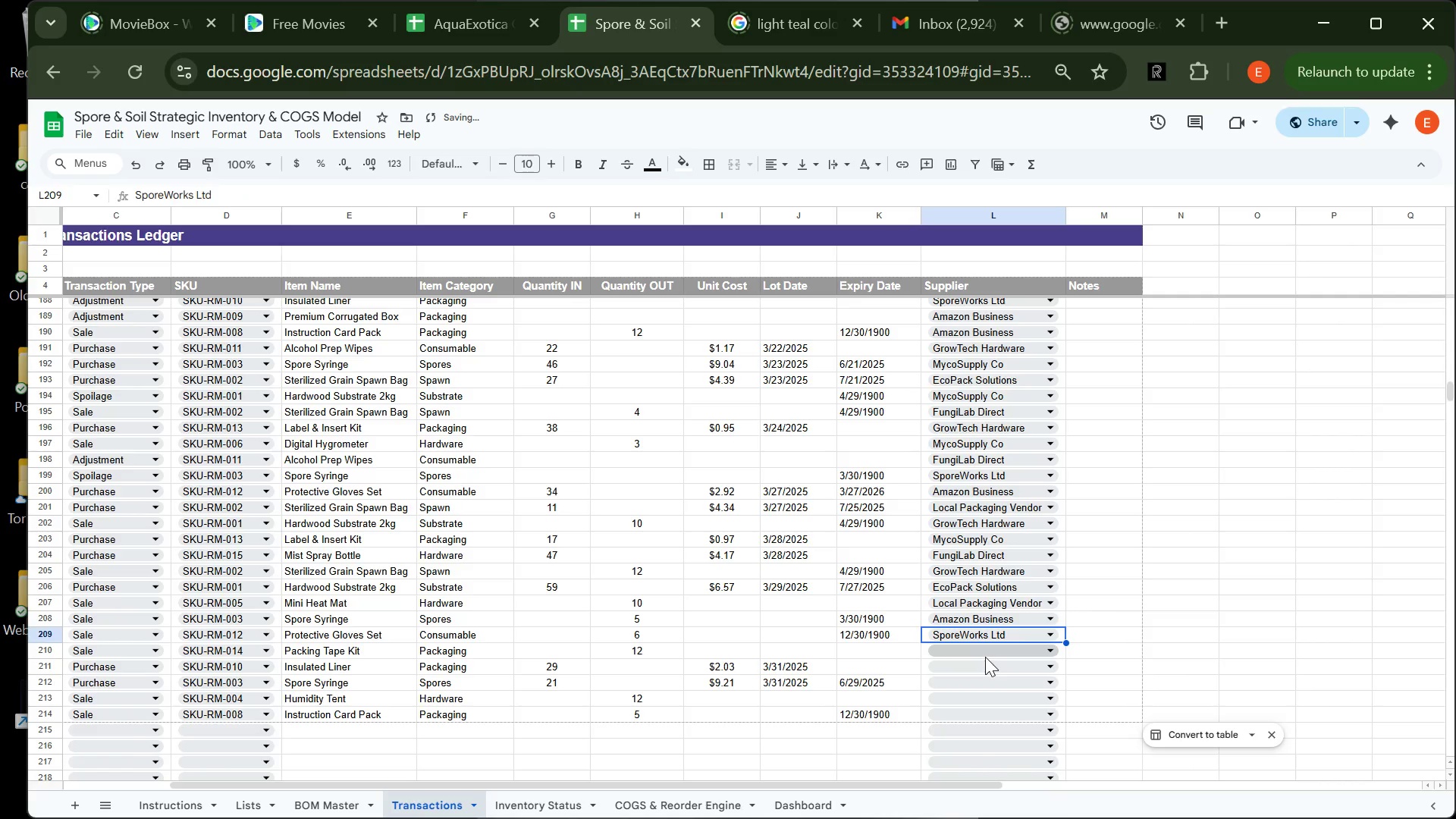 
left_click([985, 657])
 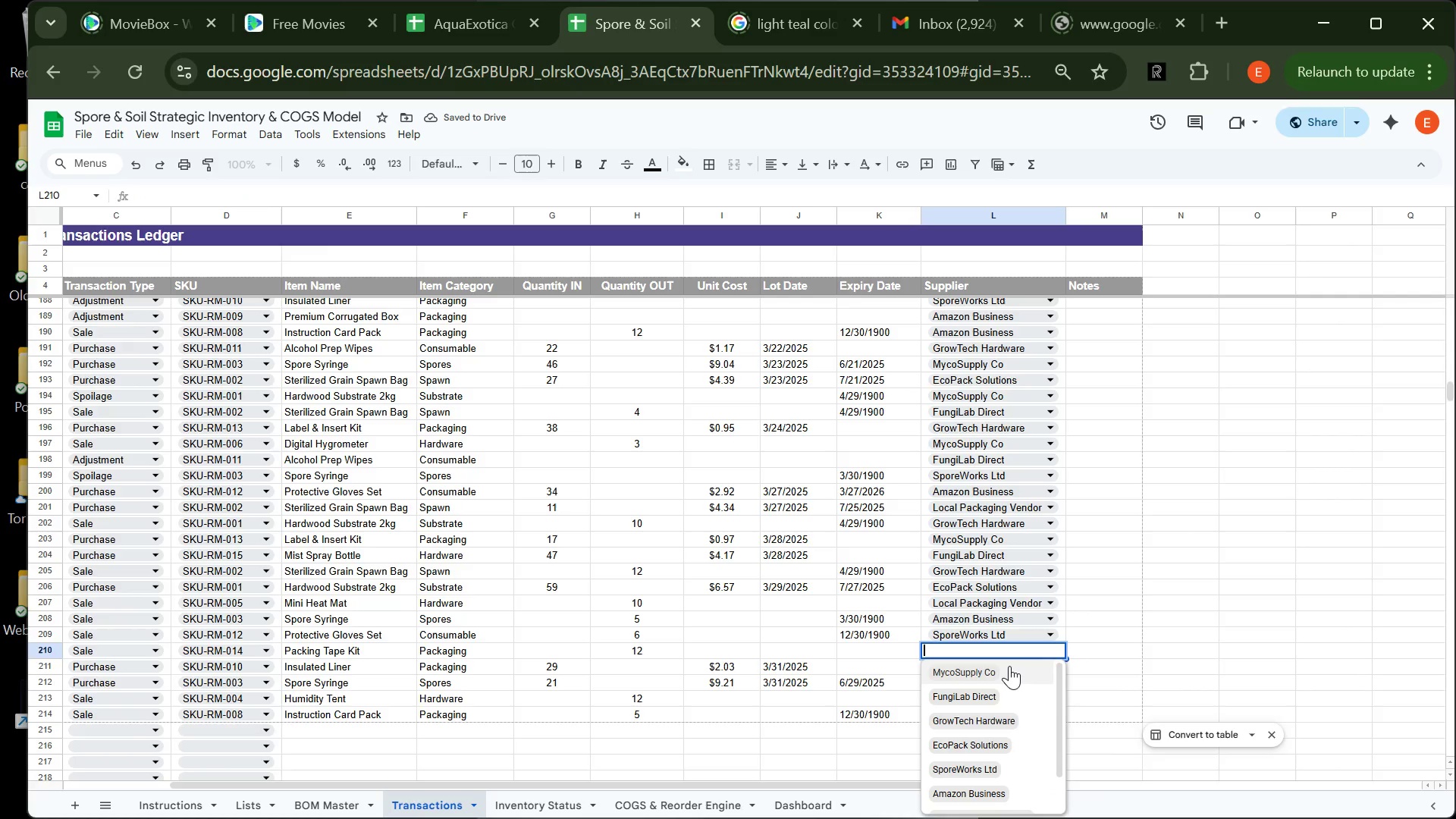 
left_click_drag(start_coordinate=[1009, 666], to_coordinate=[952, 667])
 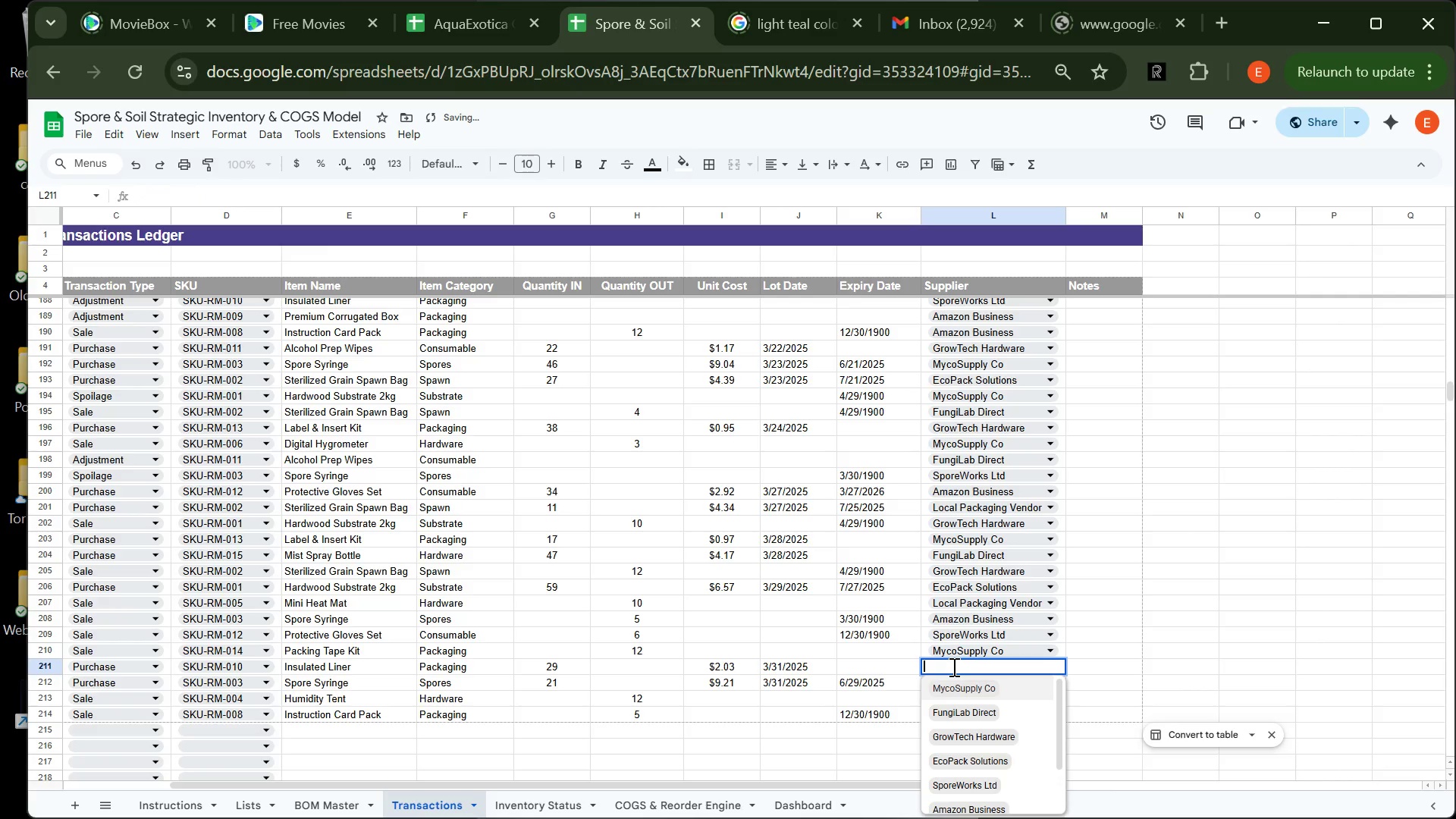 
left_click([952, 667])
 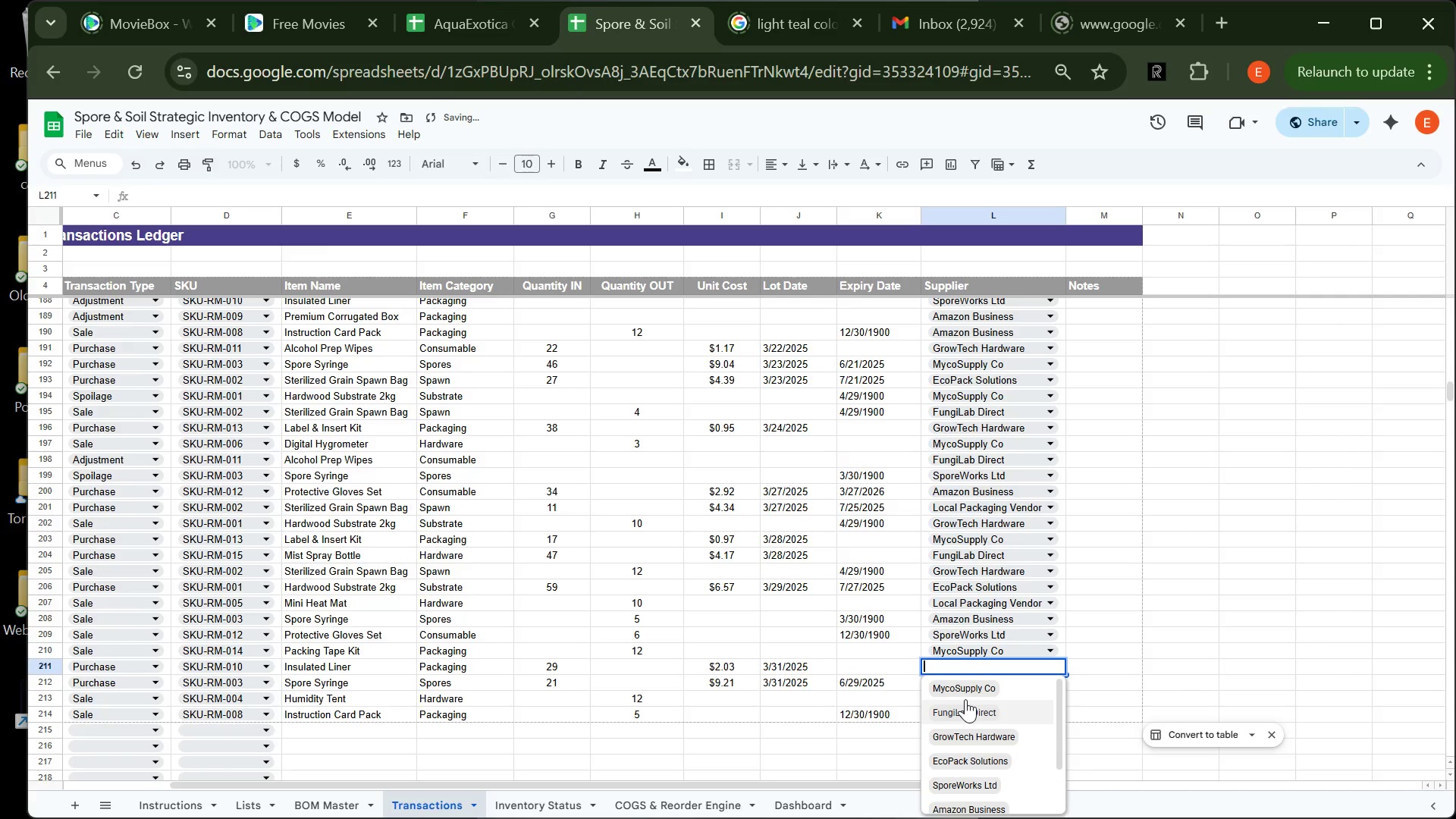 
left_click([965, 699])
 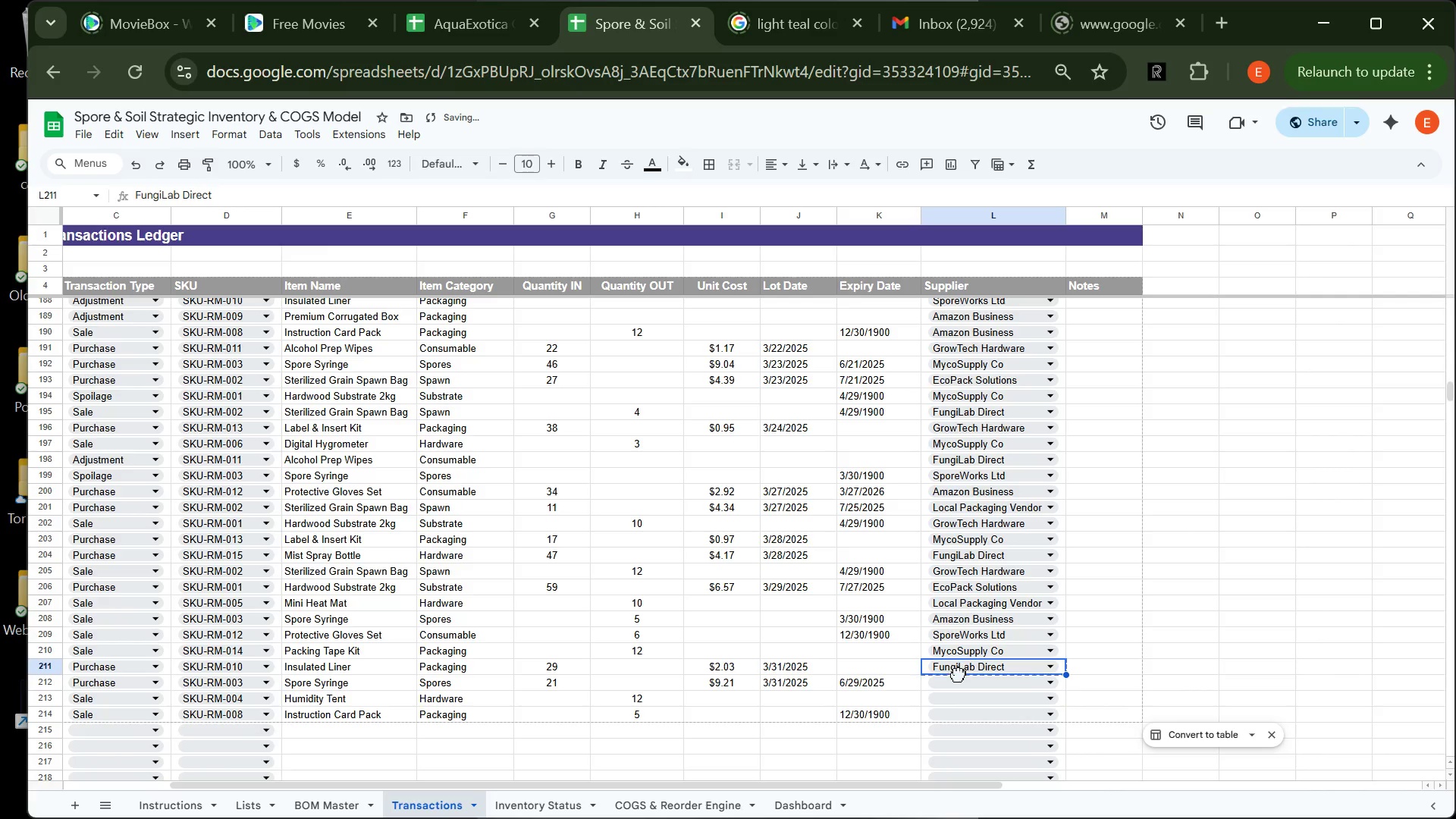 
left_click([959, 674])
 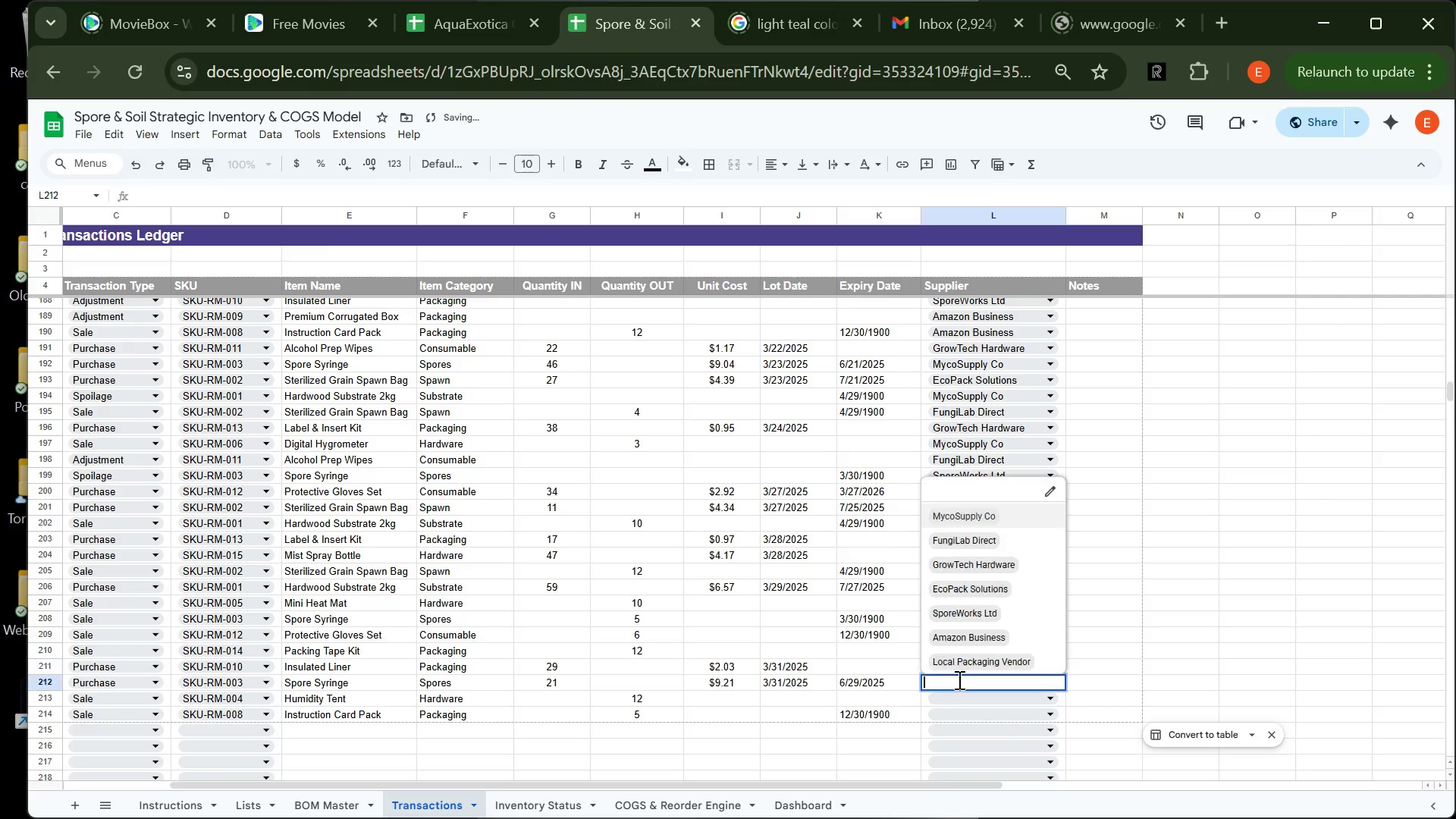 
left_click_drag(start_coordinate=[958, 679], to_coordinate=[986, 564])
 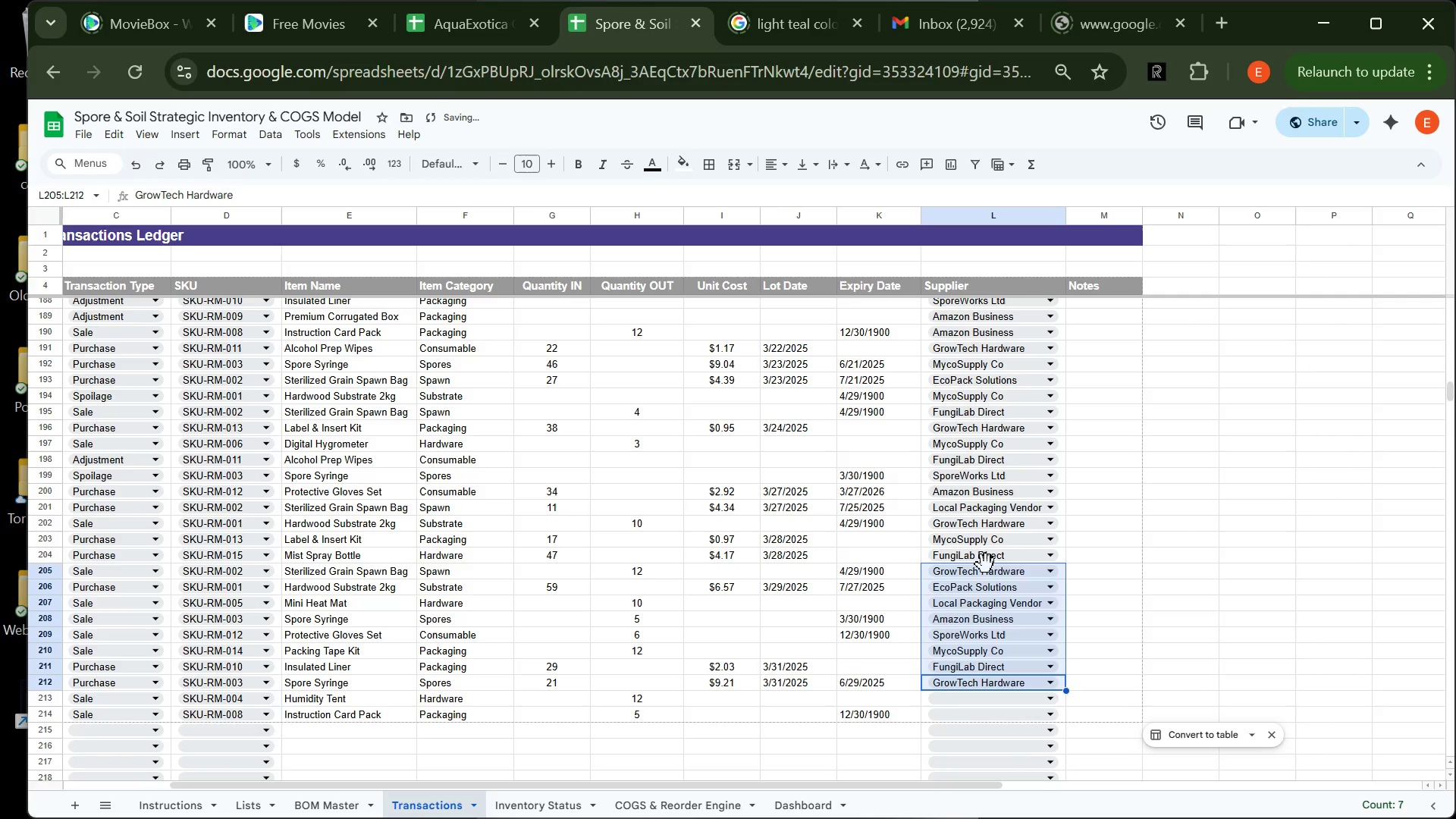 
left_click([986, 564])
 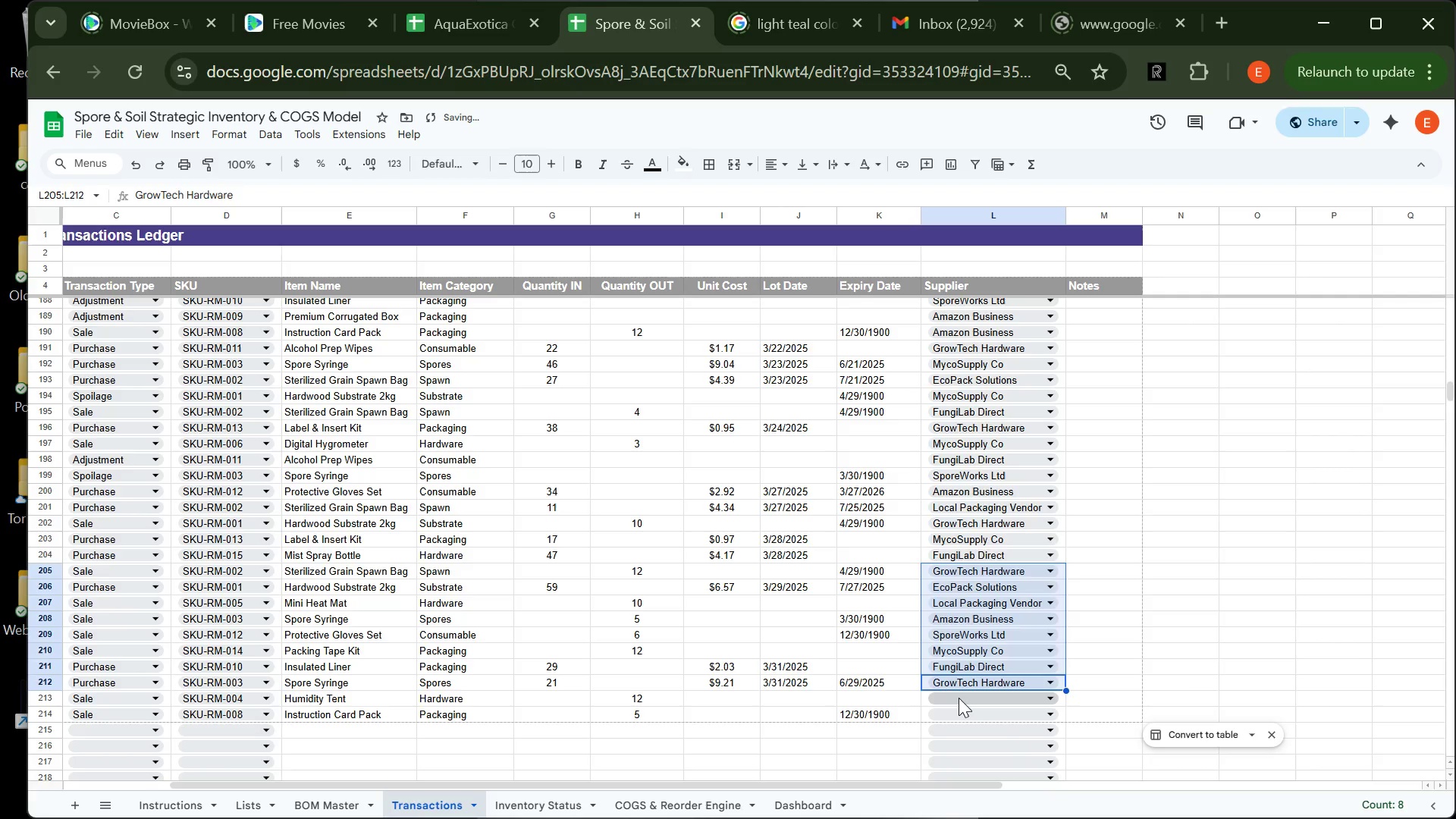 
left_click([959, 698])
 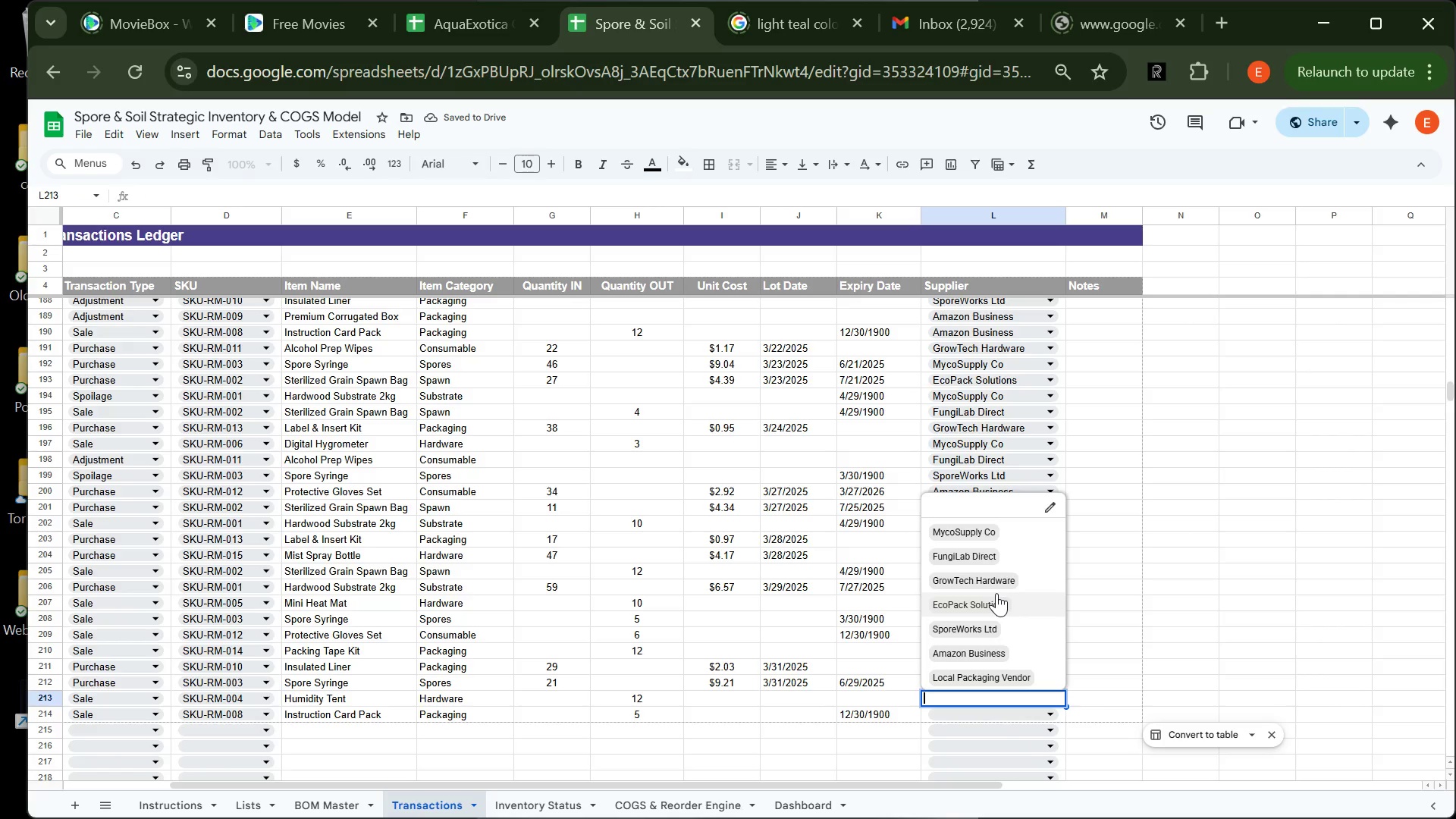 
left_click([996, 593])
 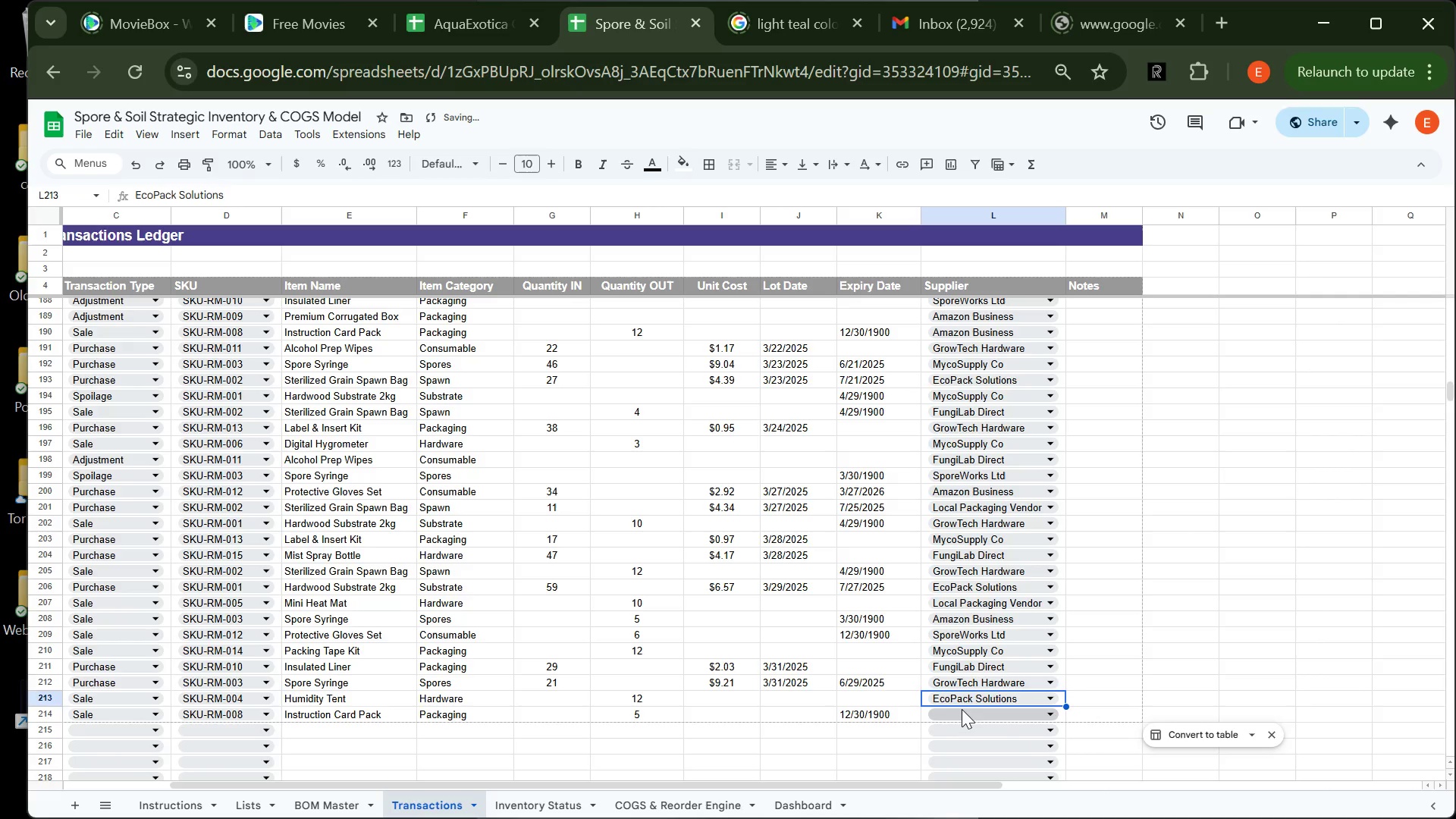 
left_click([962, 709])
 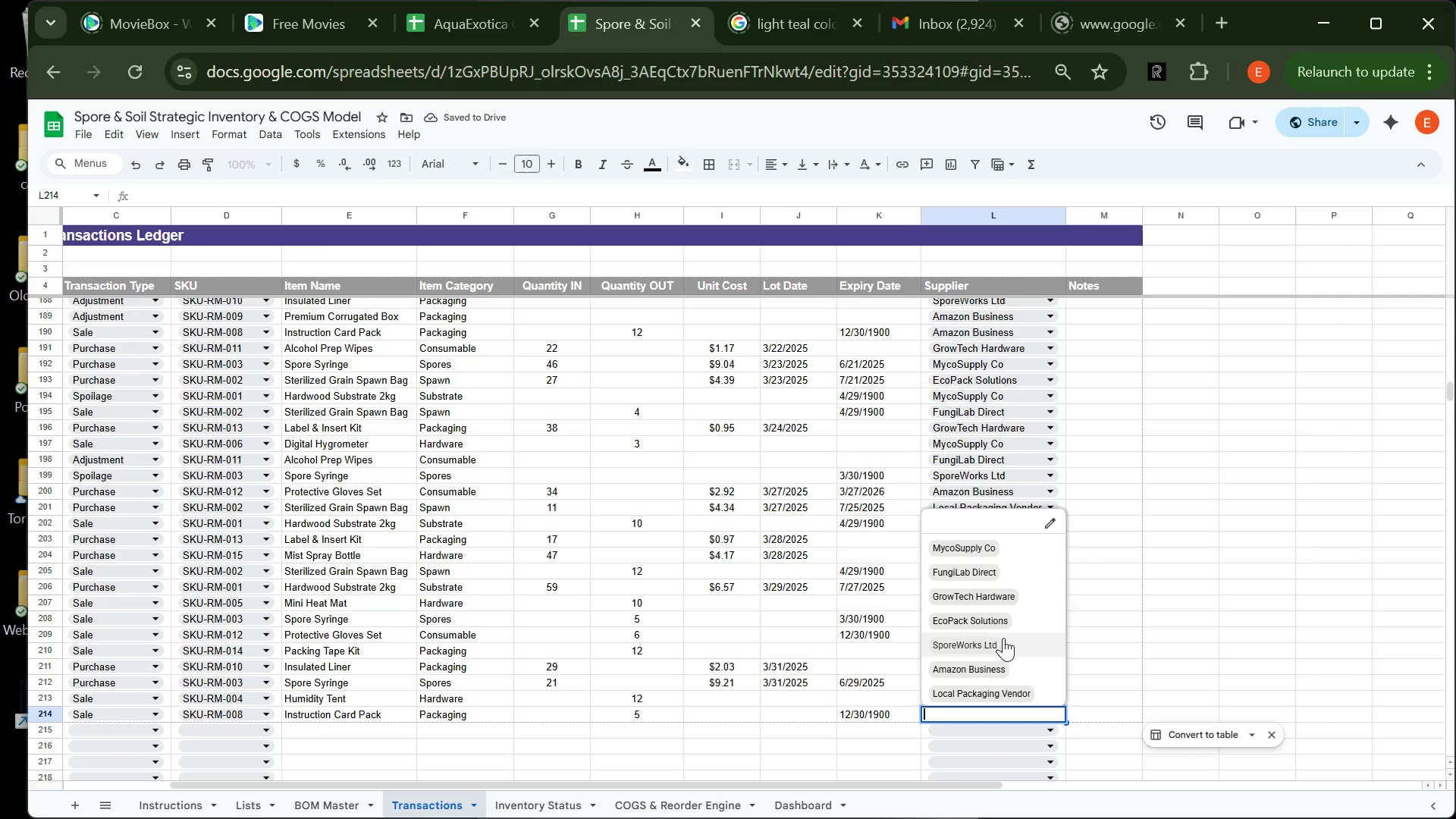 
left_click([1003, 638])
 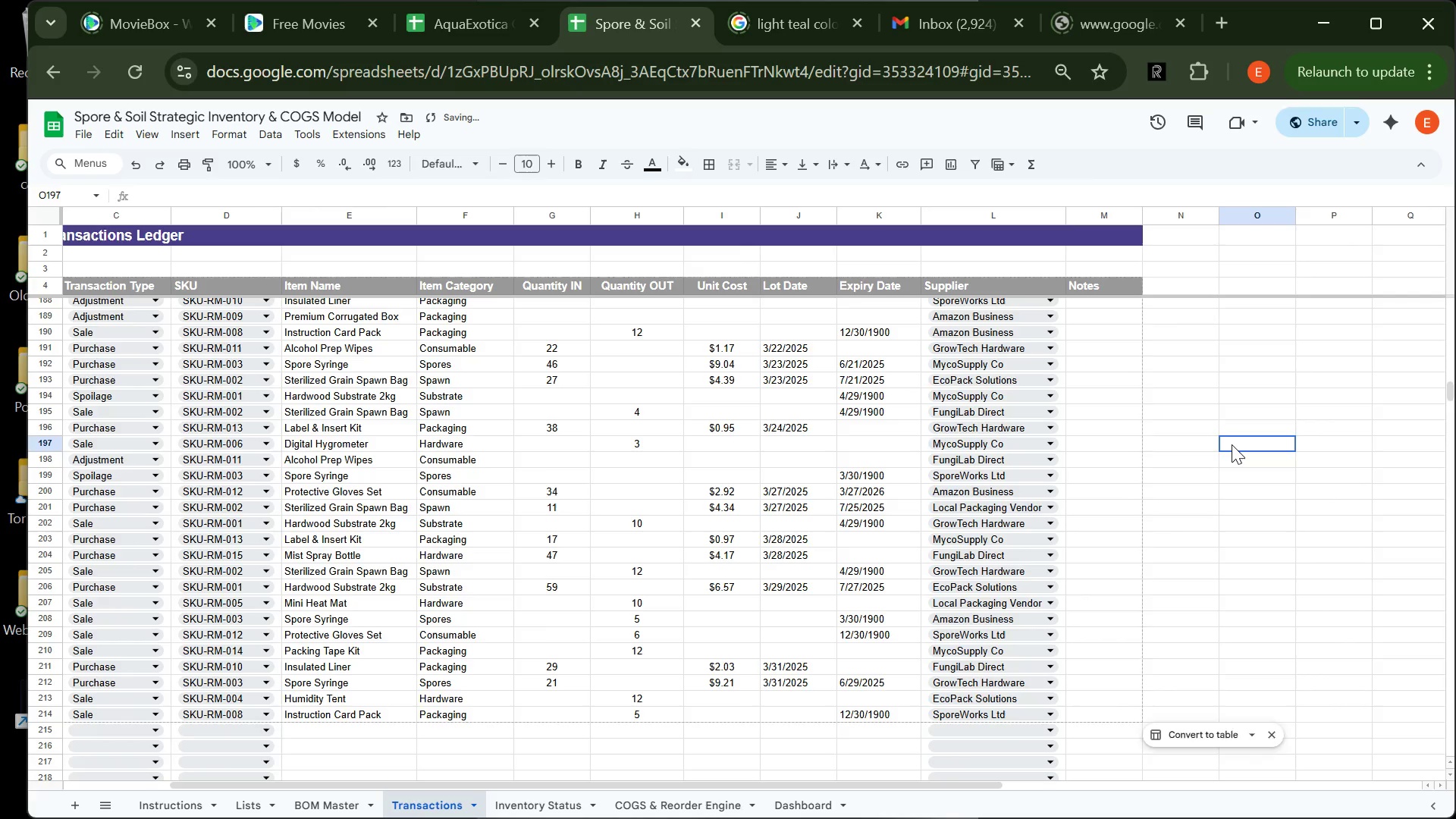 
left_click([1232, 444])
 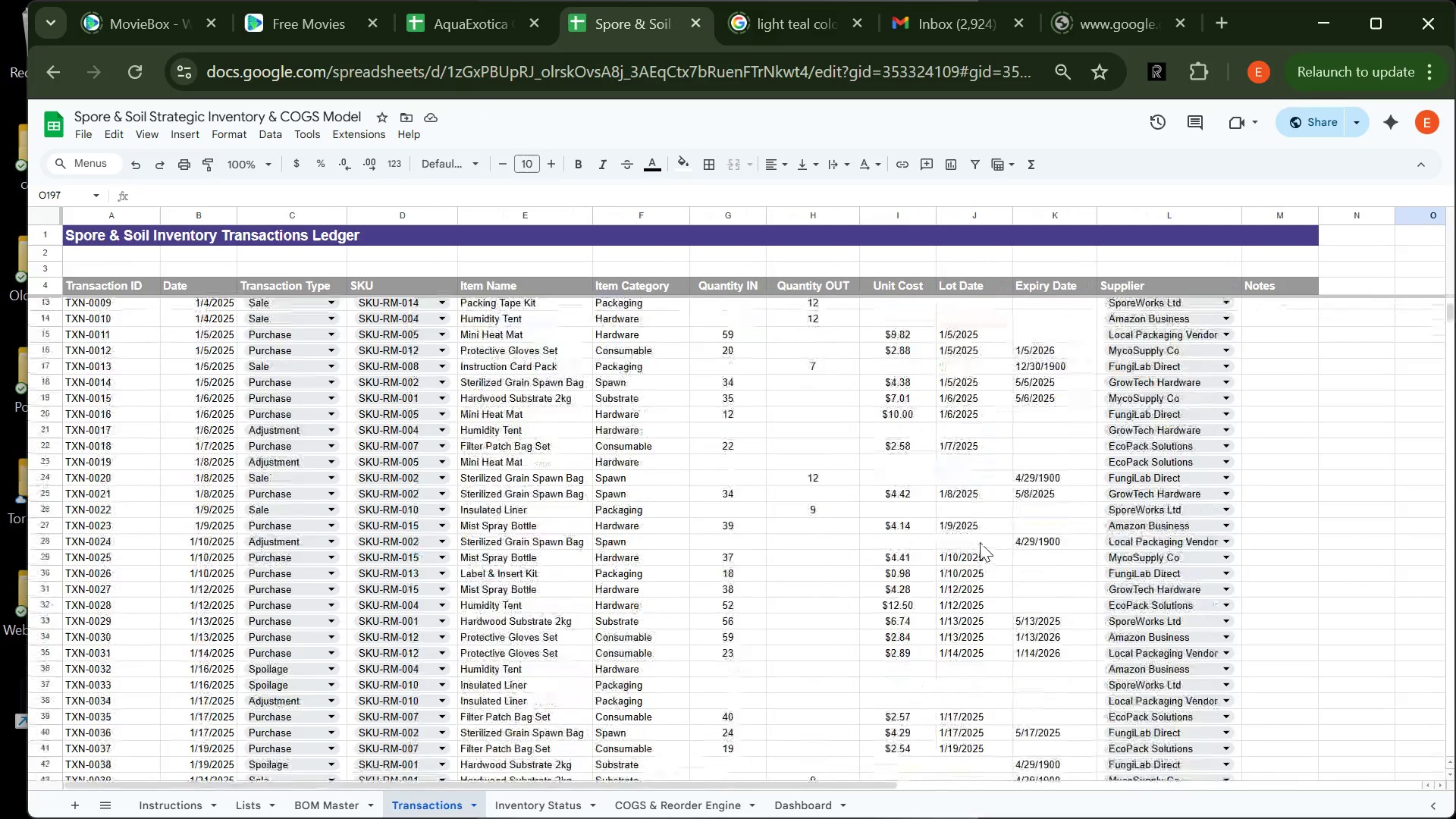 
wait(6.06)
 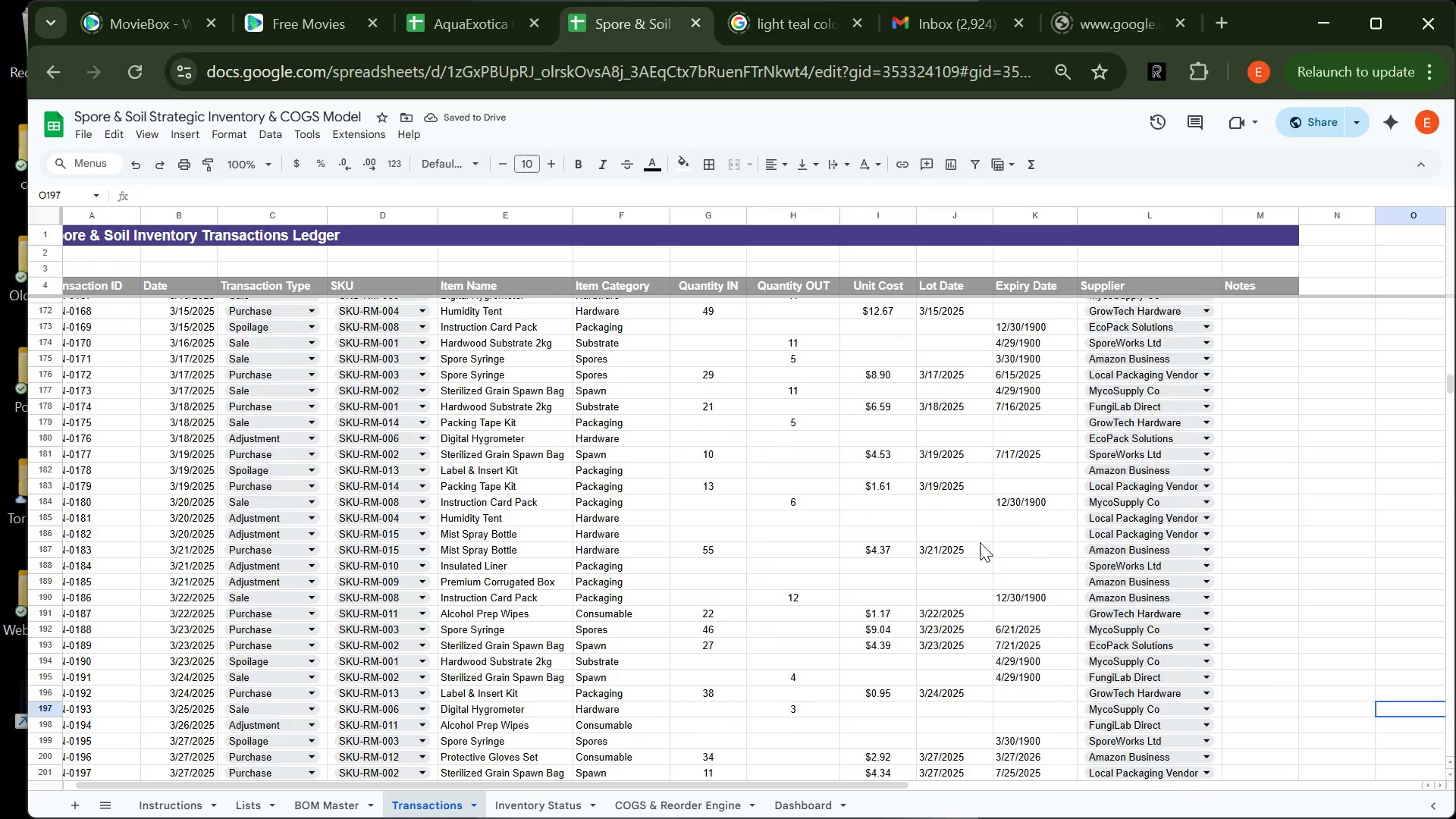 
left_click([807, 803])
 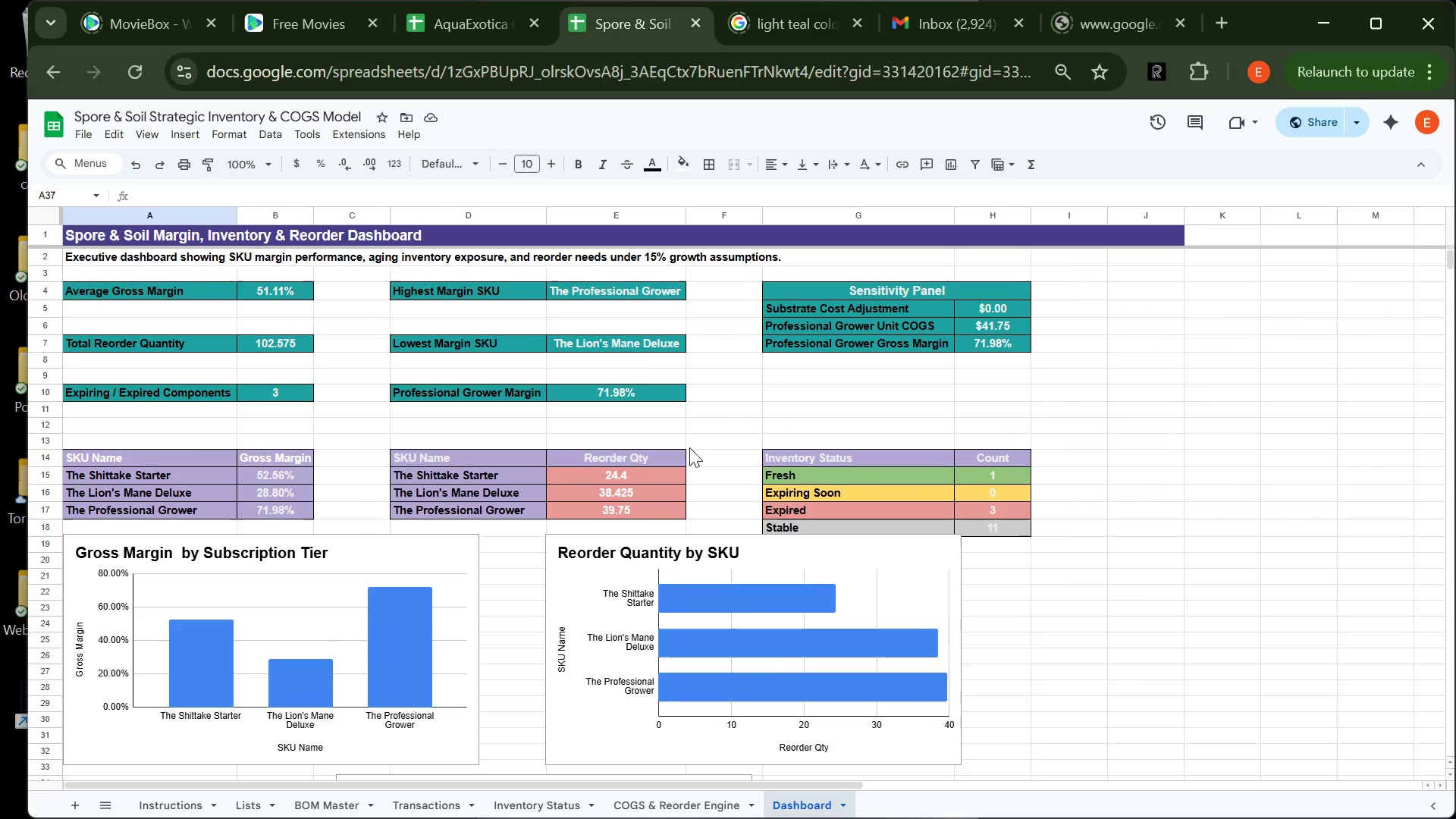 
wait(9.24)
 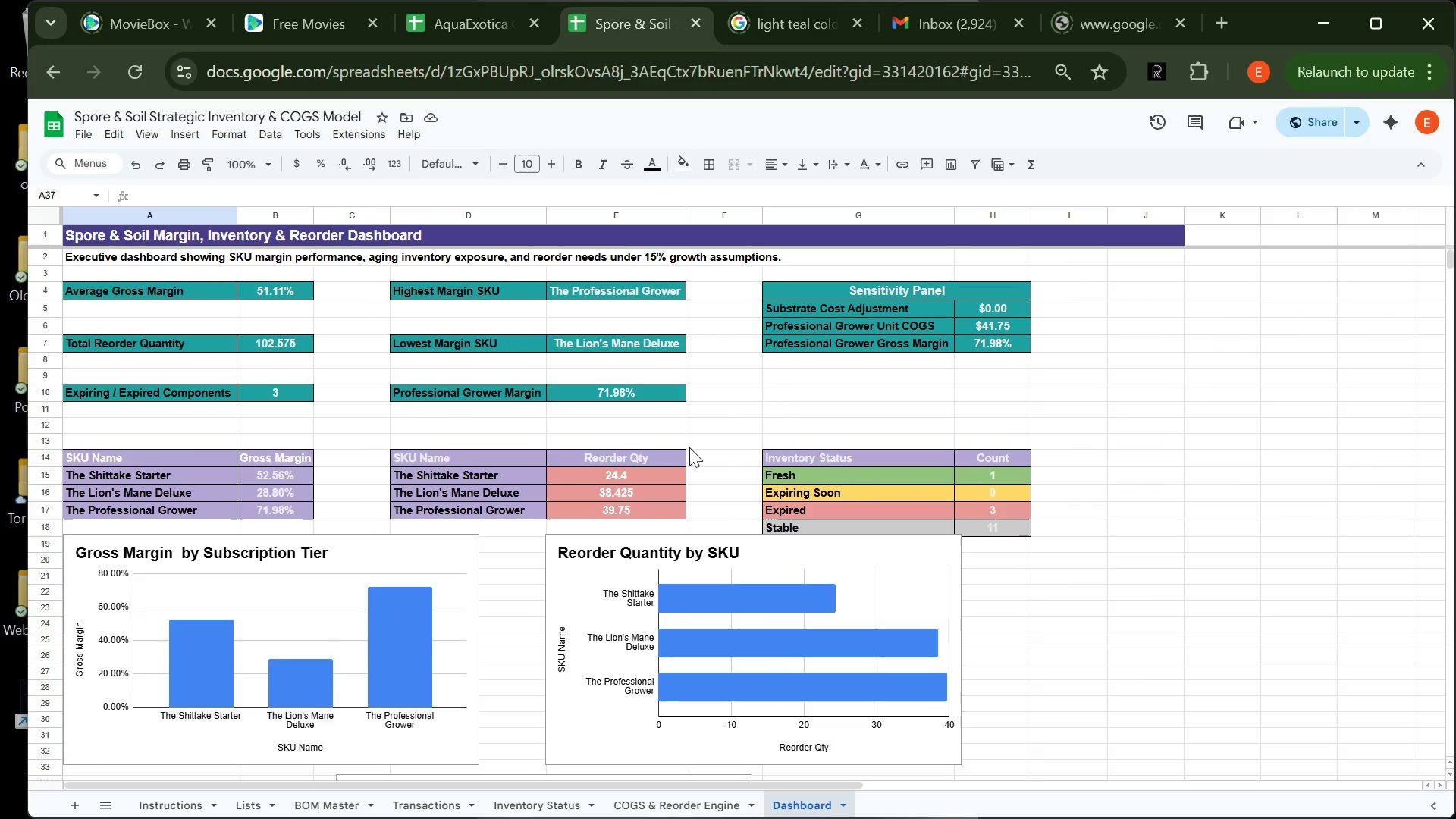 
mouse_move([318, 799])
 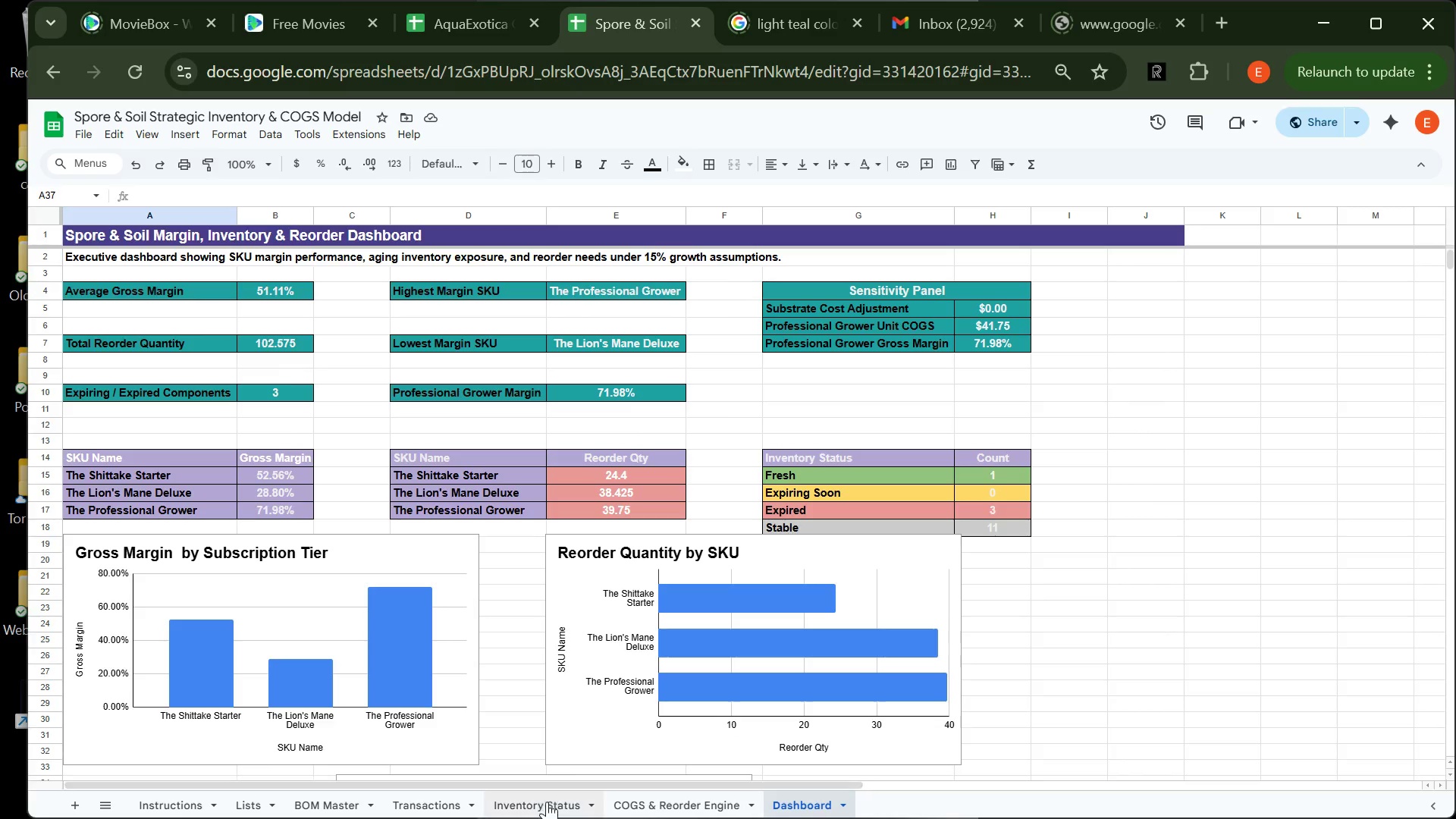 
left_click([547, 802])
 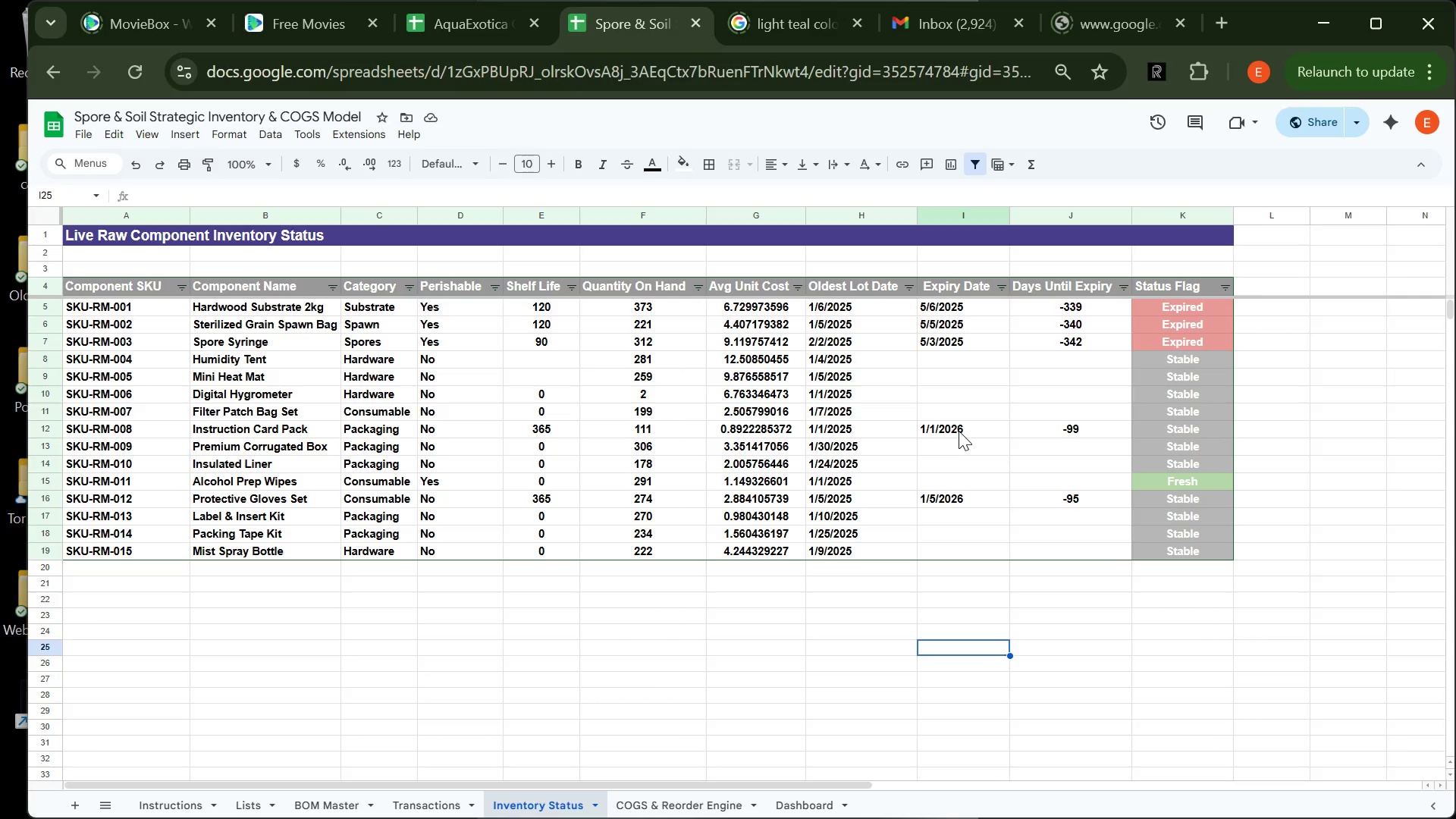 
wait(37.86)
 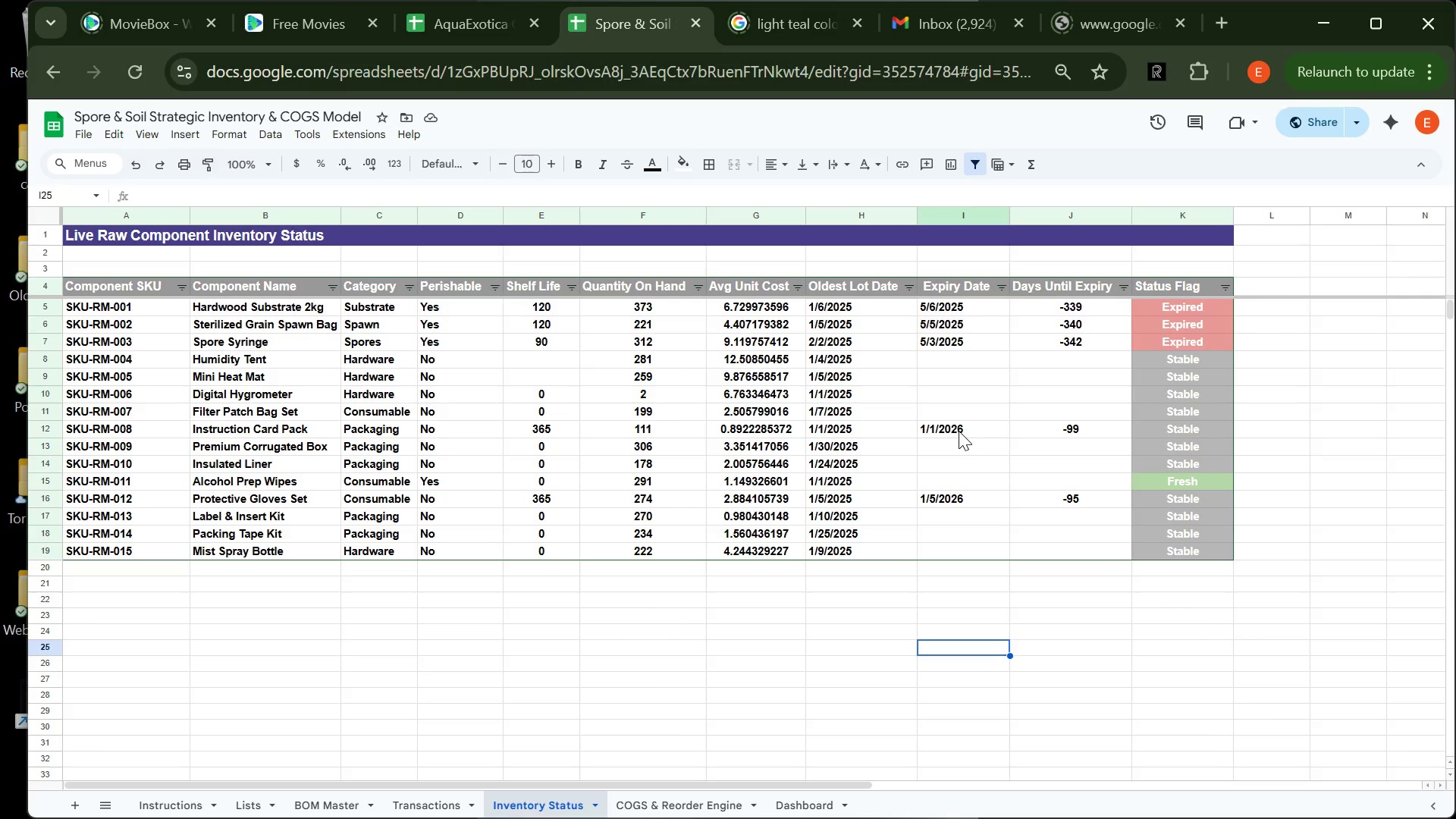 
left_click_drag(start_coordinate=[752, 304], to_coordinate=[763, 548])
 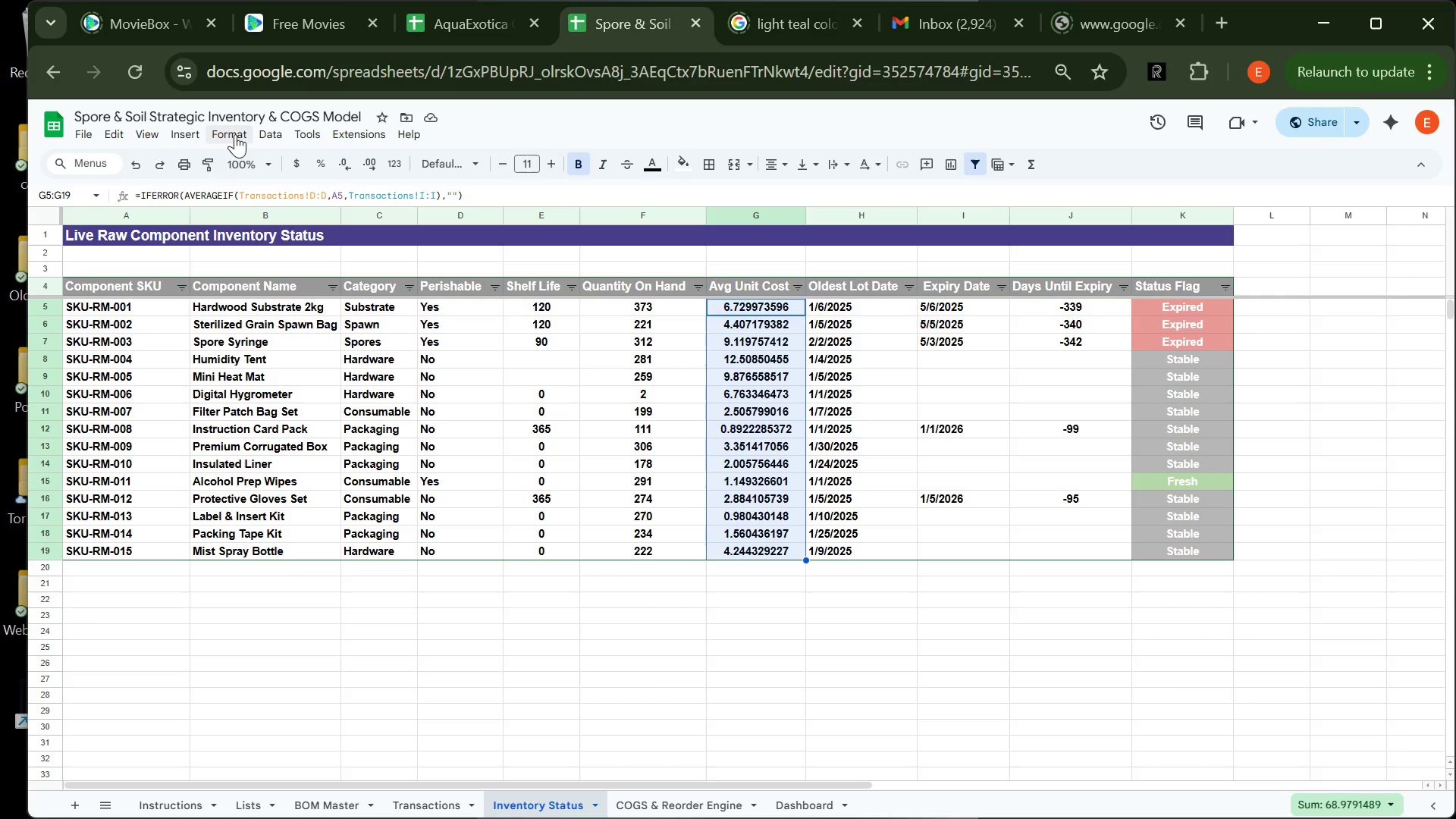 
left_click([228, 134])
 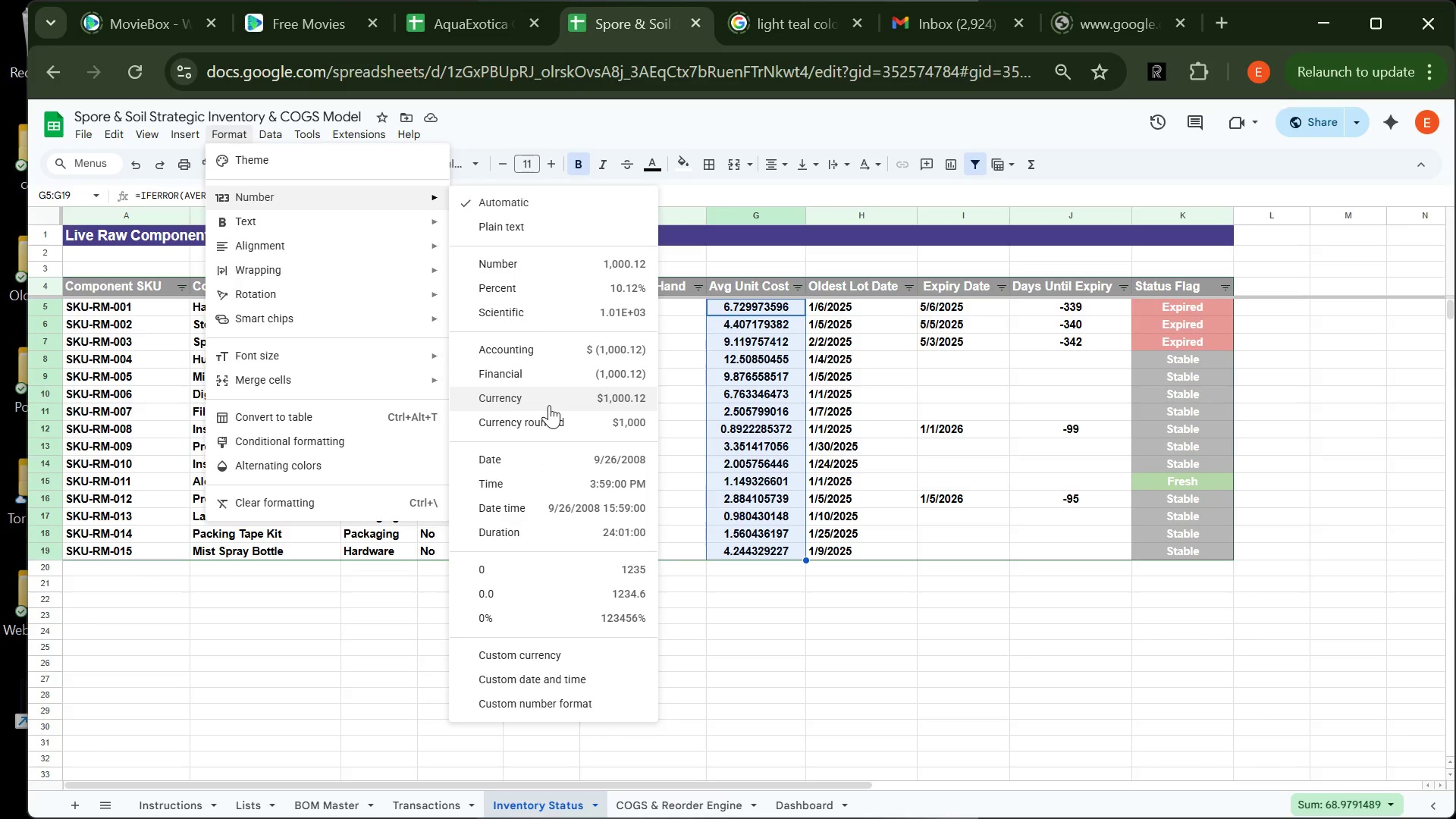 
wait(5.09)
 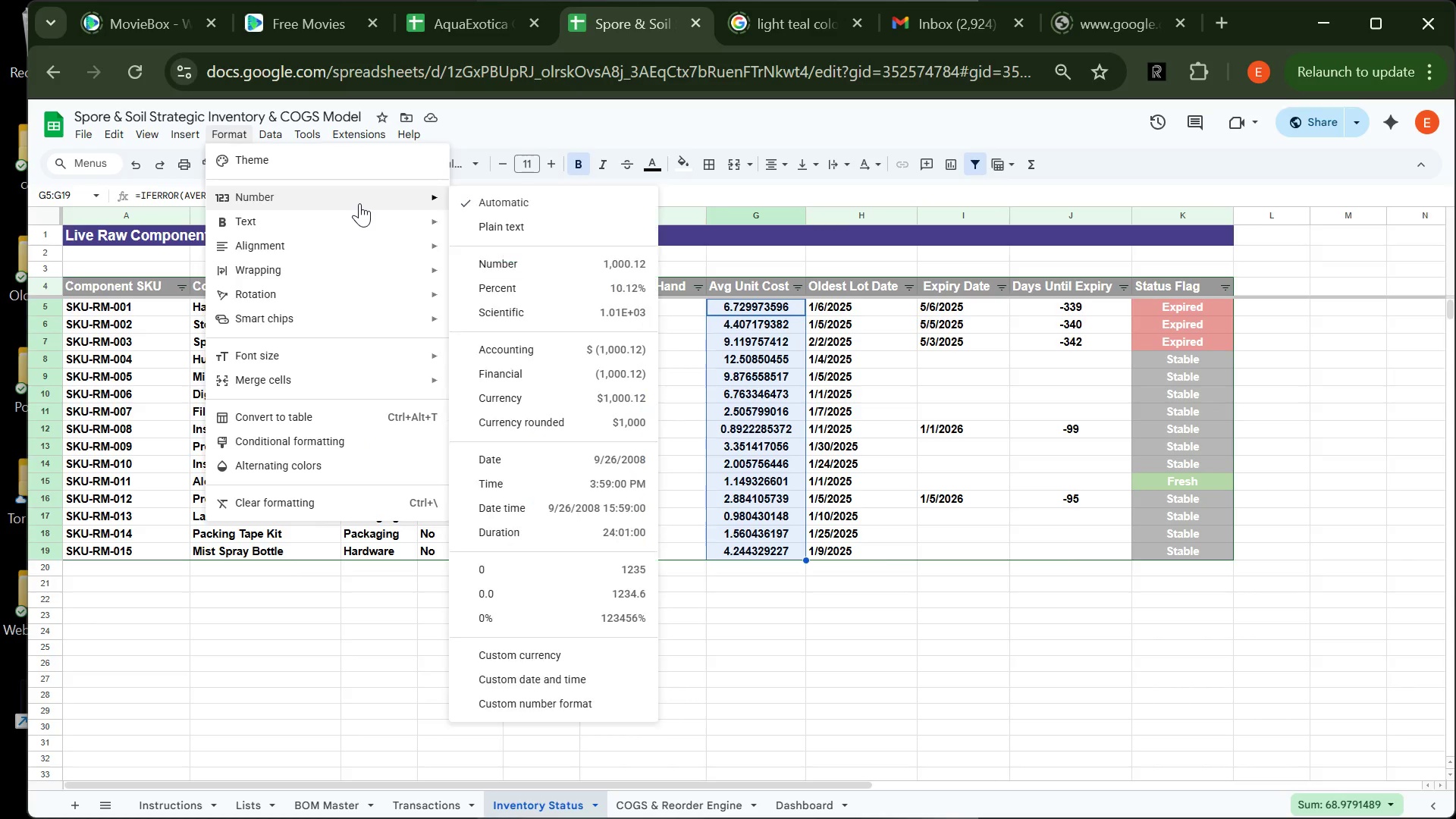 
left_click([549, 405])
 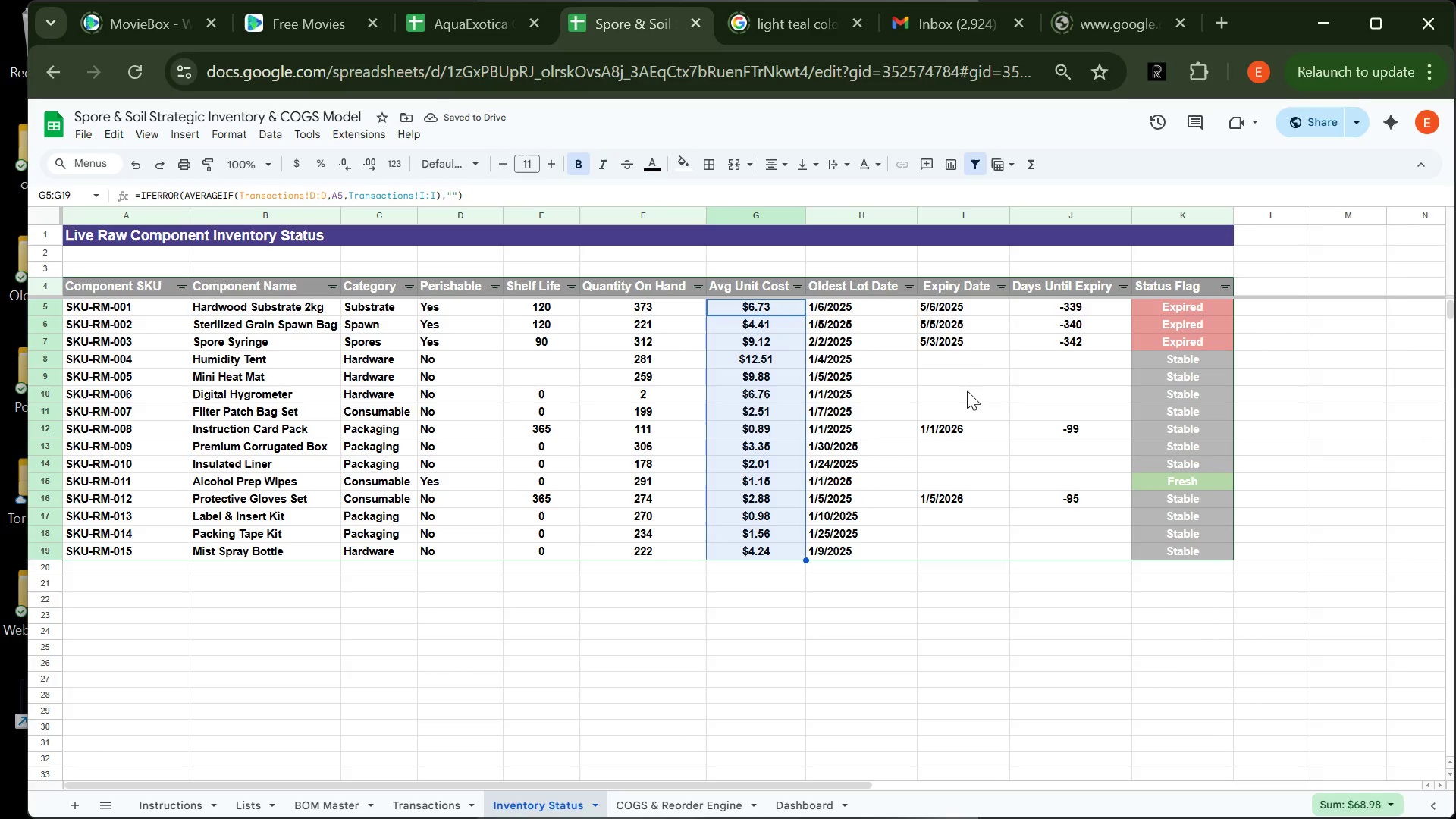 
left_click([1028, 390])
 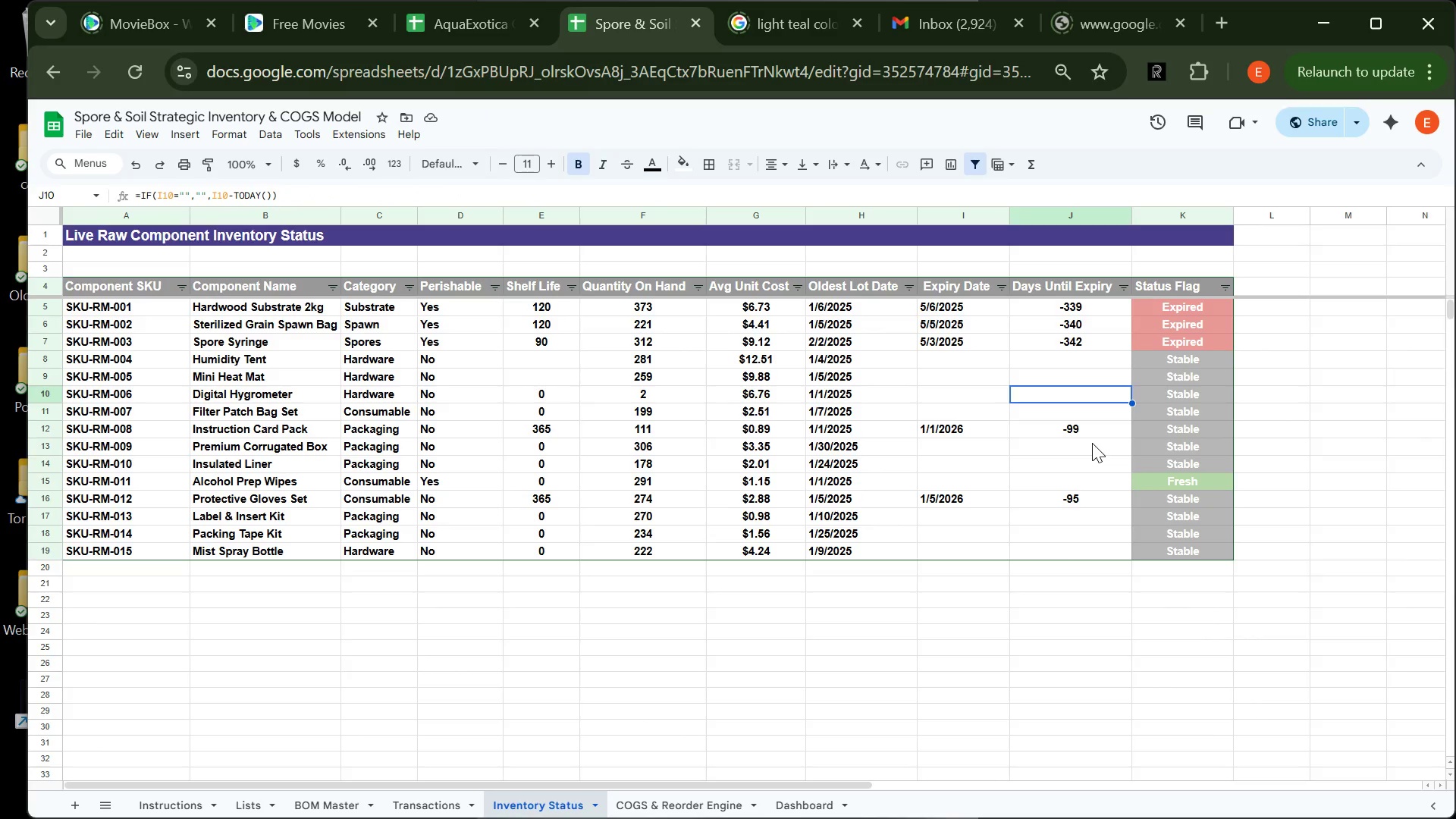 
left_click([1092, 443])
 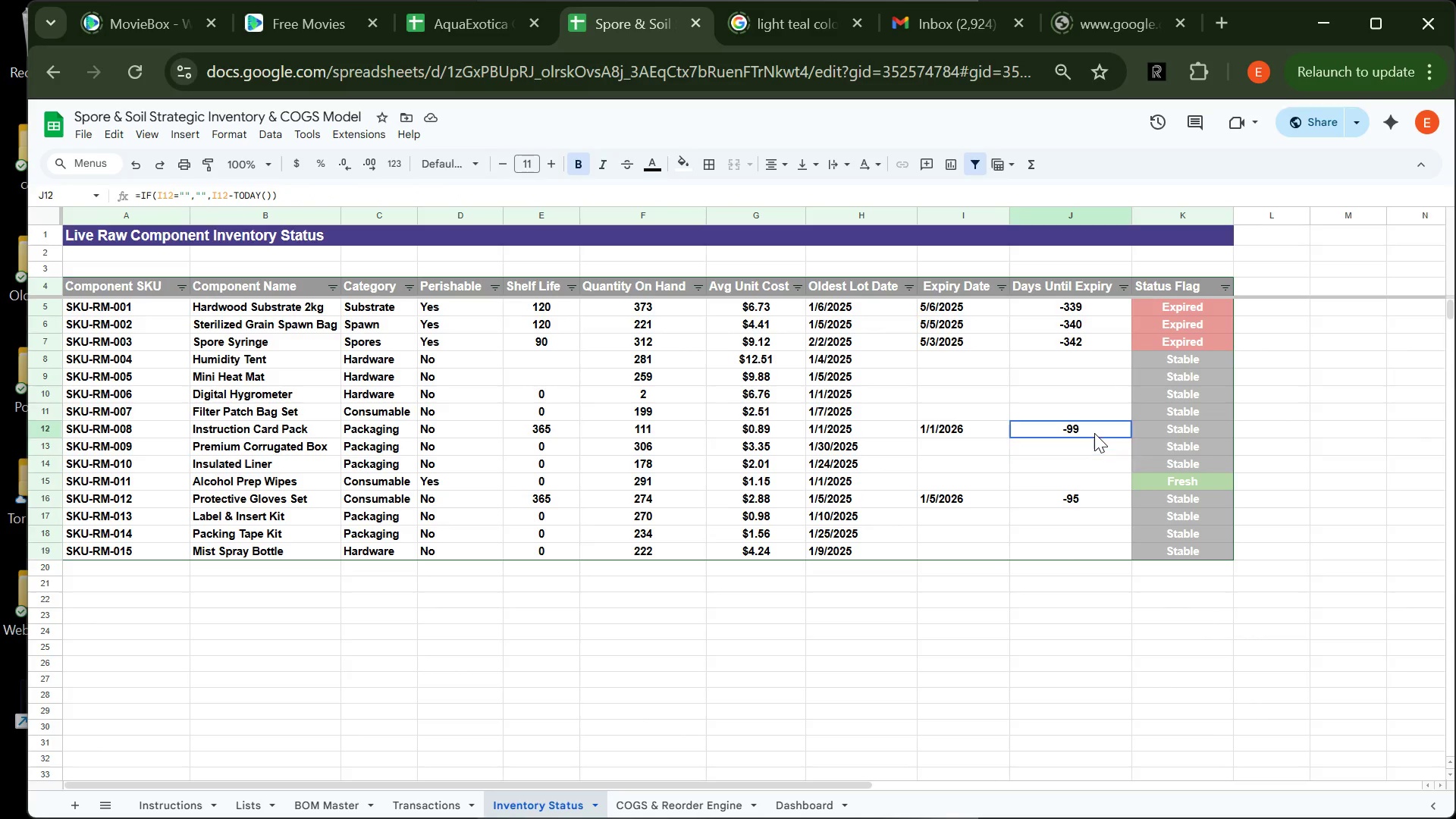 
left_click([1094, 433])
 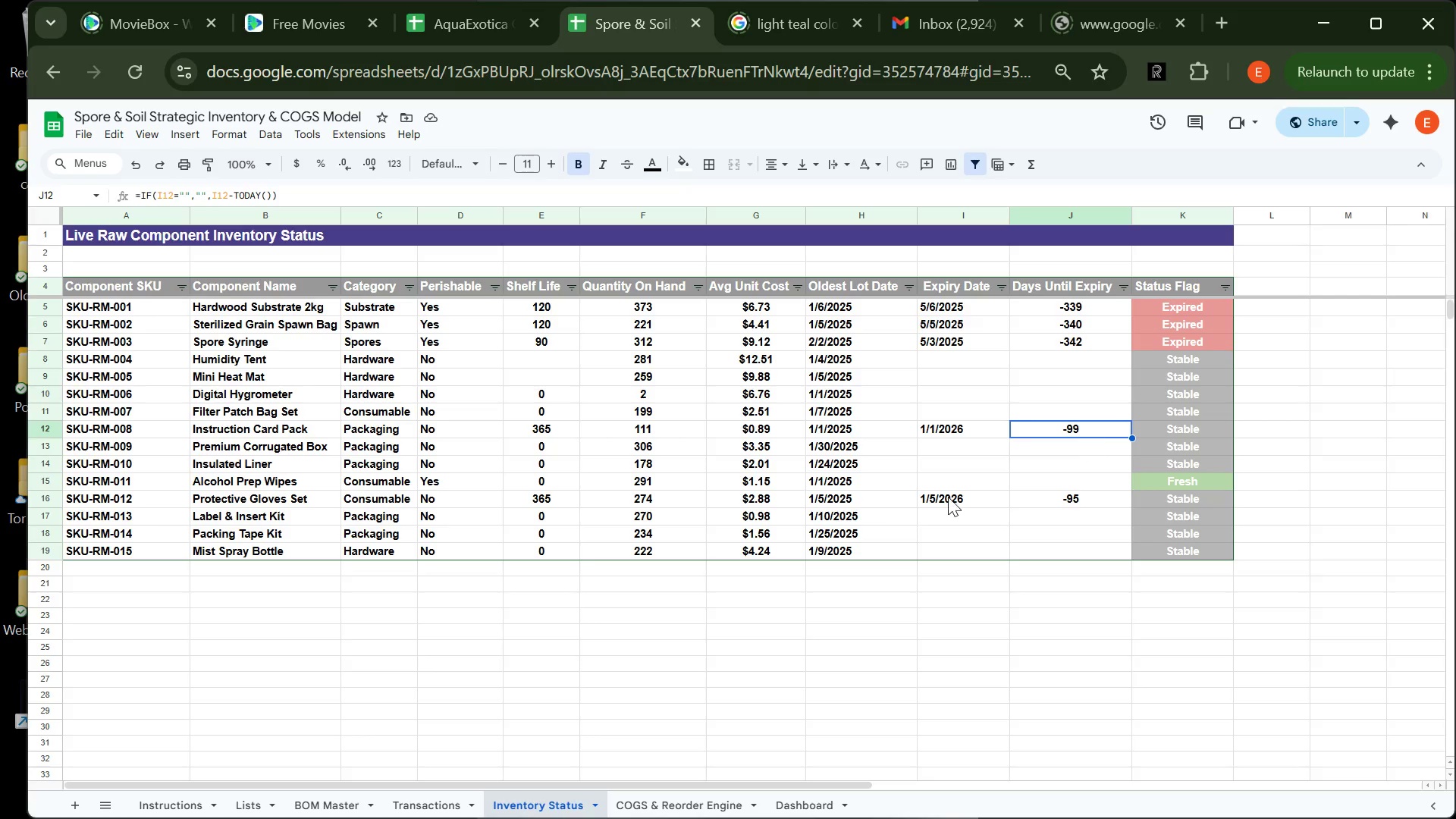 
wait(9.92)
 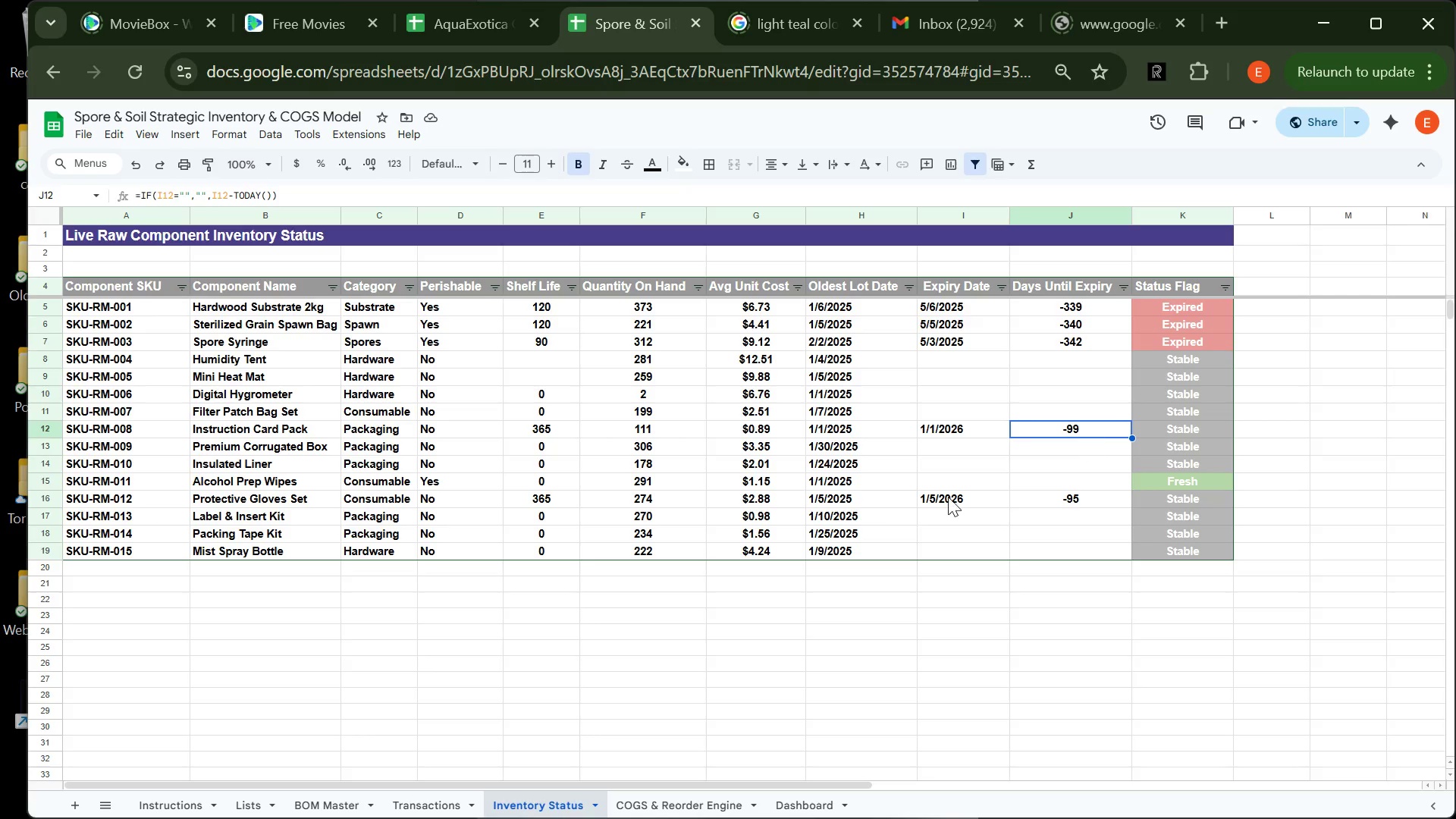 
left_click([1200, 424])
 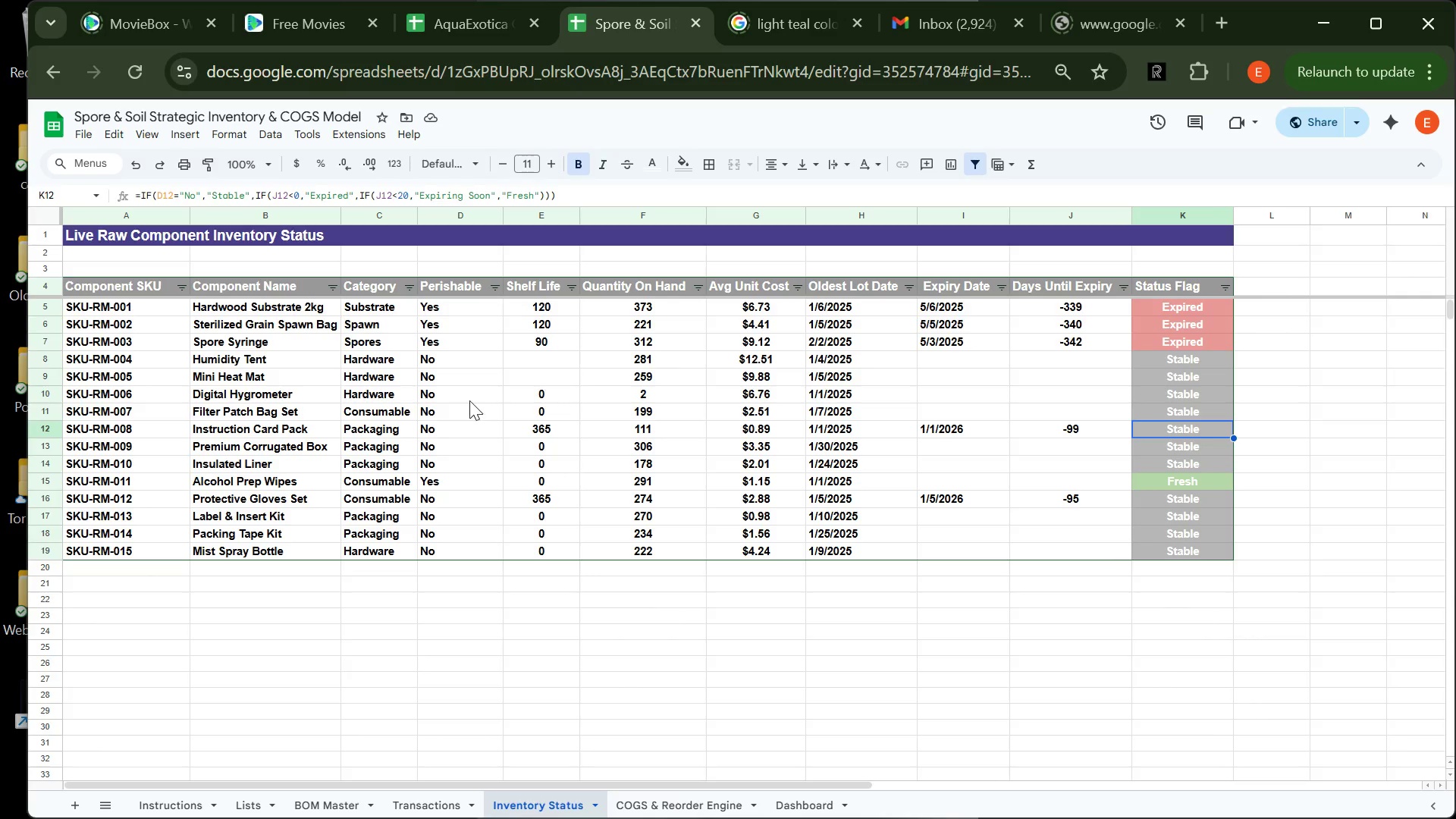 
wait(32.47)
 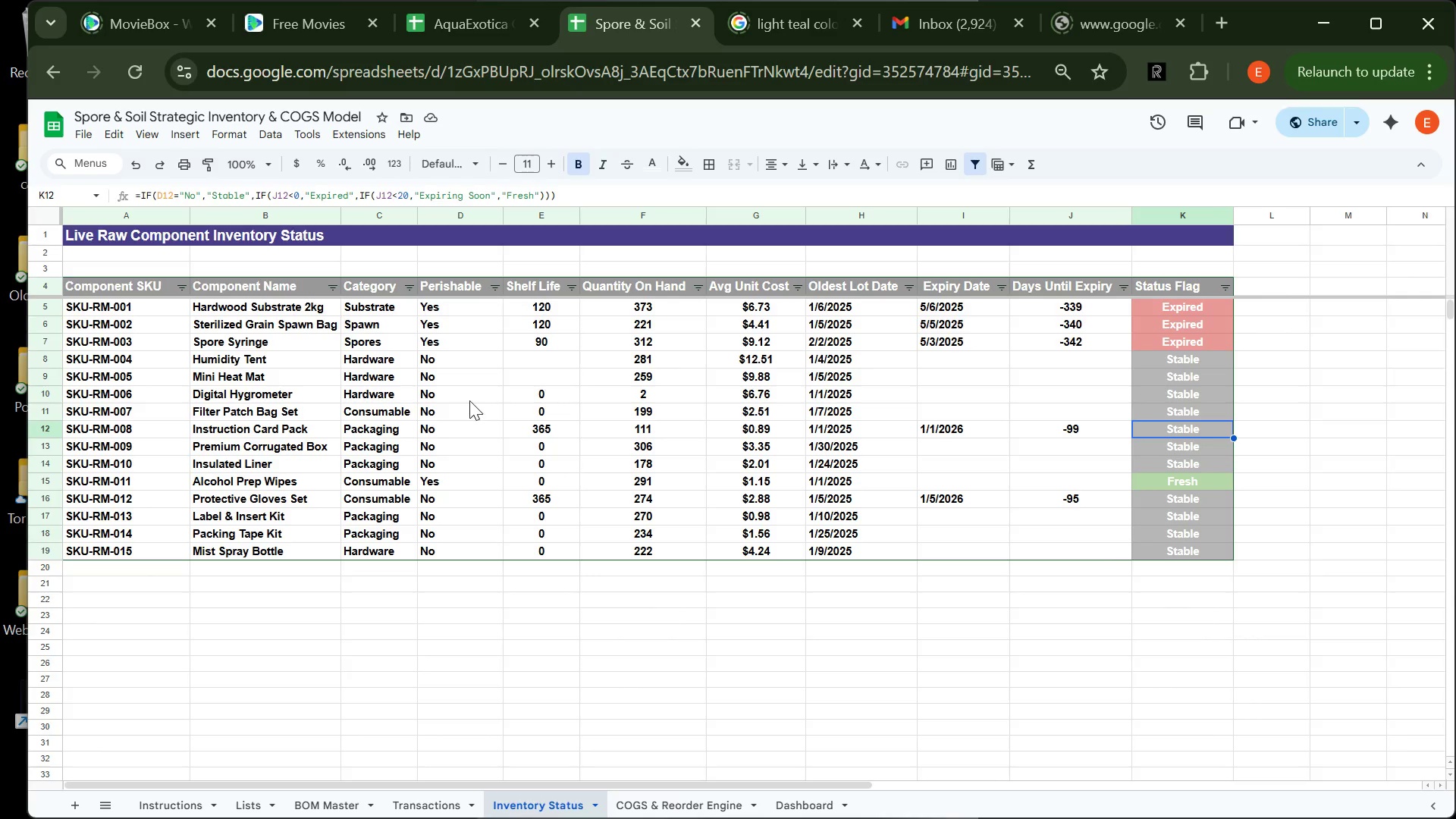 
left_click([437, 502])
 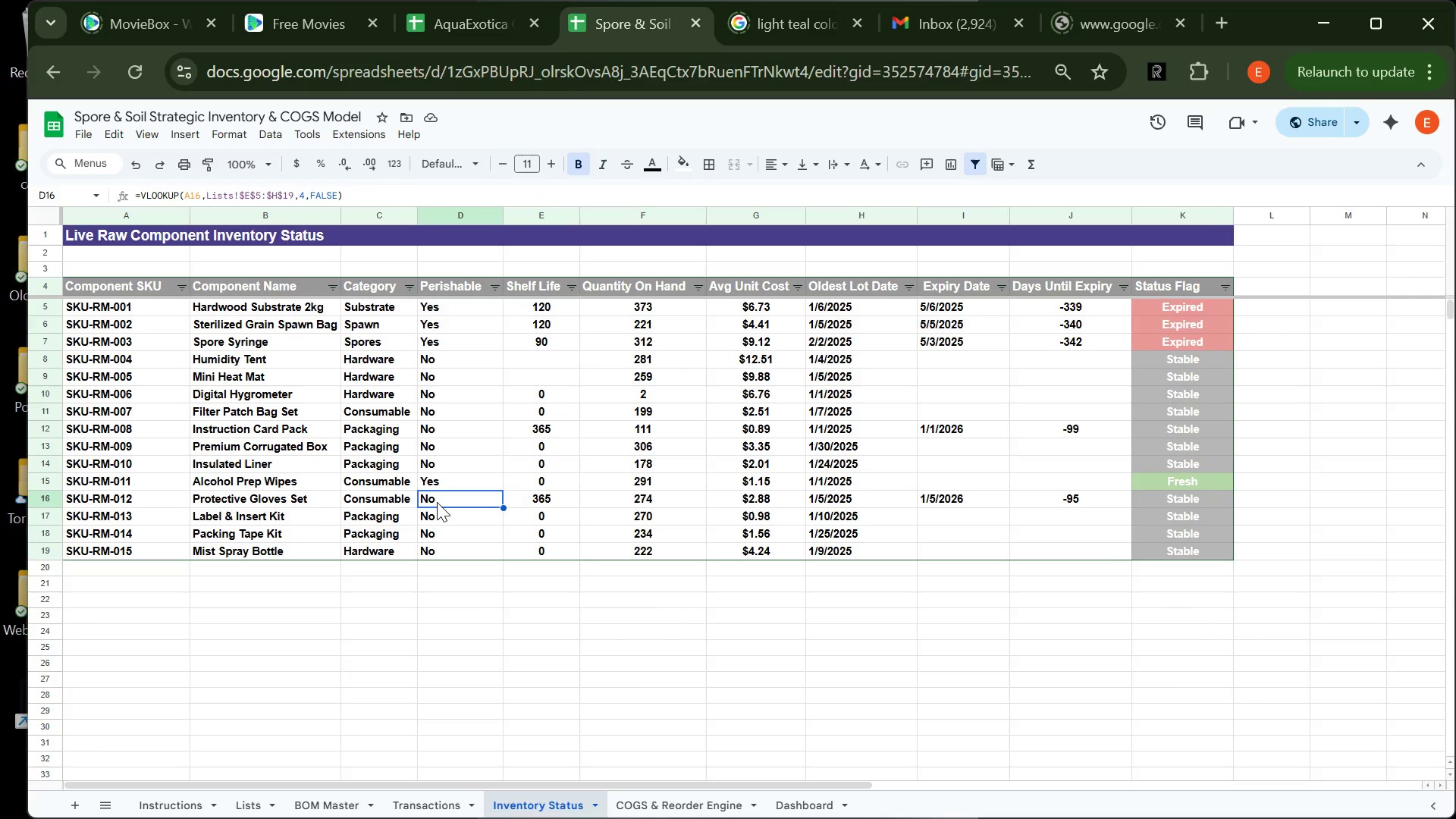 
wait(5.17)
 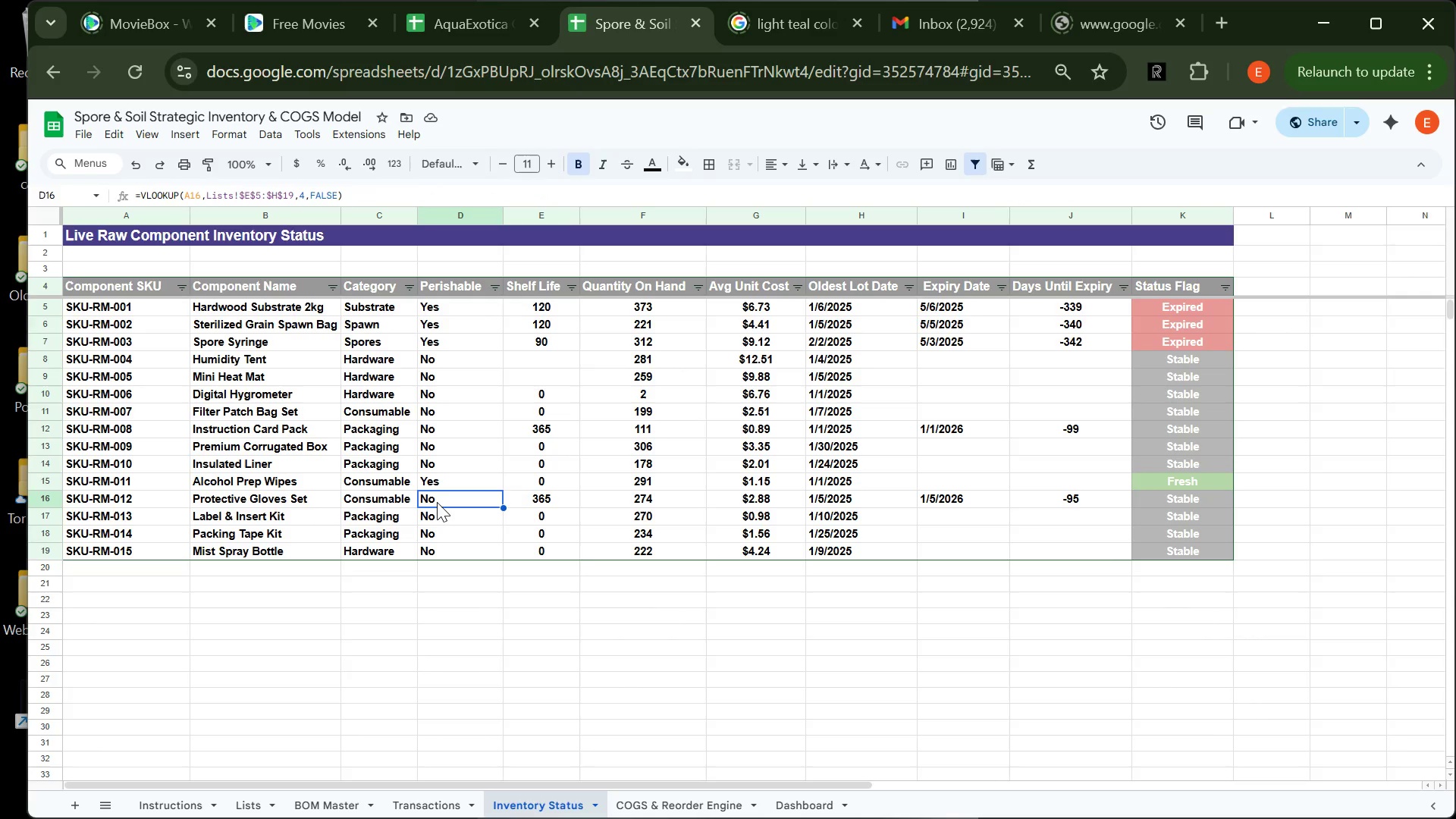 
type(Yes)
key(Backspace)
key(Backspace)
key(Backspace)
key(Backspace)
type(Yes)
key(Backspace)
key(Backspace)
key(Backspace)
key(Backspace)
type(yES)
 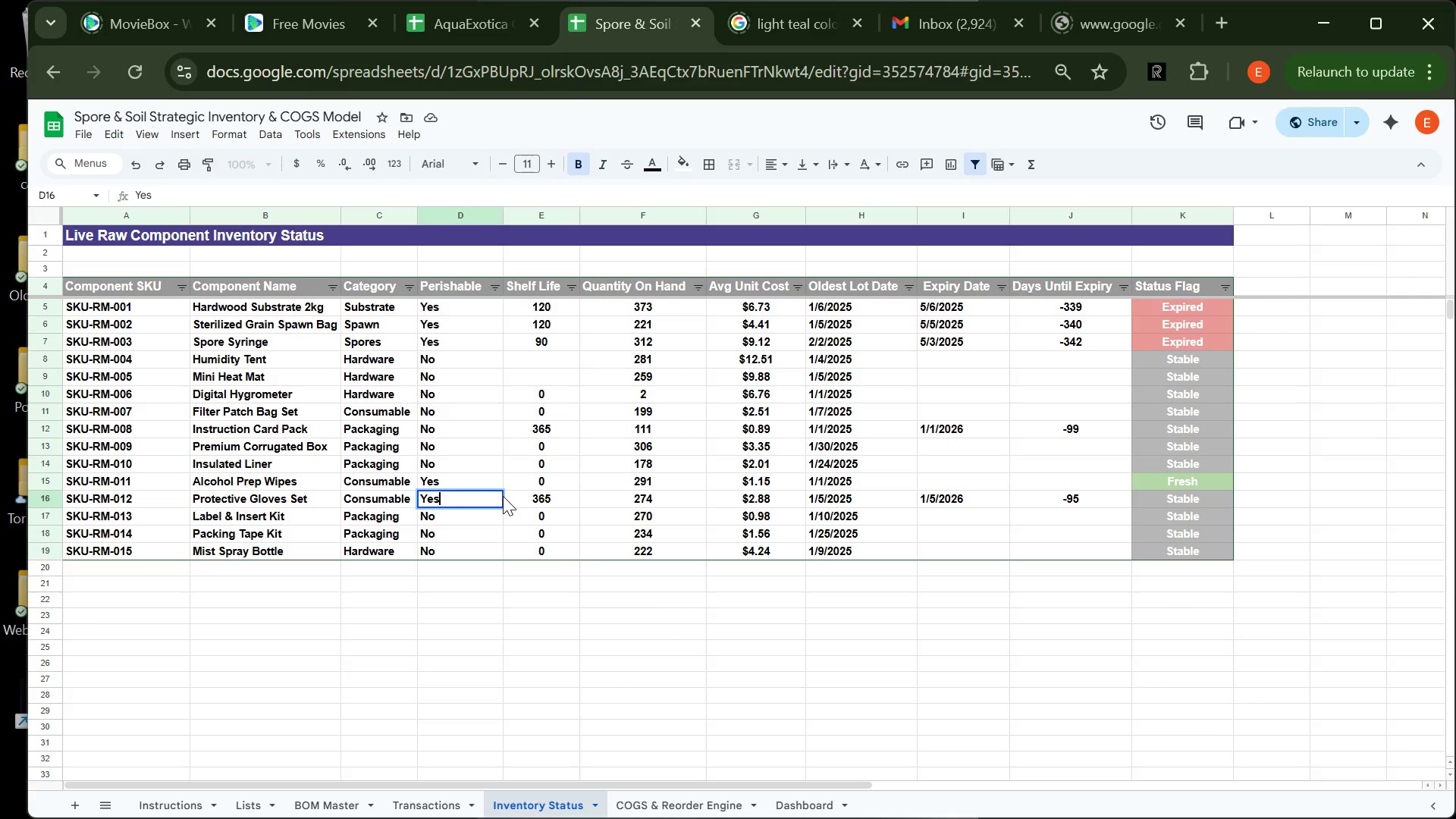 
left_click([503, 496])
 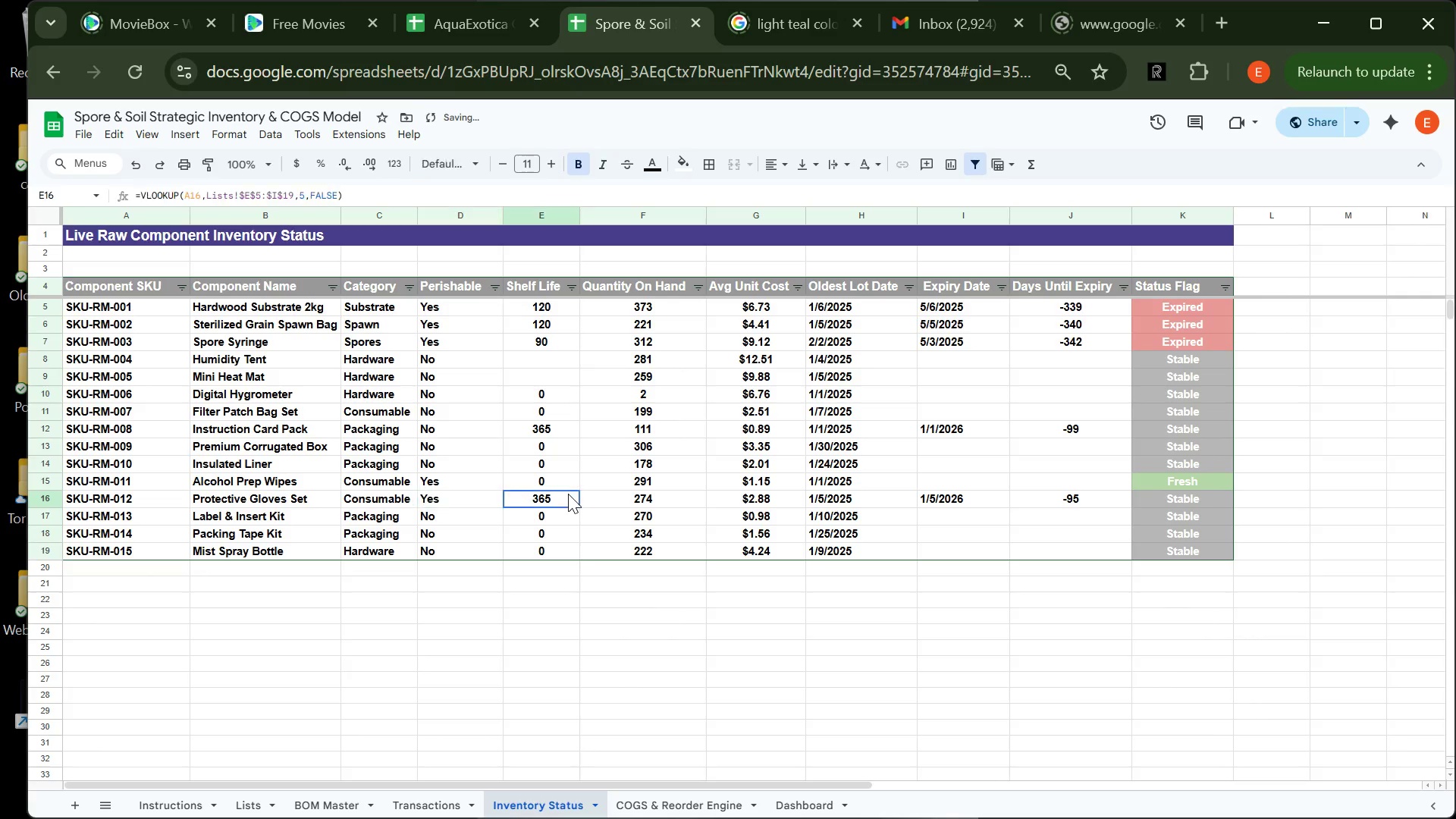 
left_click([568, 494])
 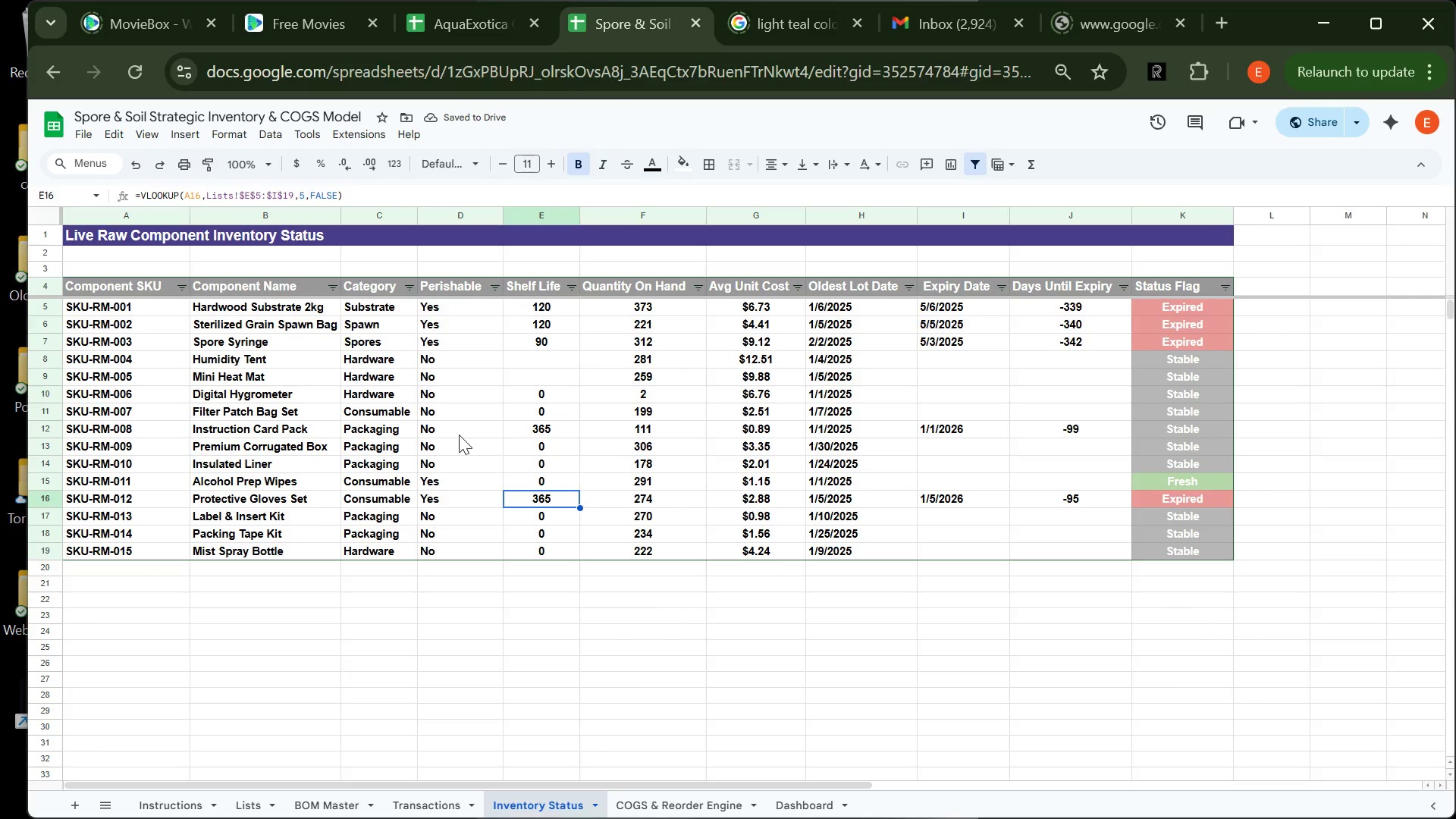 
left_click([456, 434])
 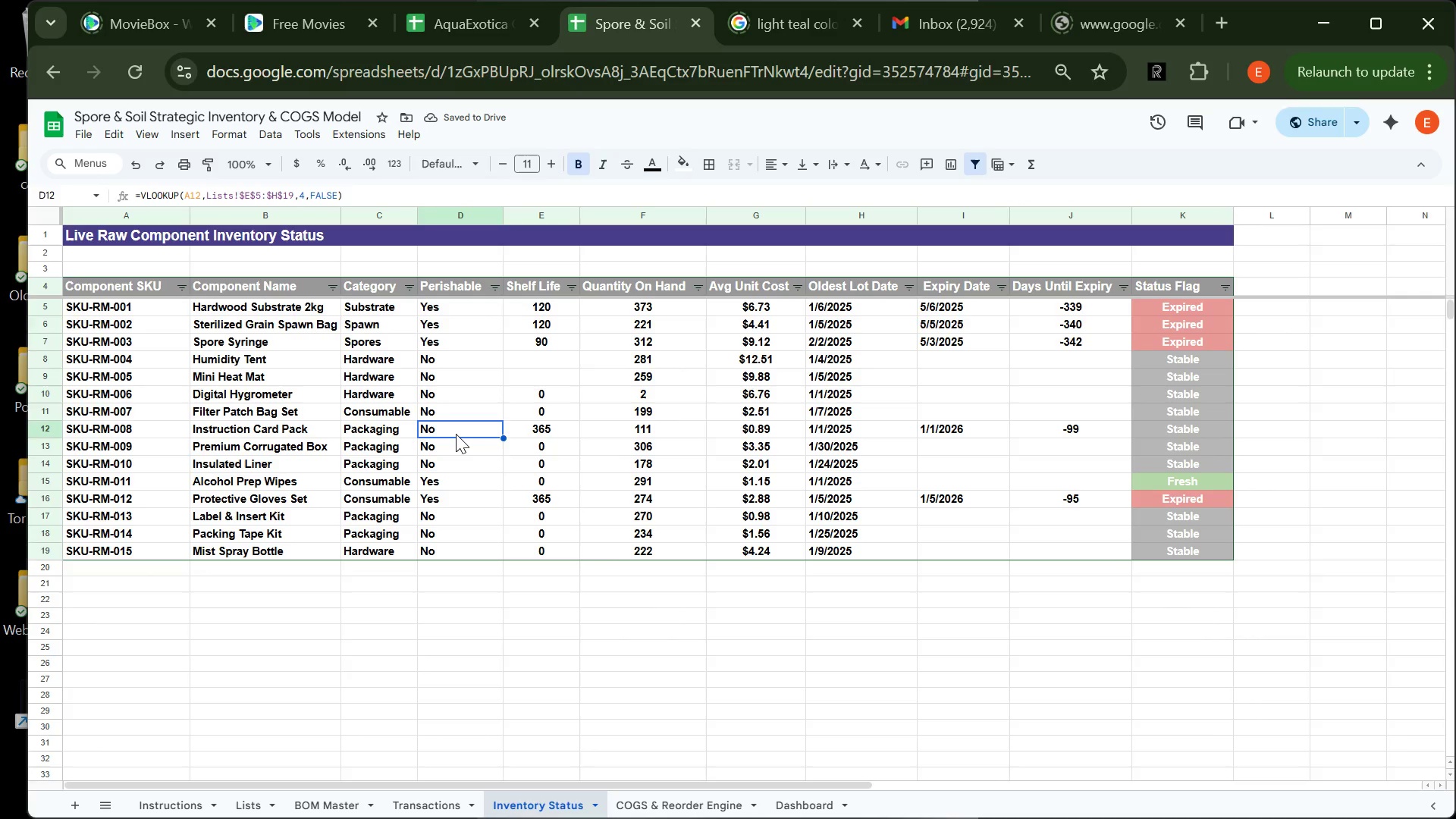 
type(Yes)
 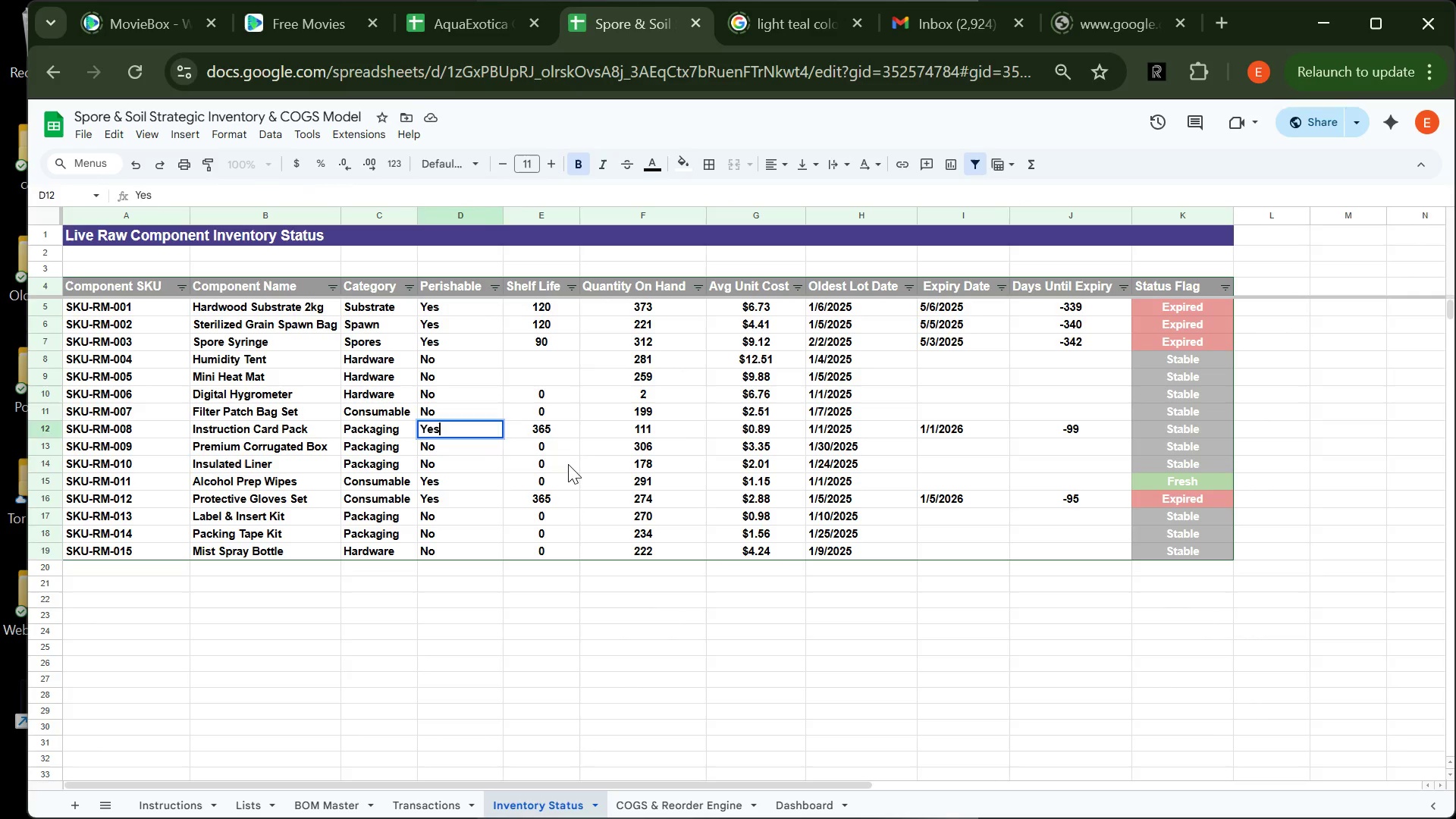 
left_click([568, 464])
 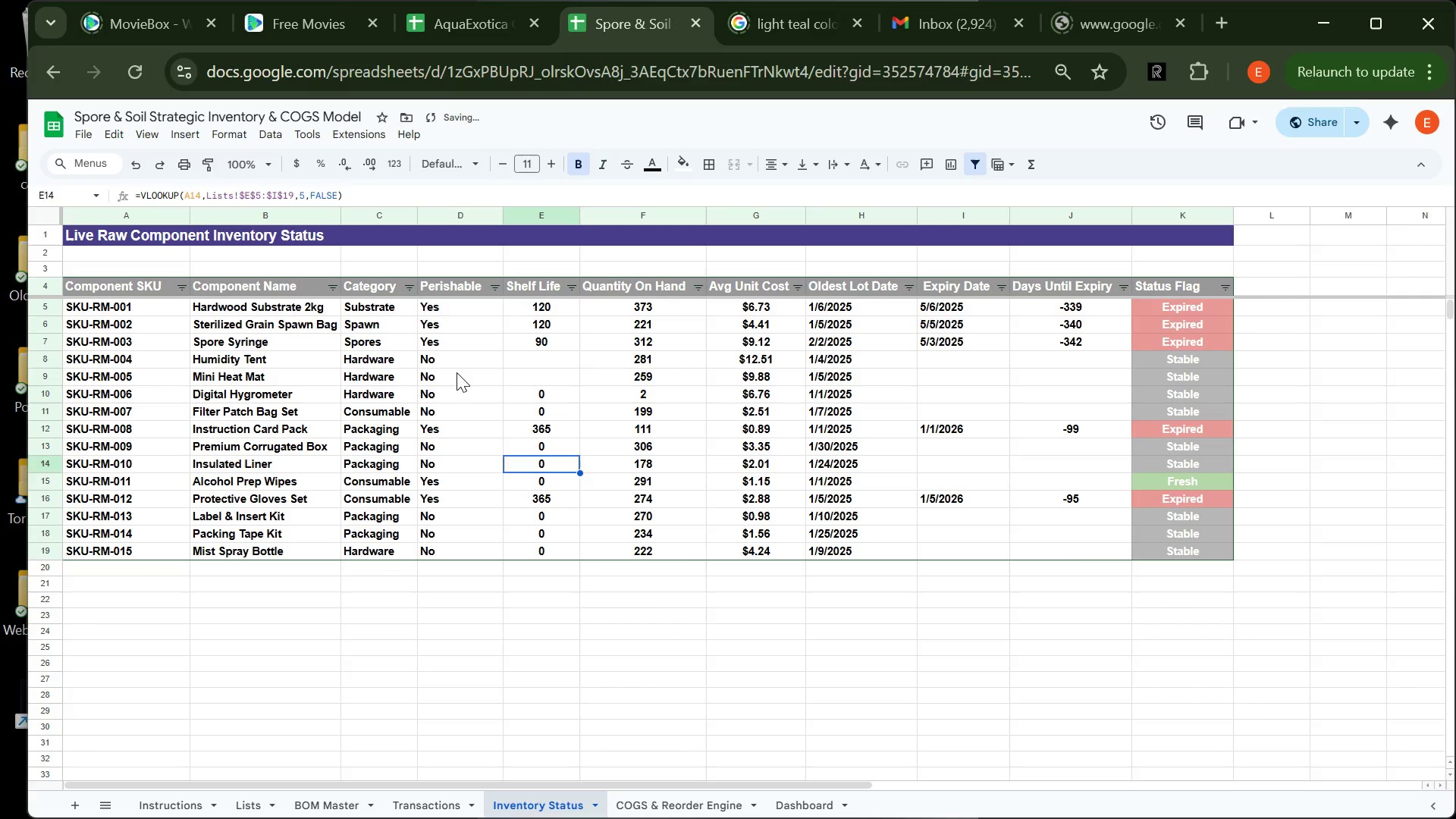 
left_click([457, 372])
 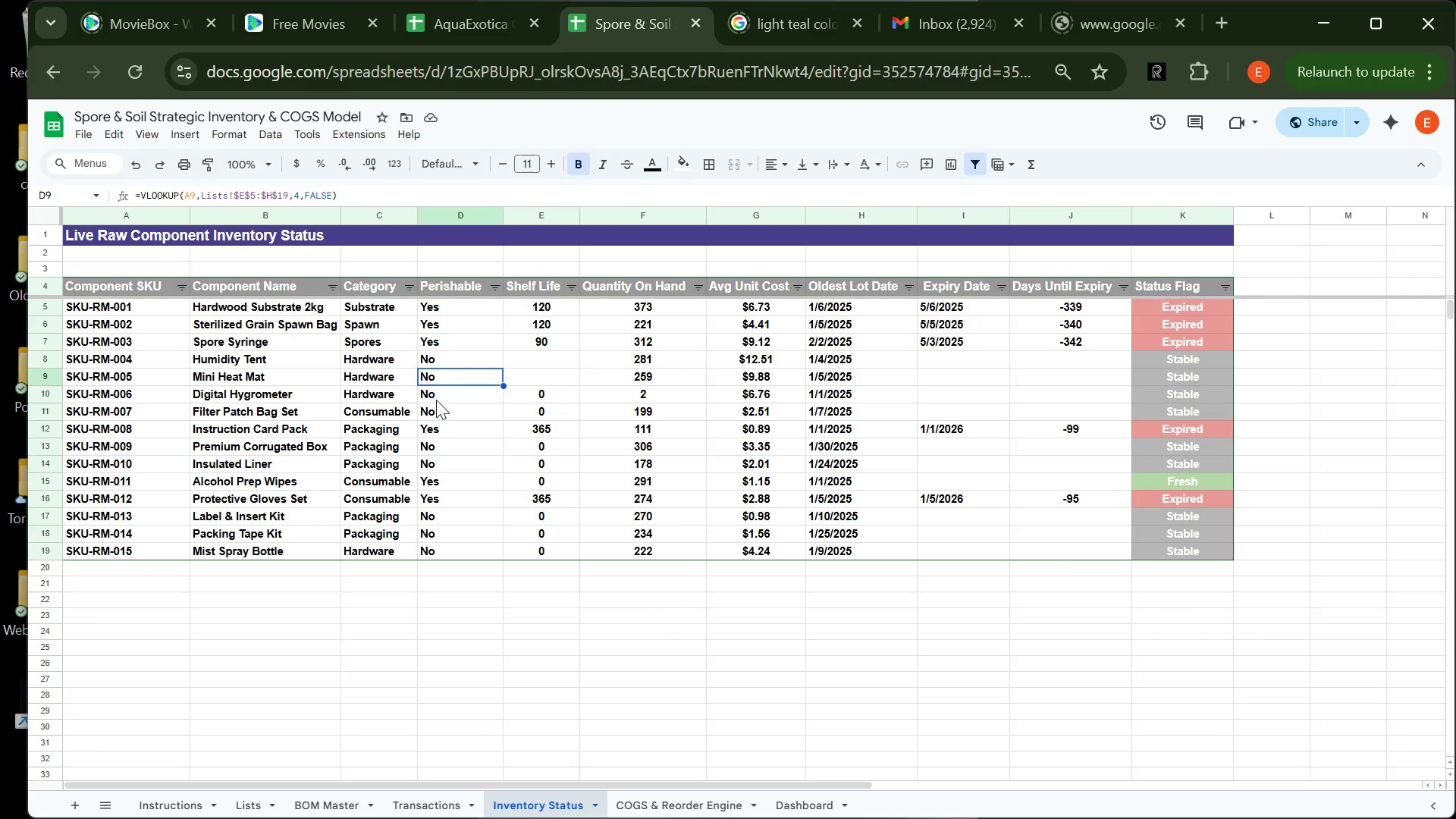 
wait(17.48)
 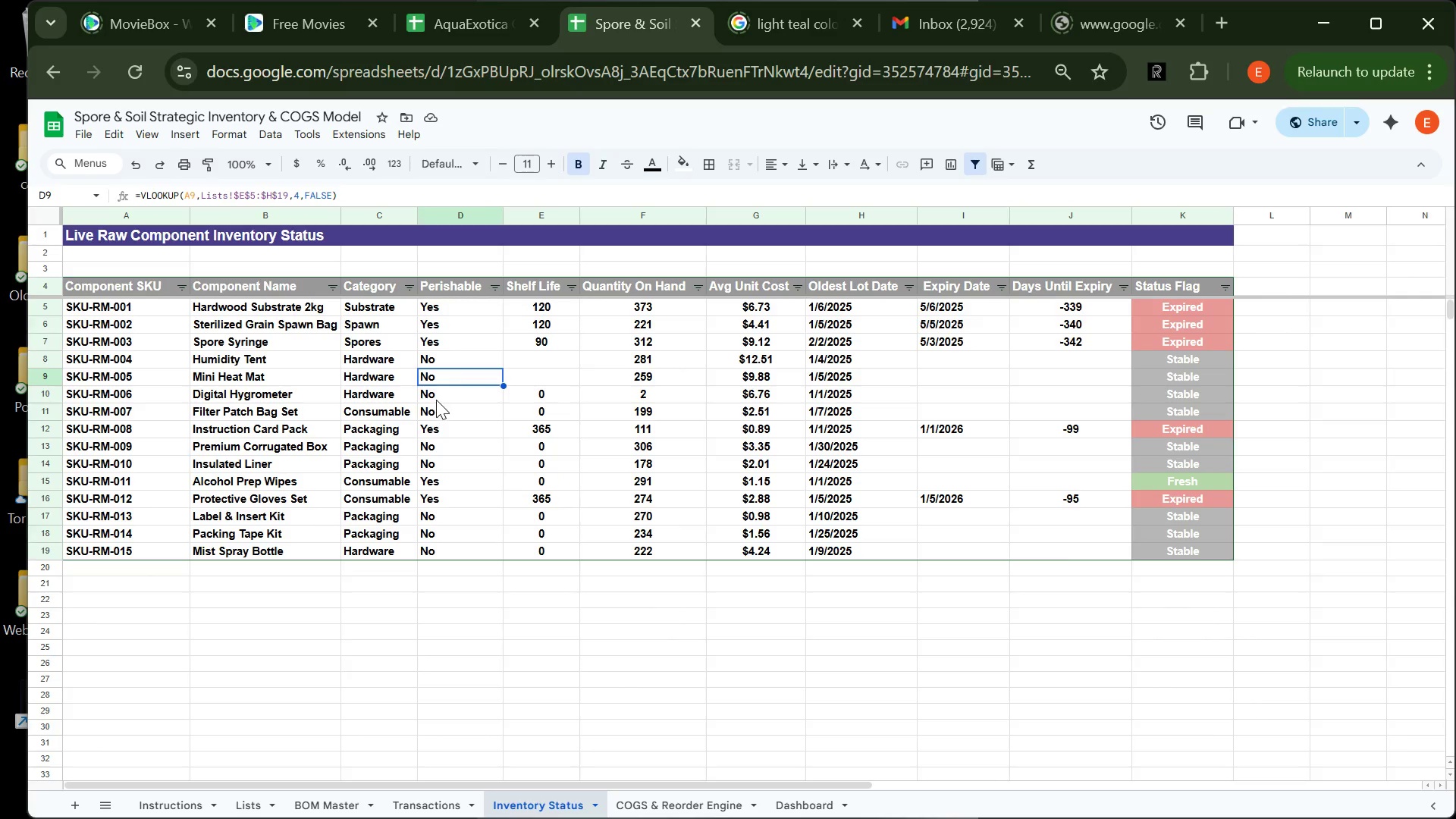 
left_click([494, 557])
 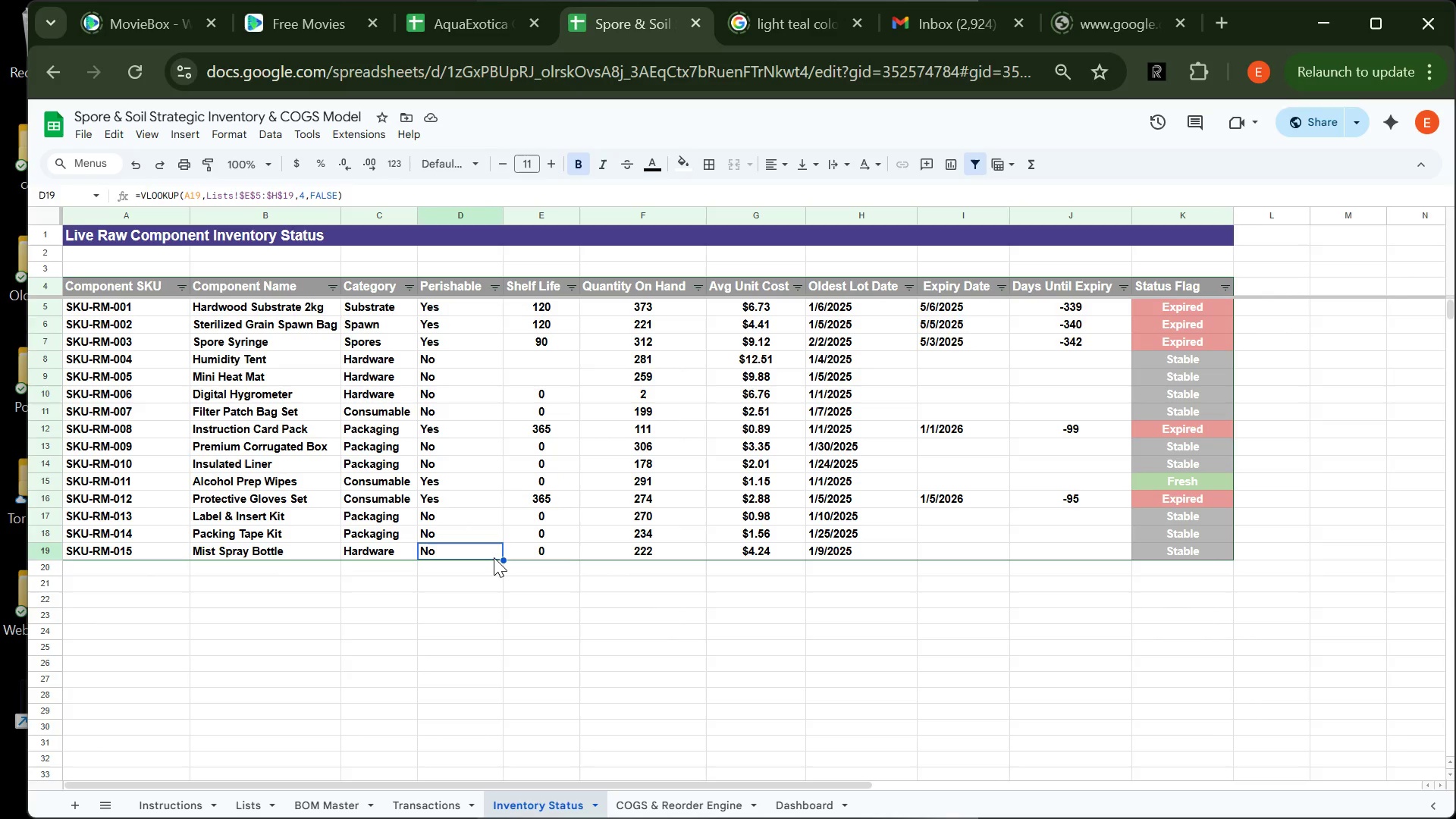 
type(Yes)
 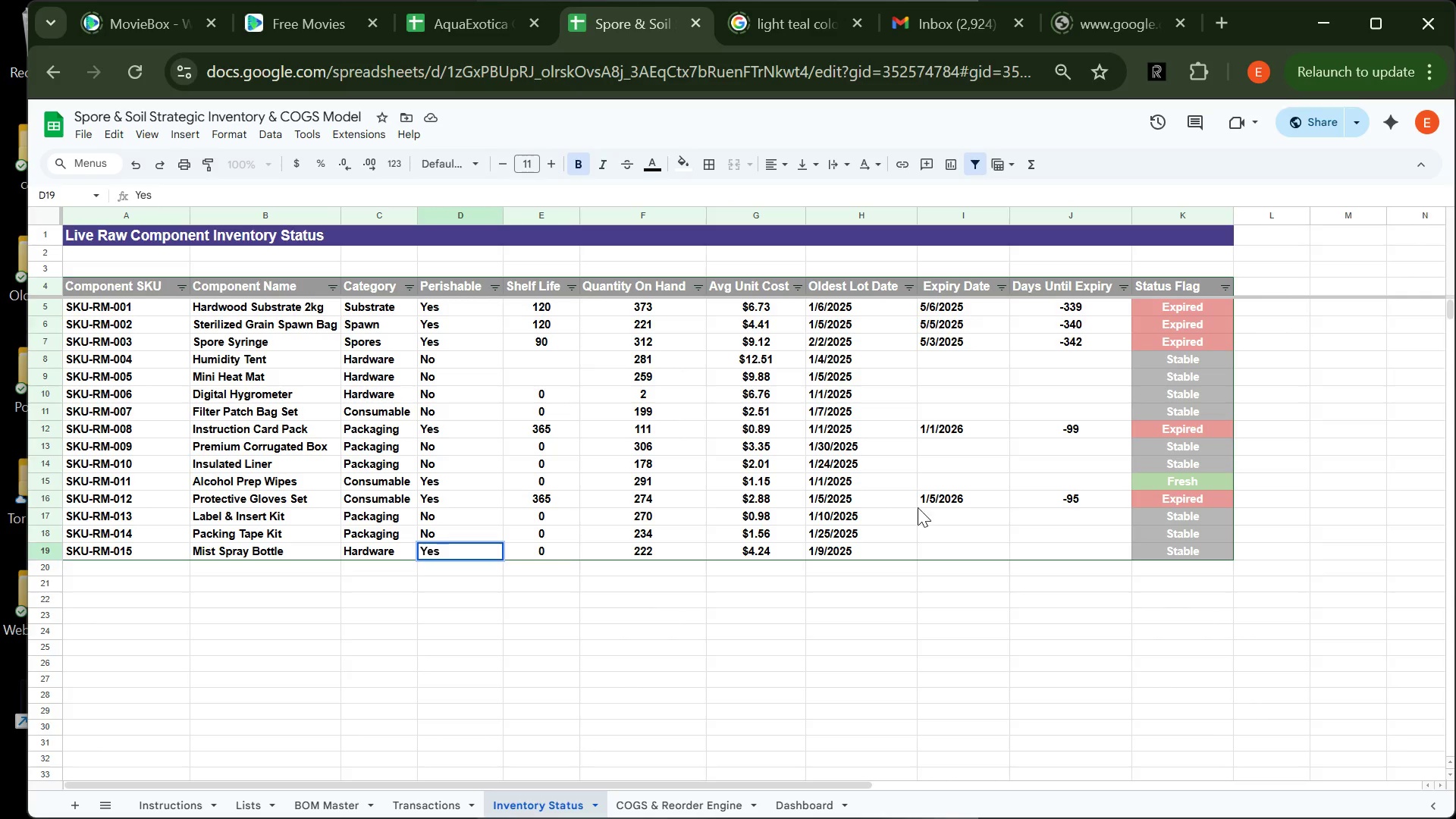 
left_click([924, 507])
 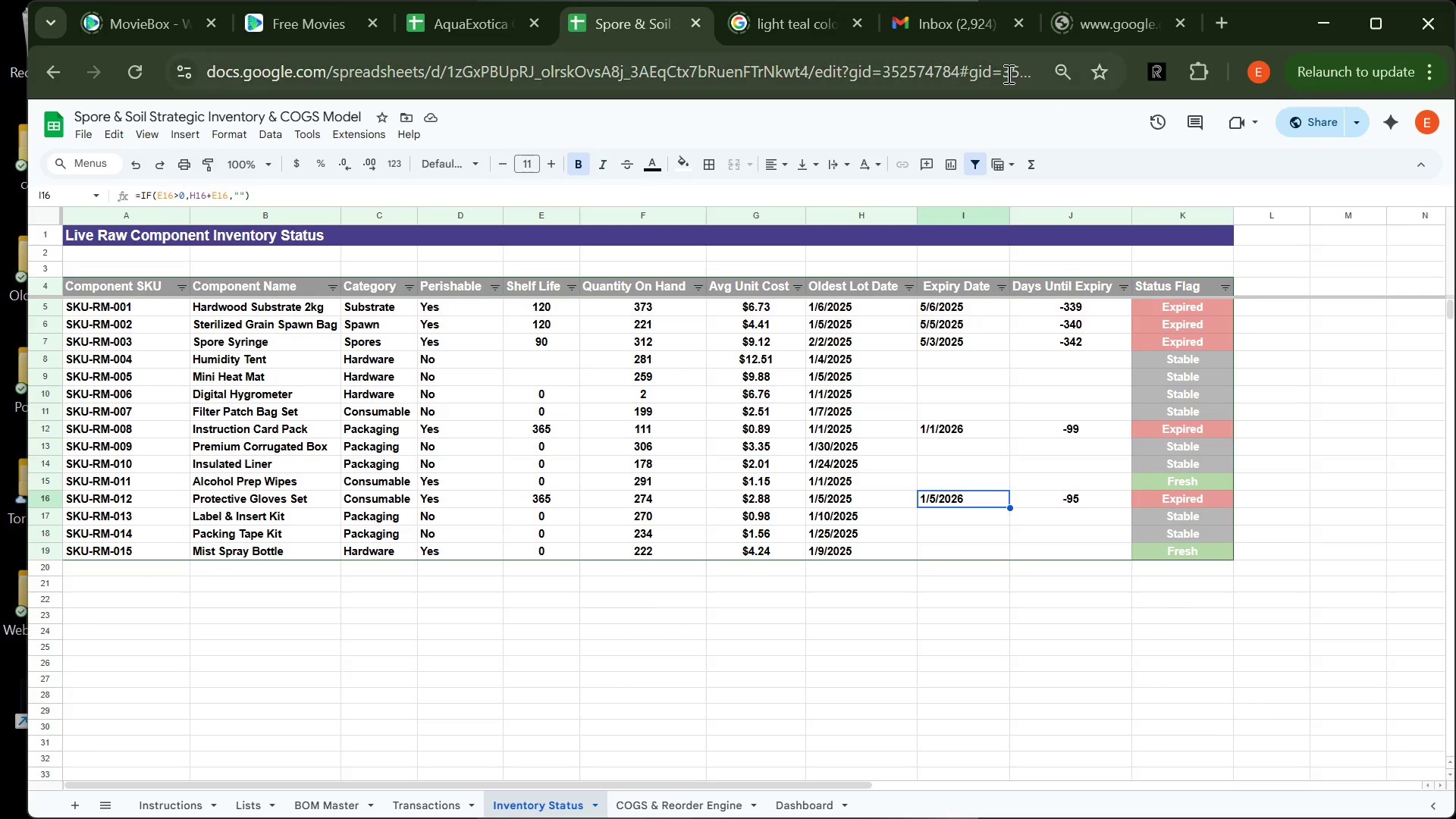 
wait(15.27)
 